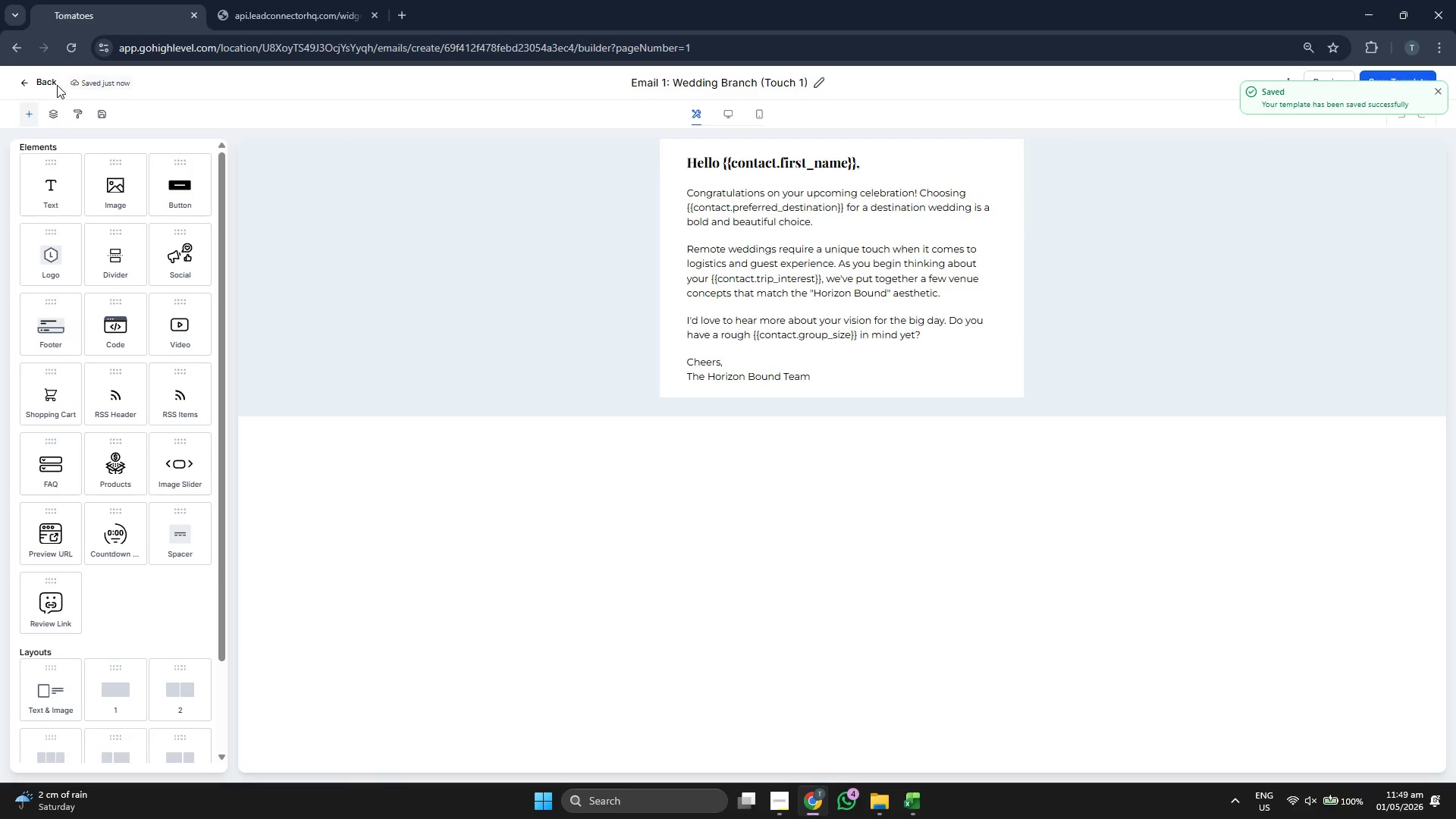 
left_click([50, 84])
 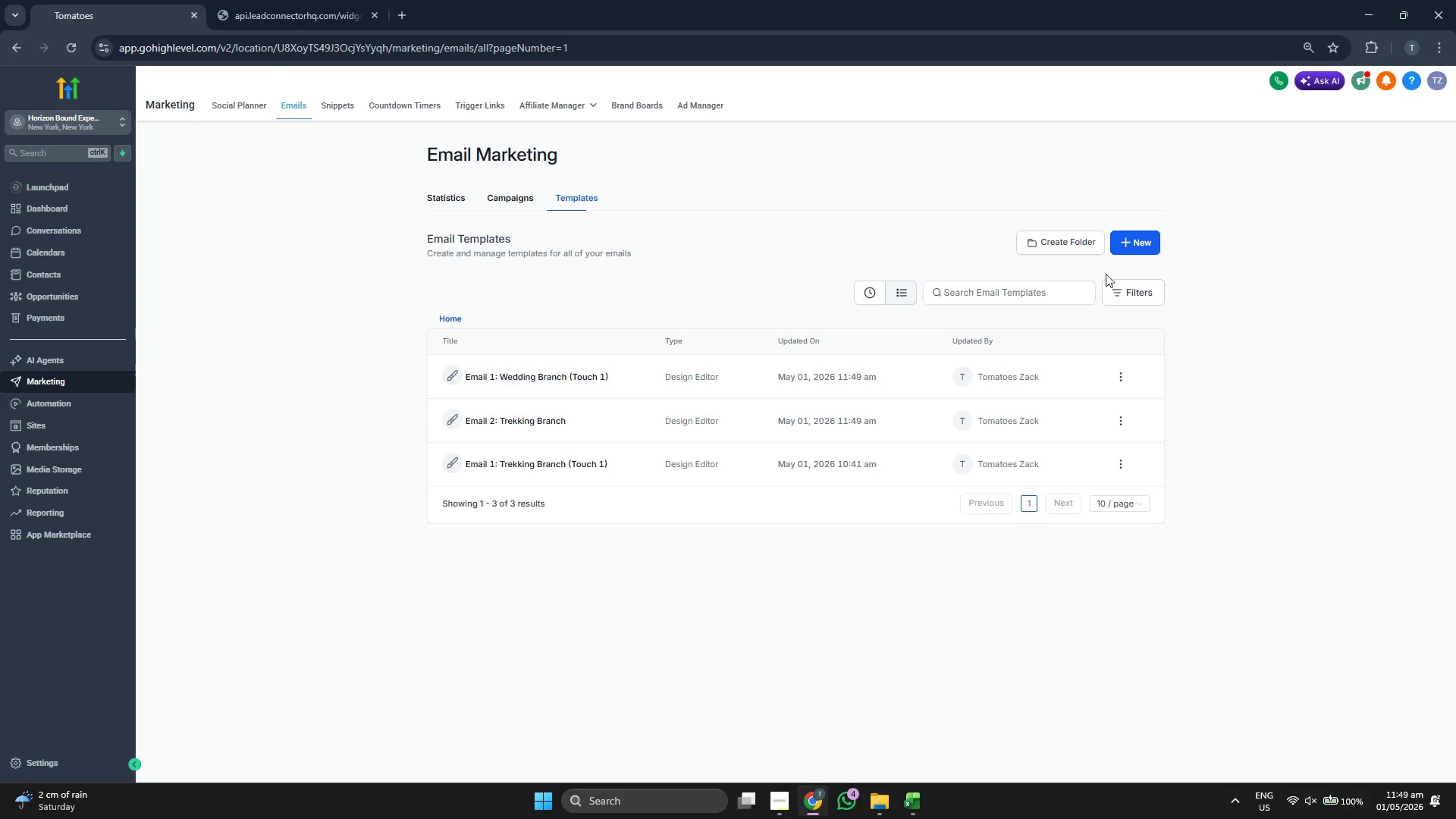 
left_click([1116, 193])
 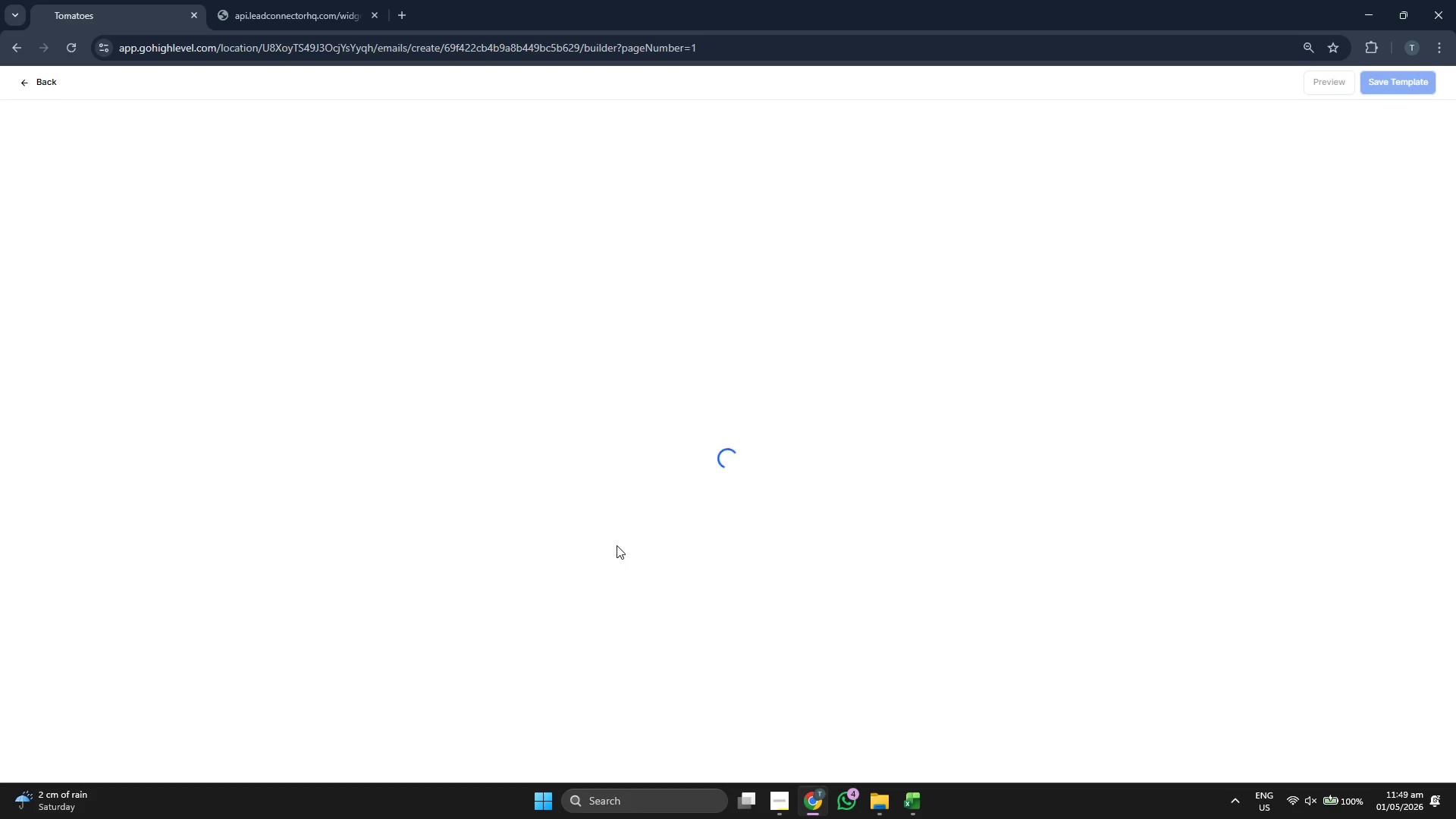 
wait(6.11)
 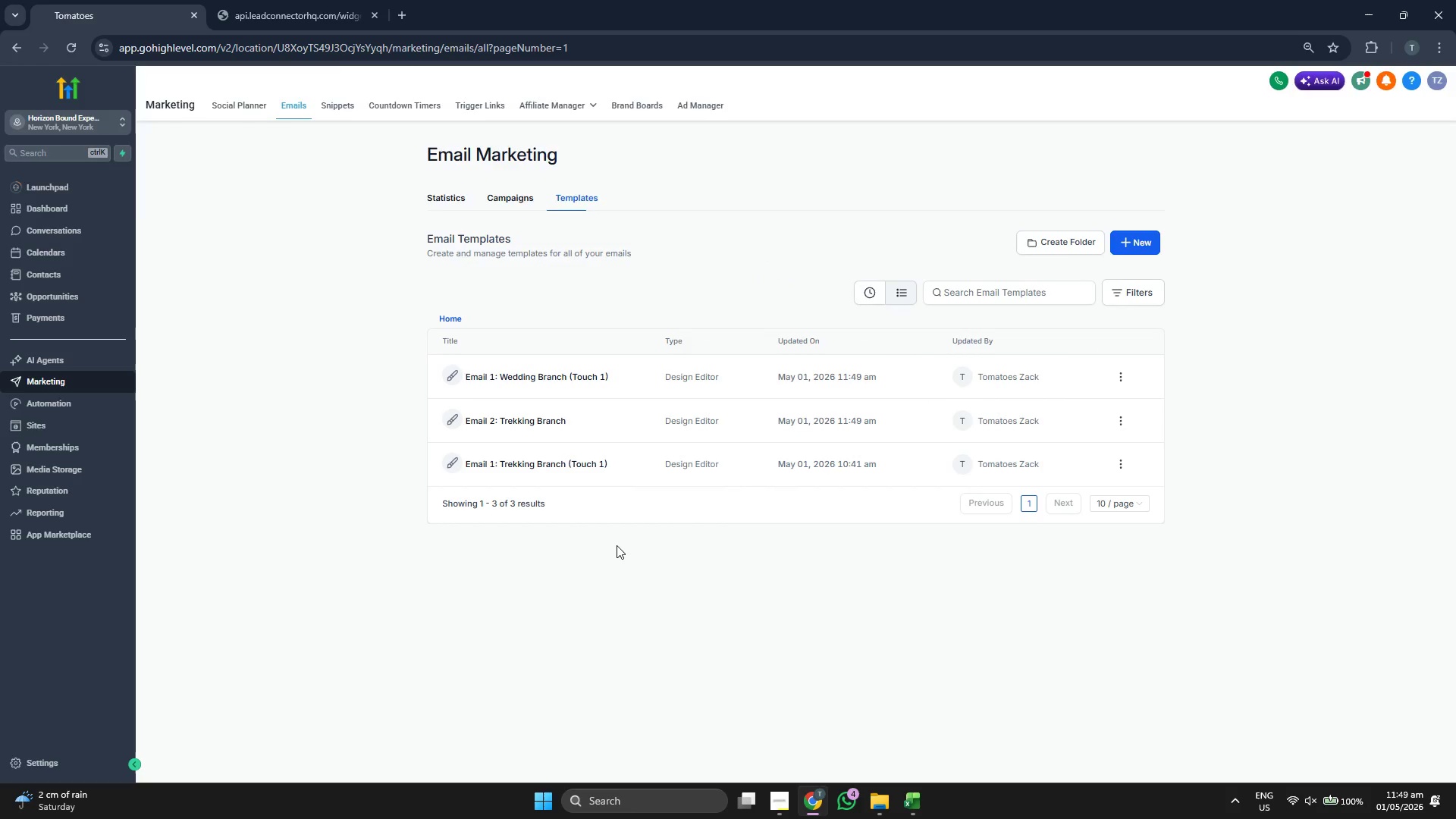 
left_click([723, 86])
 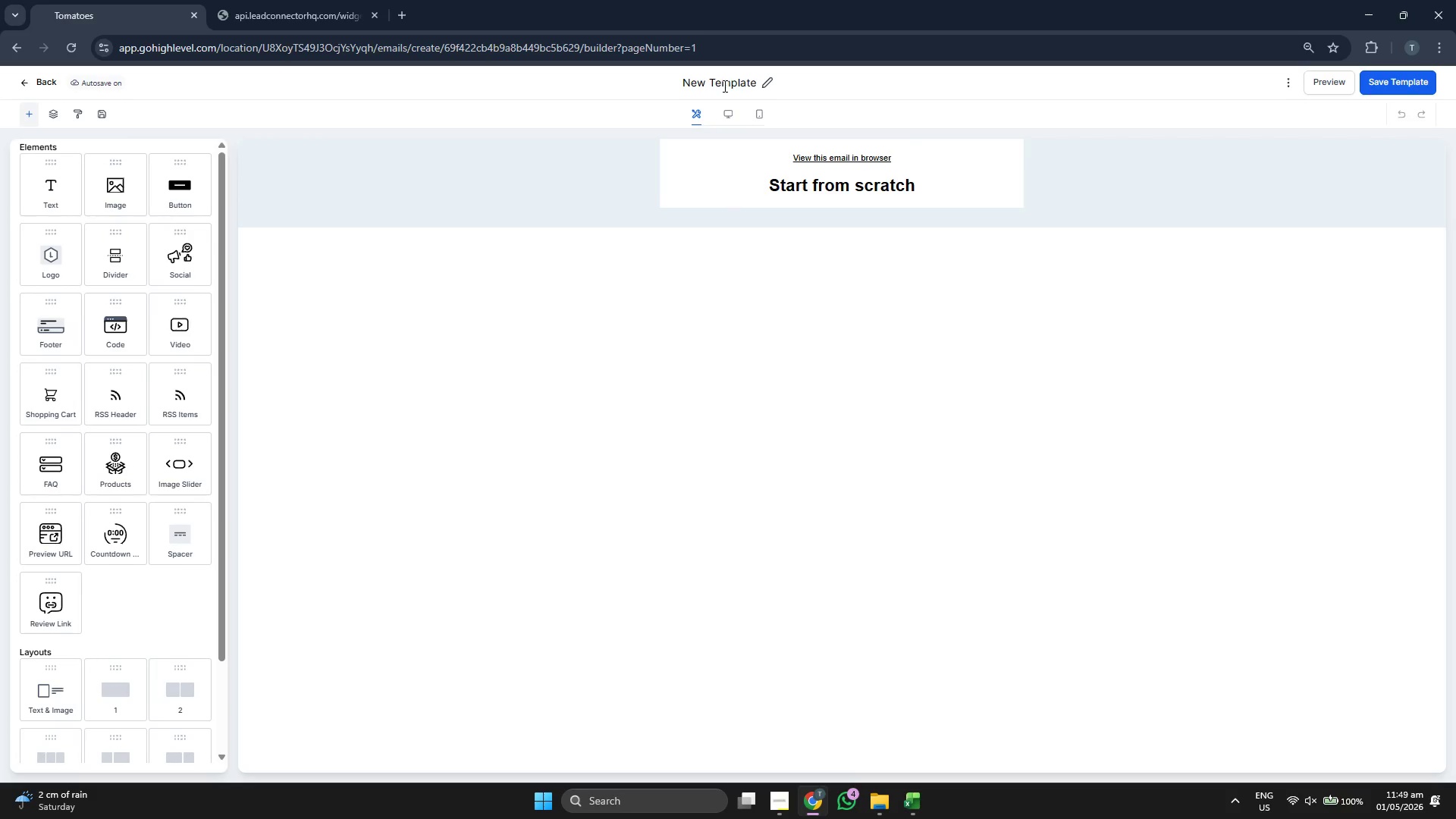 
double_click([723, 86])
 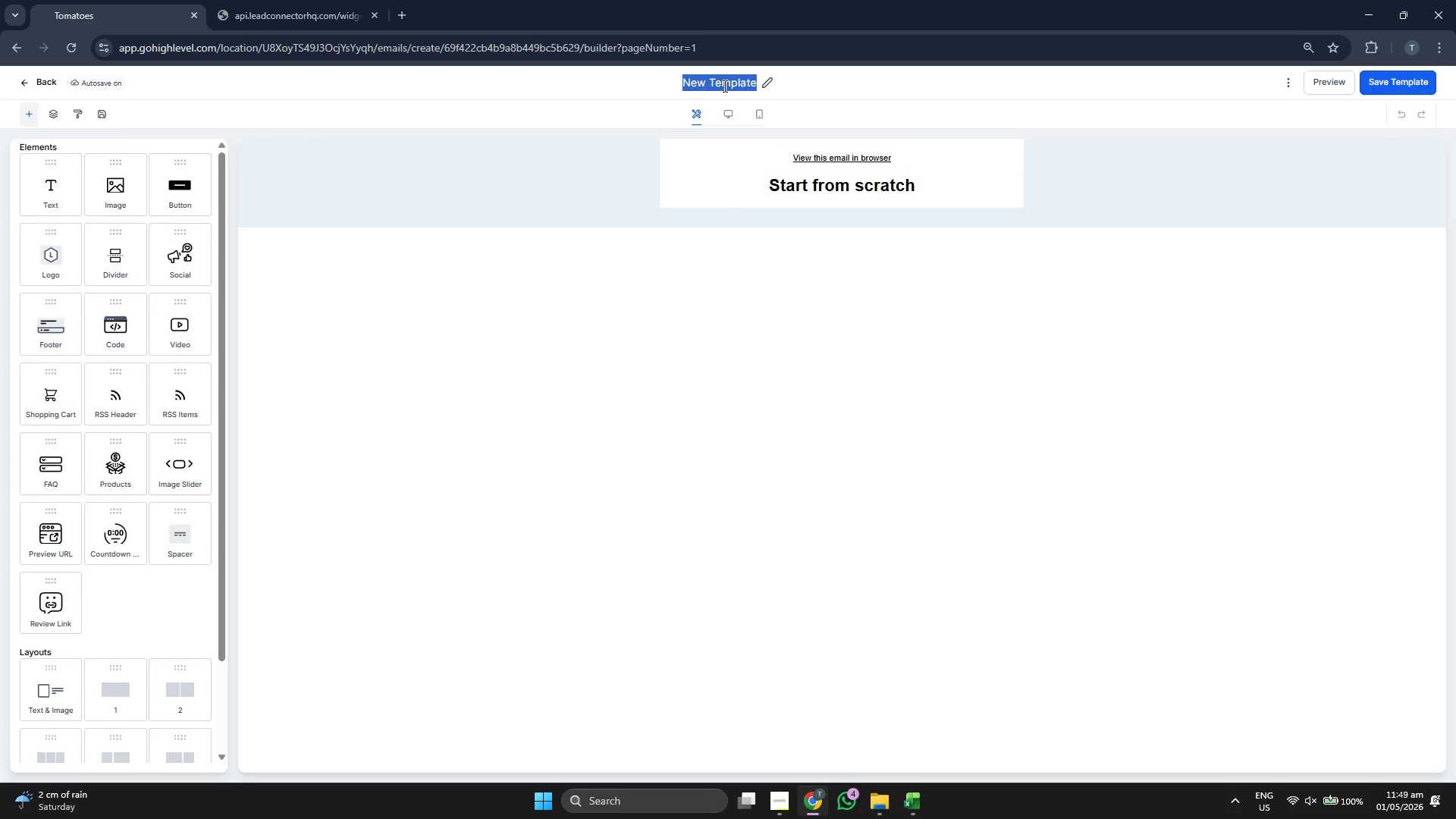 
triple_click([723, 86])
 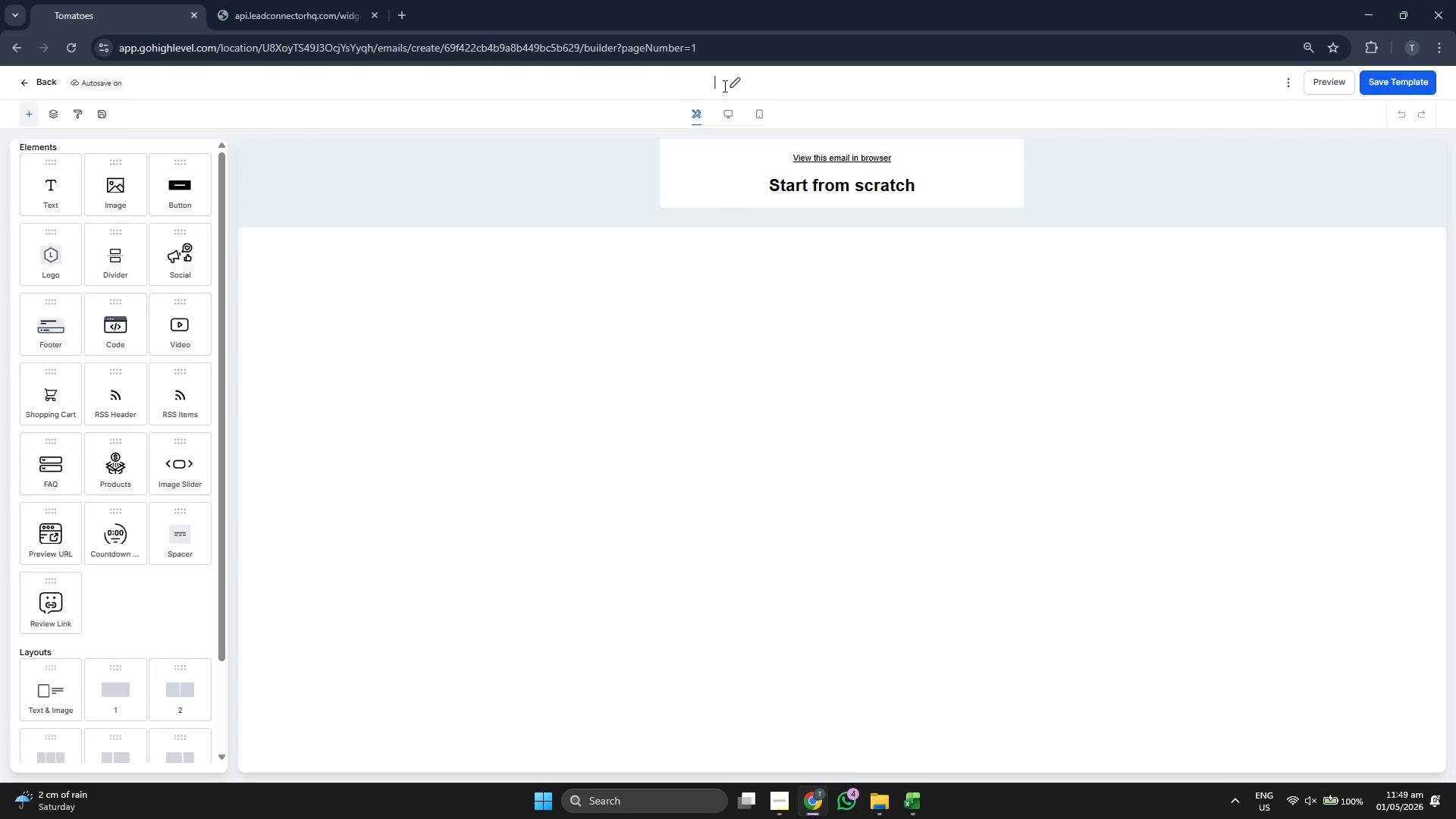 
key(Backspace)
type(Emi)
key(Backspace)
type(ail 2)
 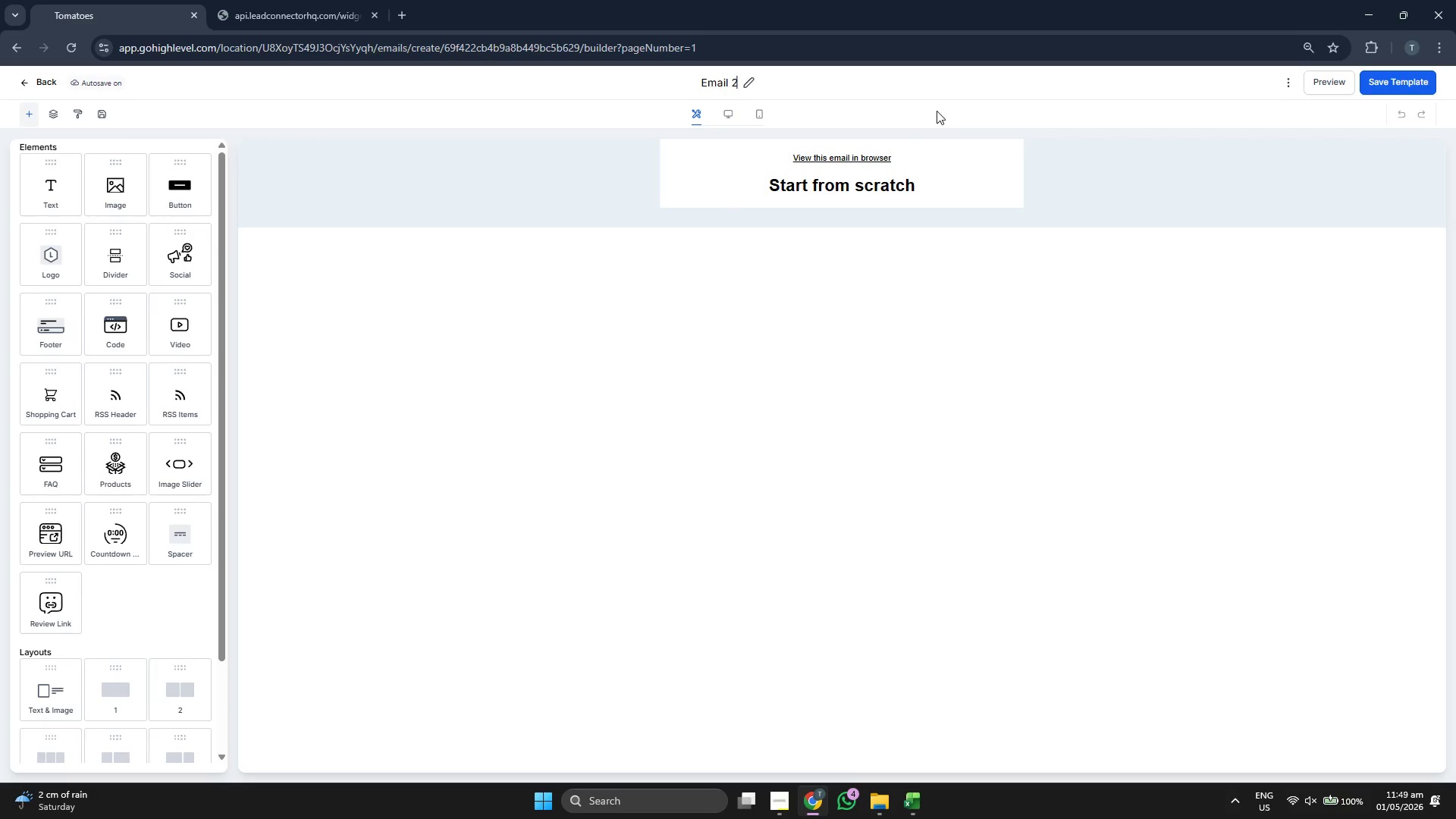 
type(: Wedding Bran)
key(Backspace)
type(nck)
key(Backspace)
type(h)
 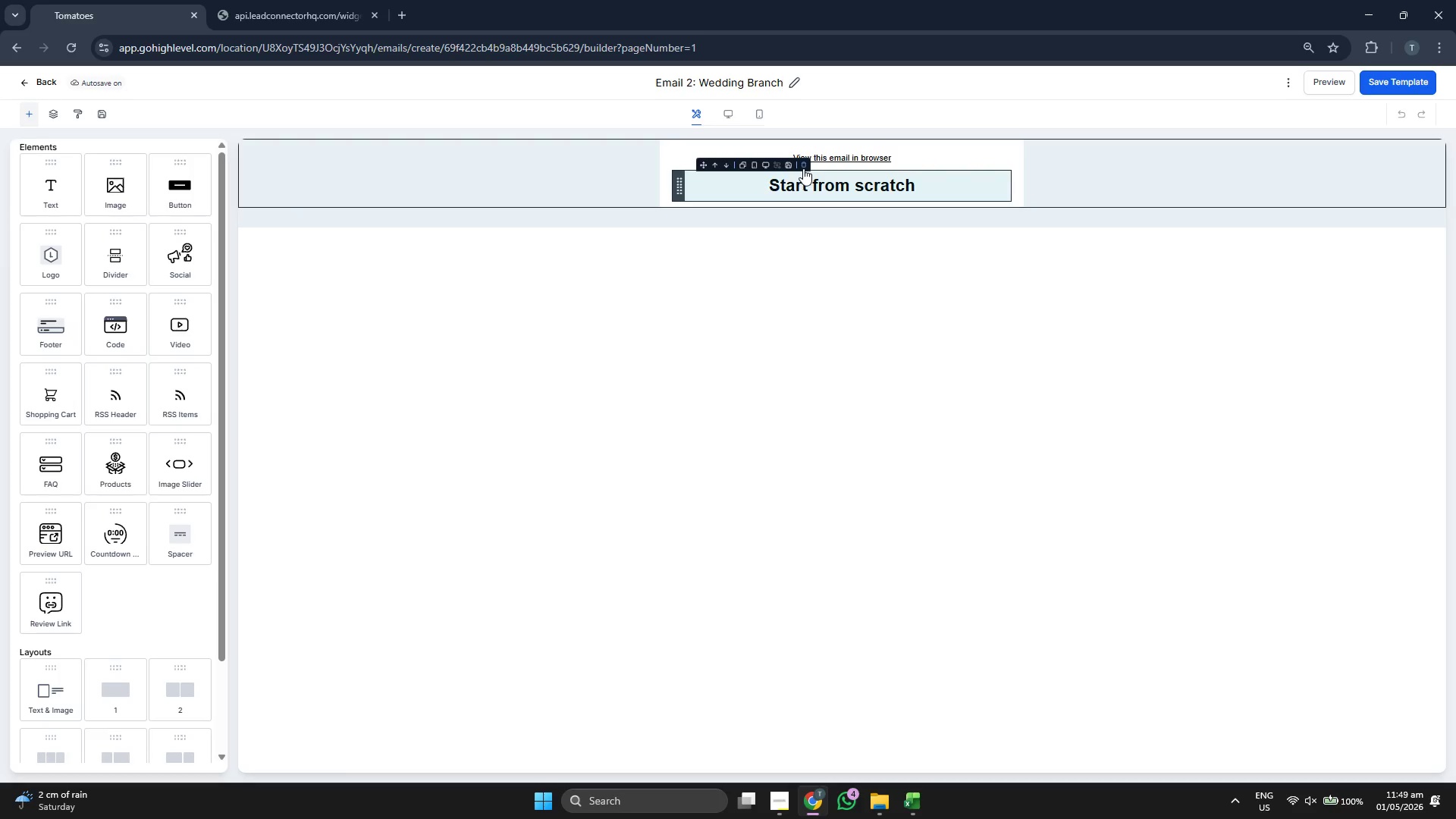 
double_click([803, 165])
 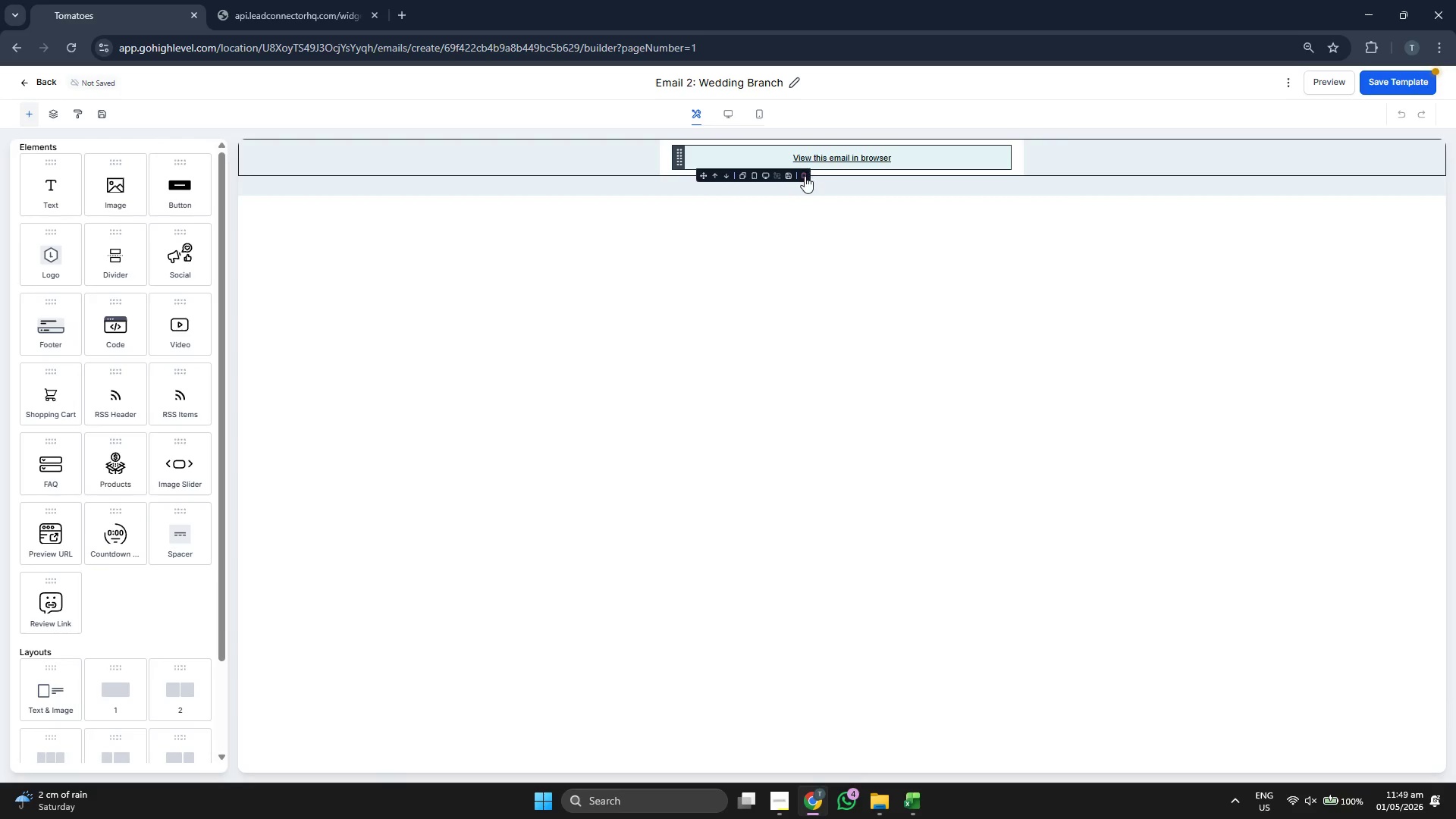 
left_click([805, 176])
 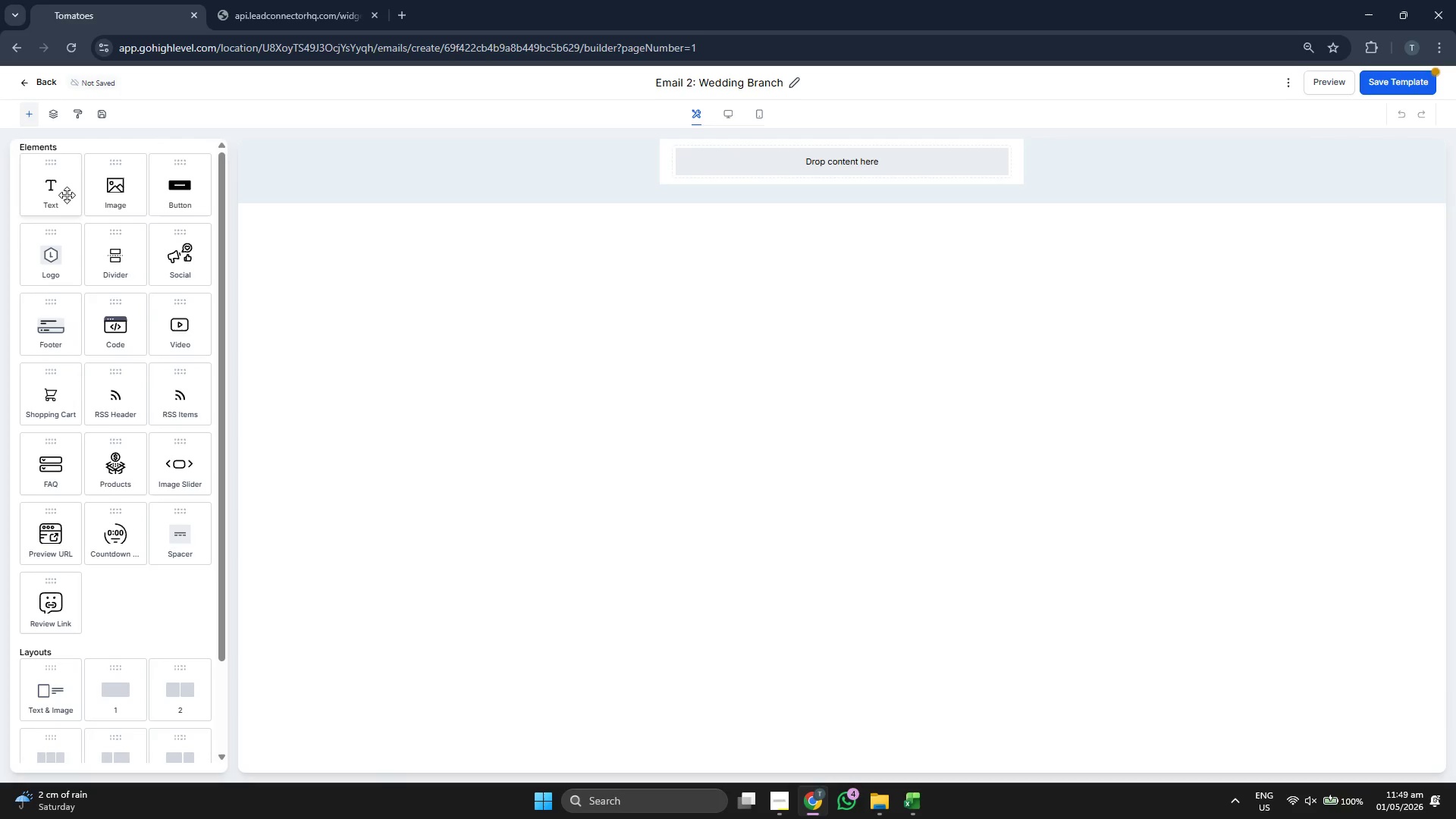 
left_click_drag(start_coordinate=[66, 195], to_coordinate=[740, 175])
 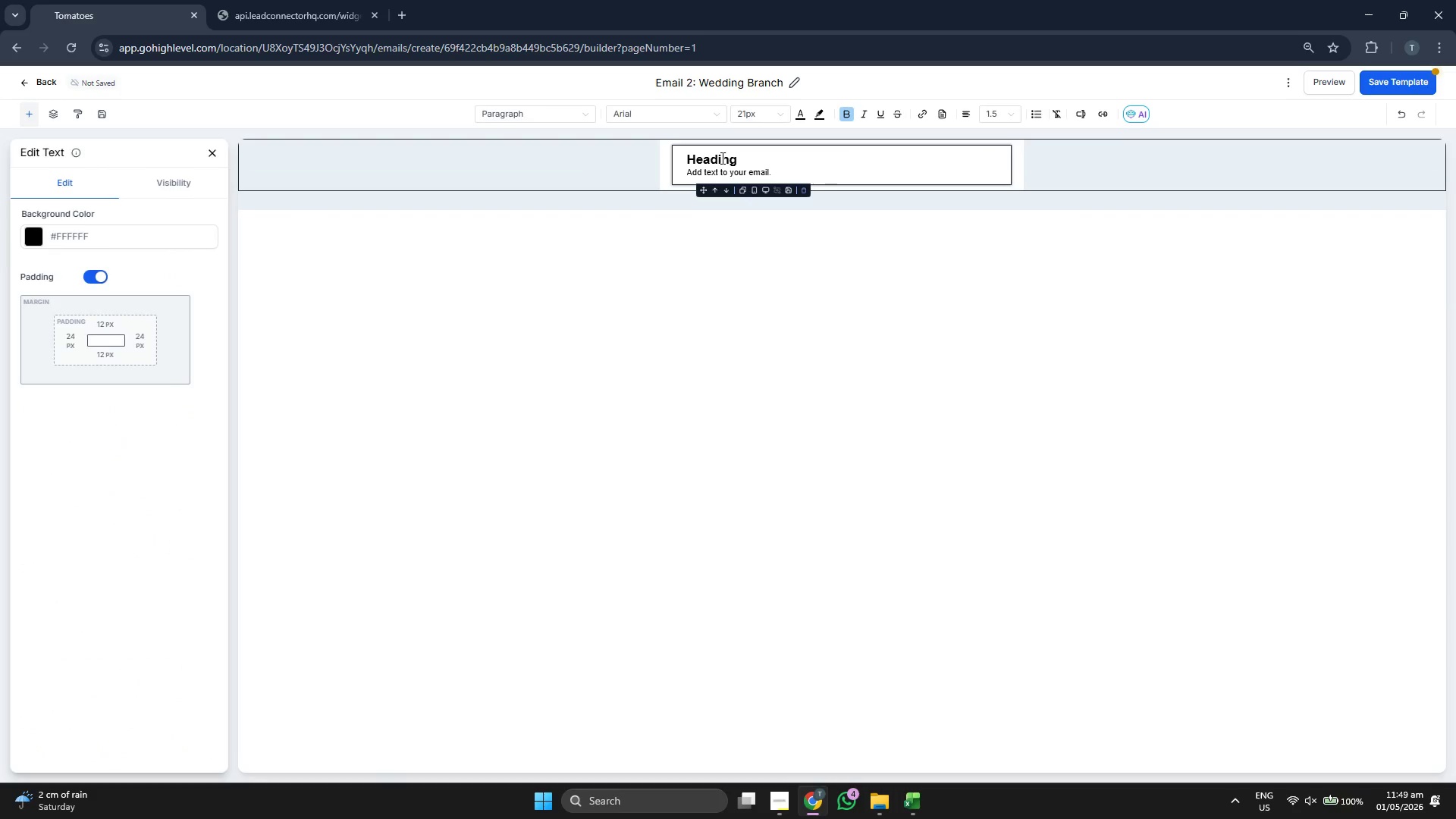 
double_click([721, 158])
 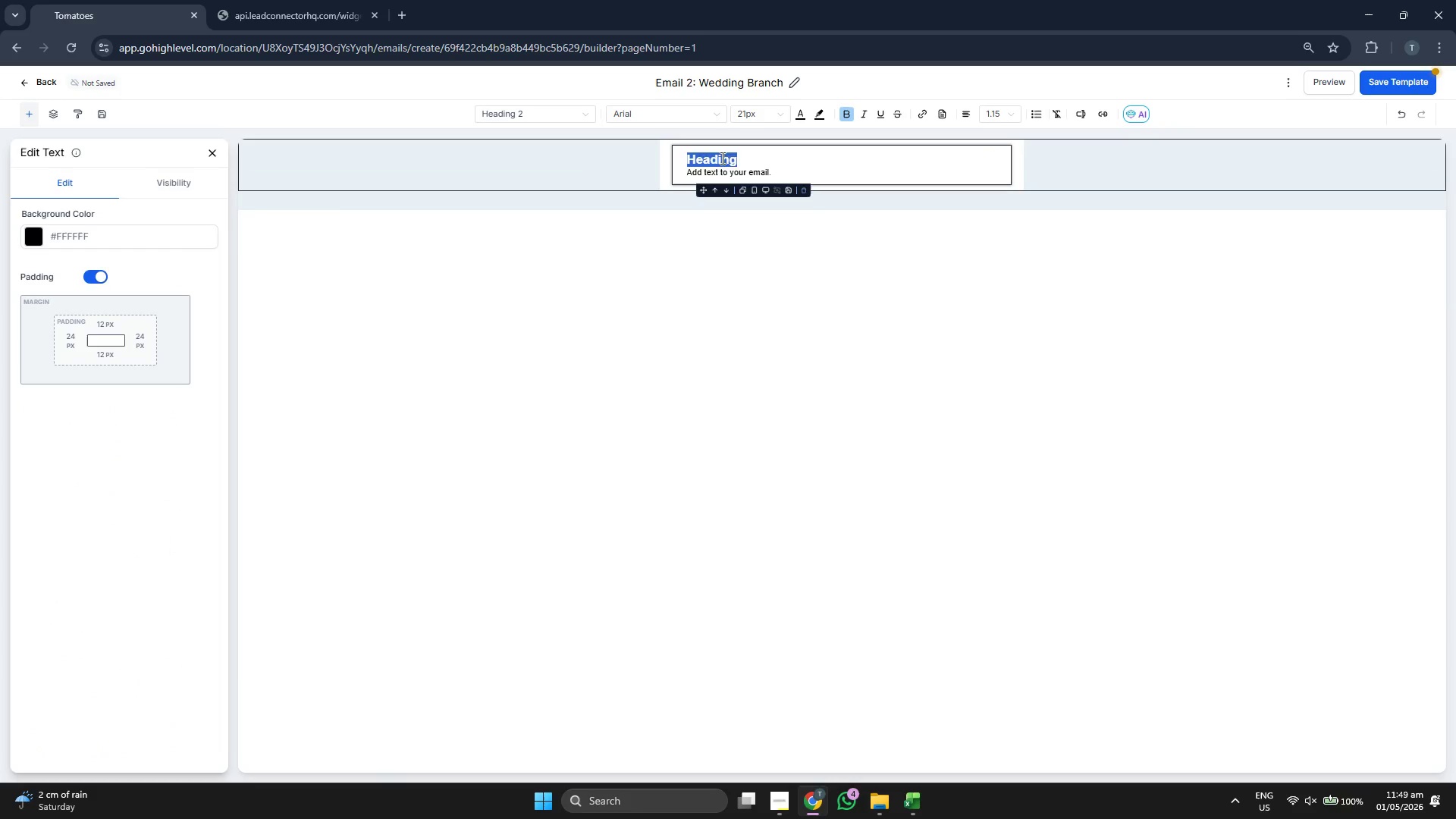 
key(Backspace)
 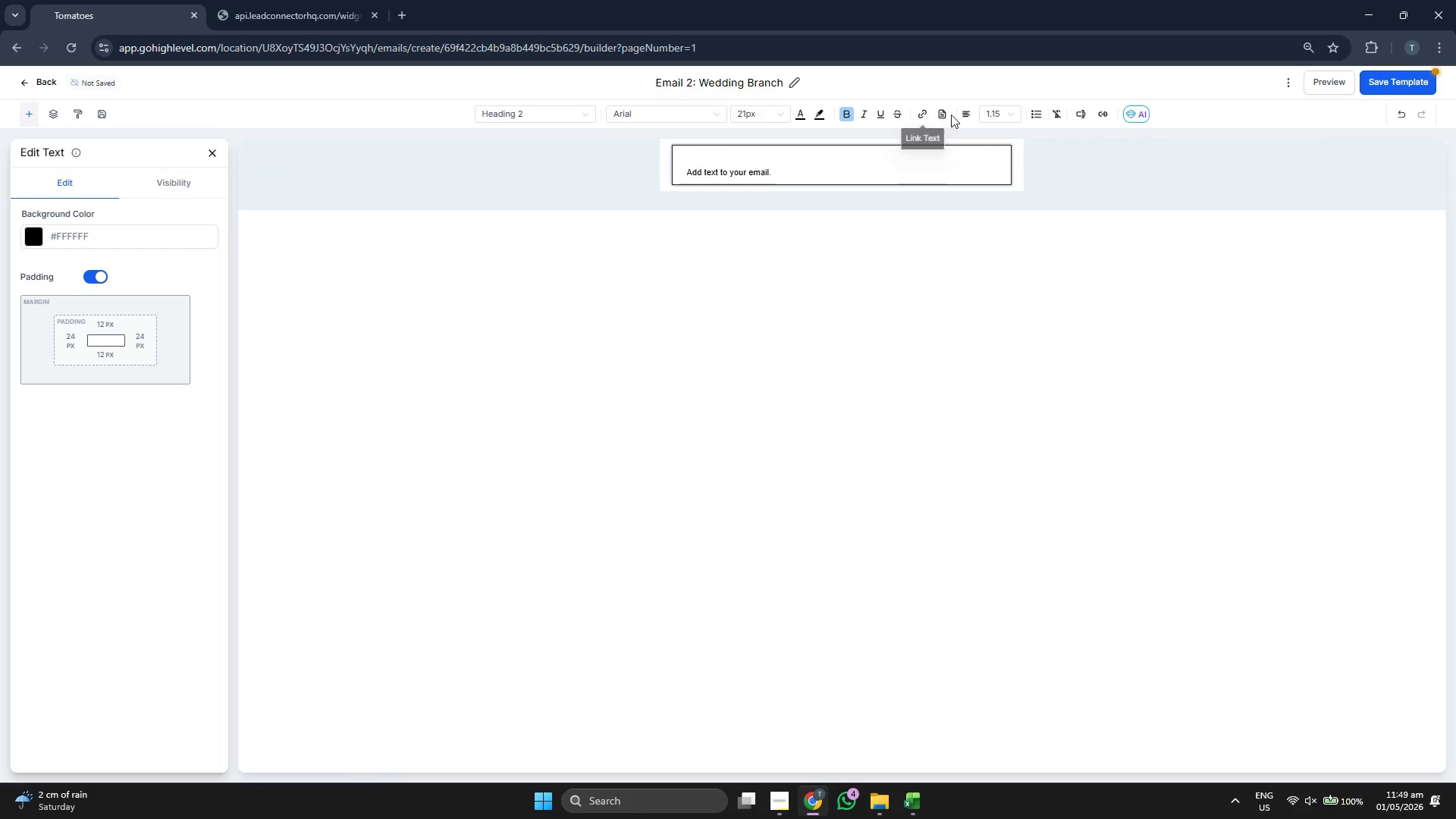 
left_click([1009, 115])
 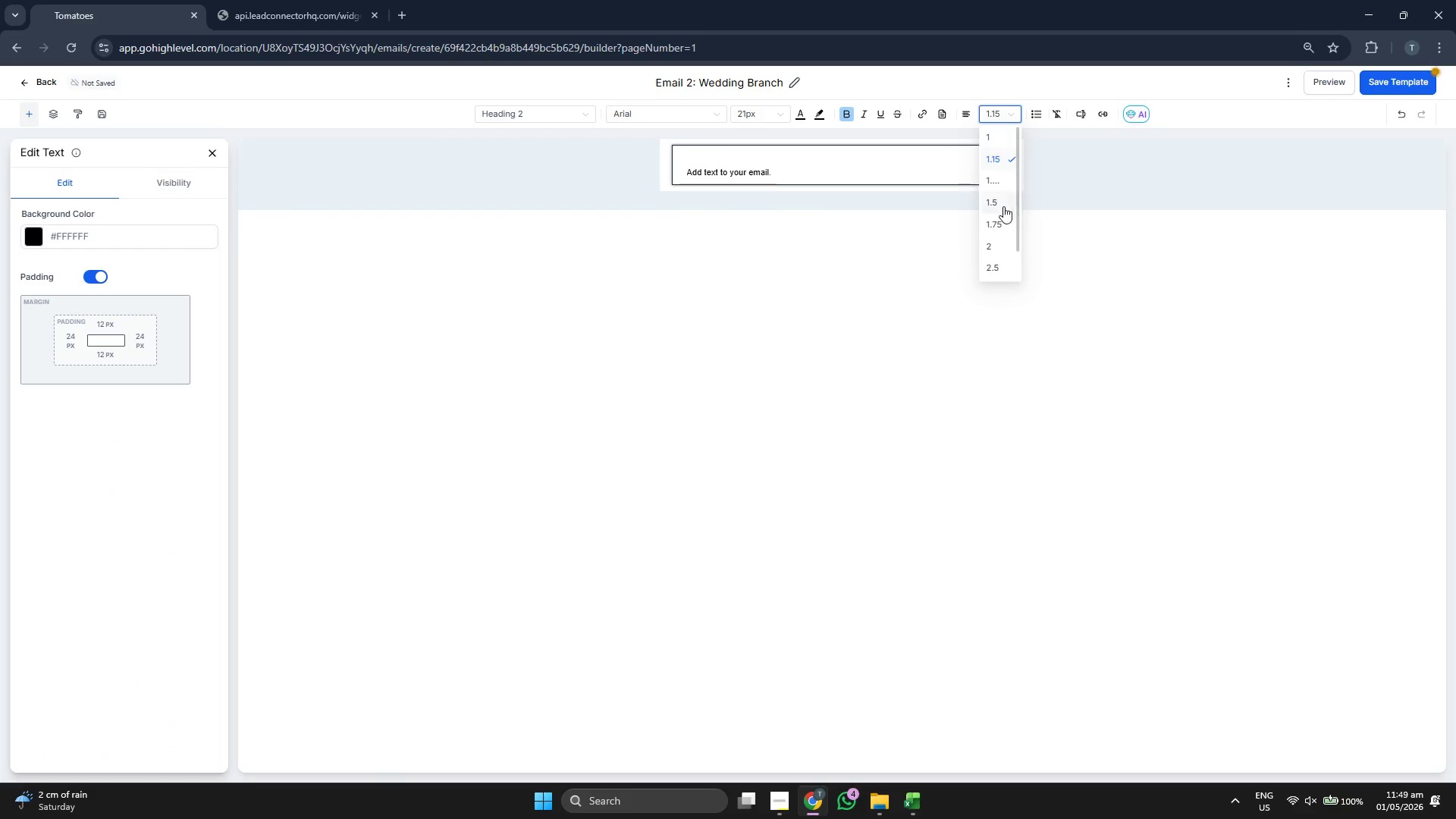 
left_click([999, 199])
 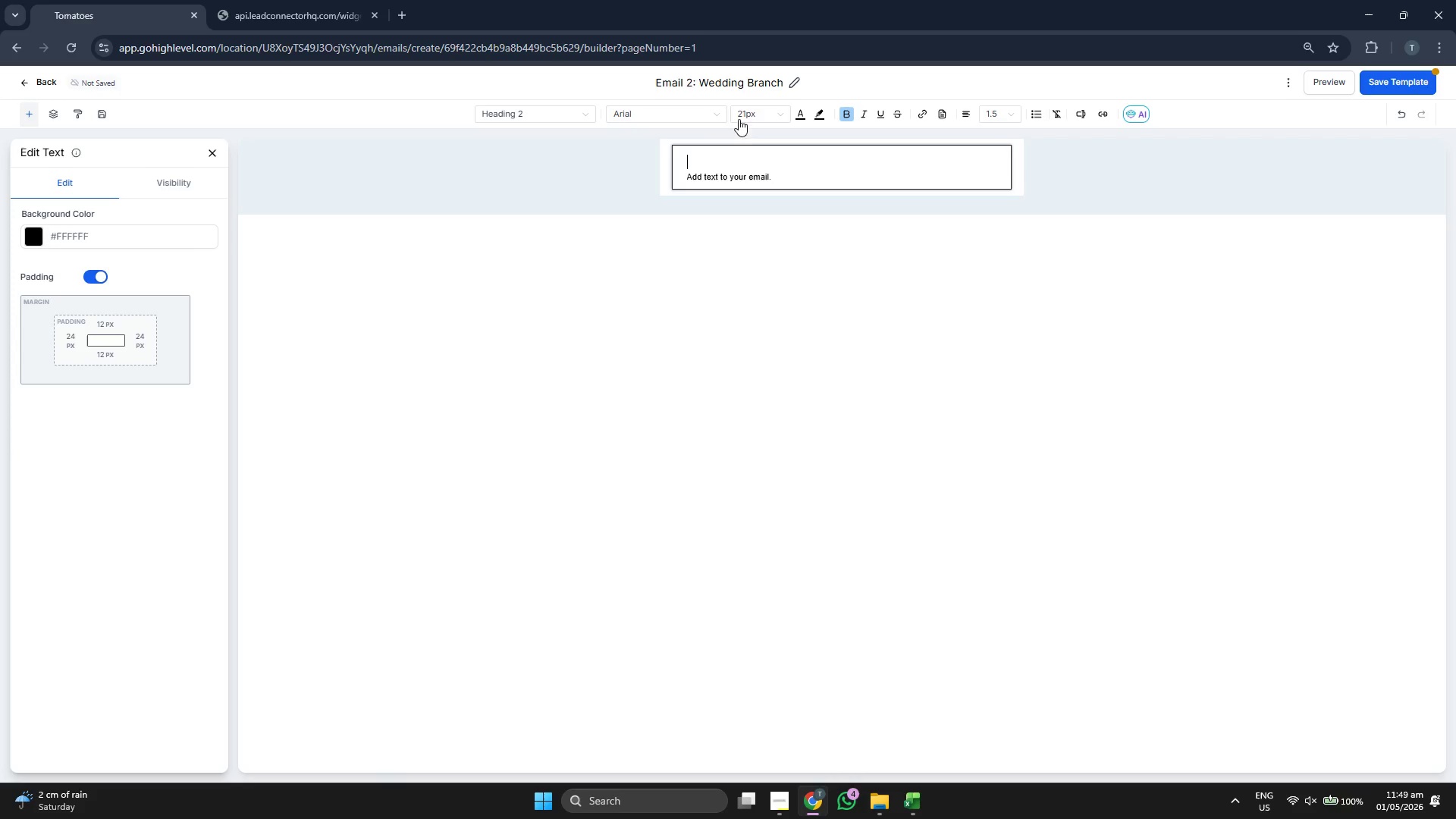 
left_click([746, 119])
 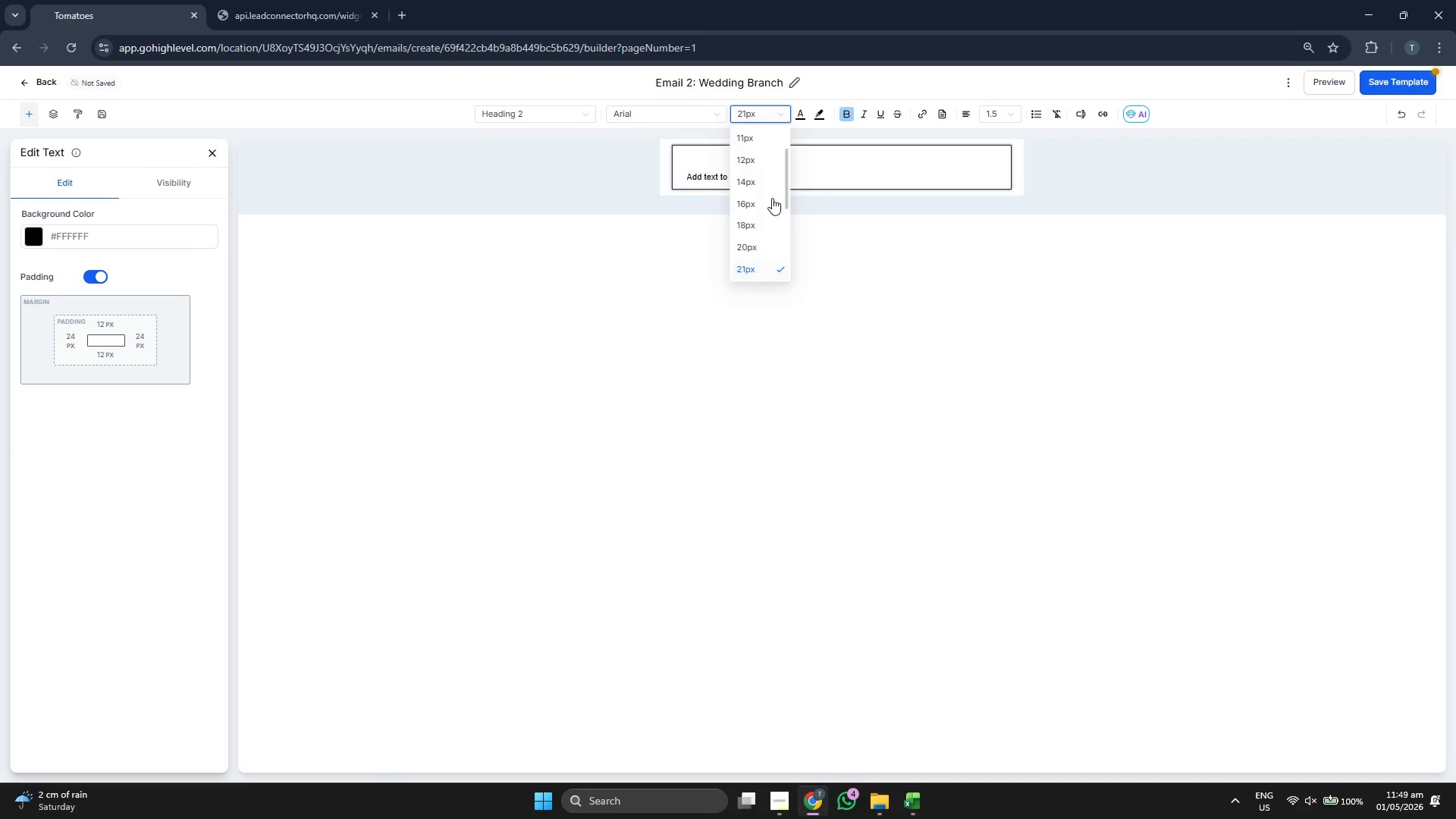 
scroll: coordinate [772, 198], scroll_direction: down, amount: 1.0
 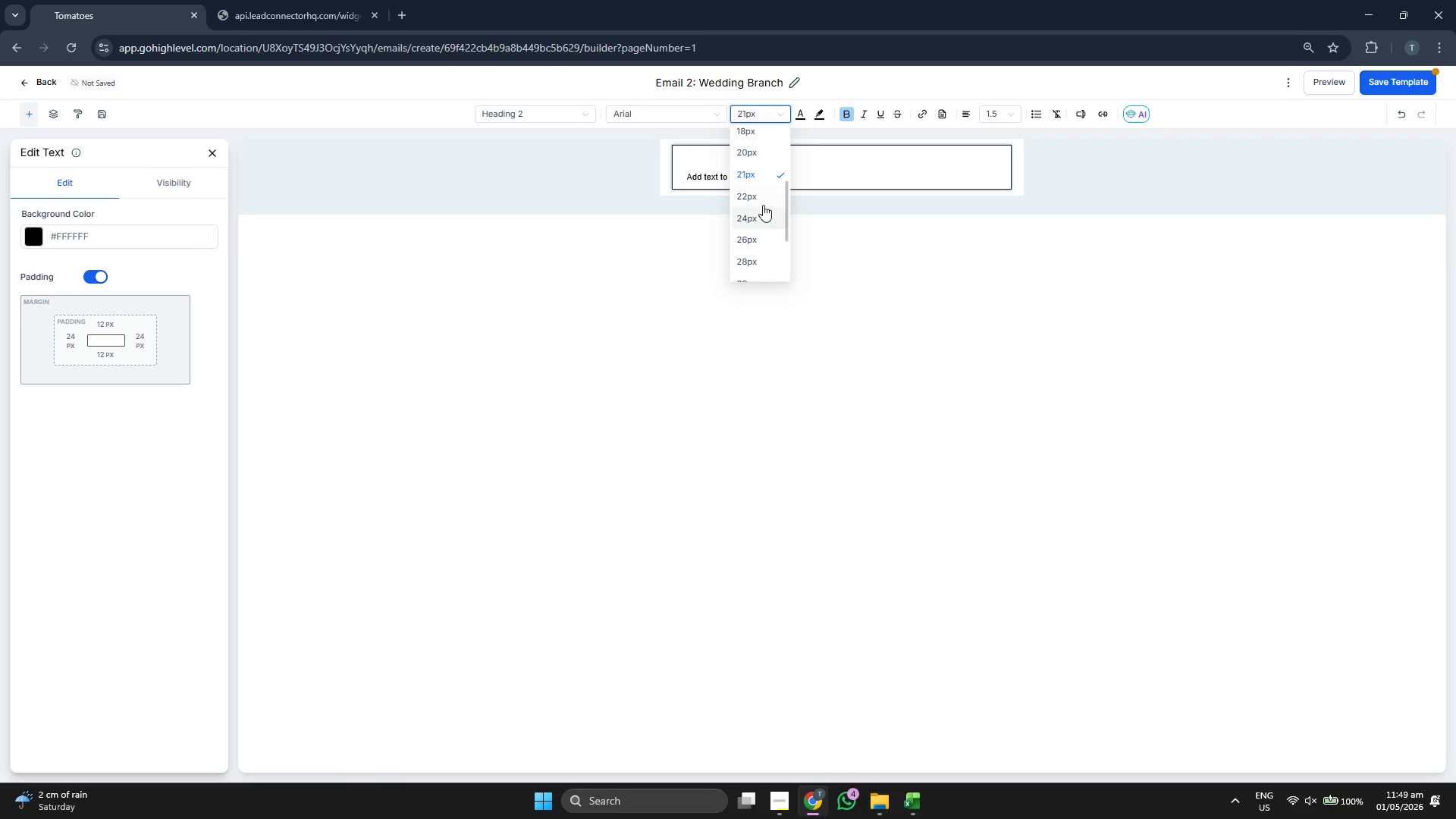 
left_click([761, 202])
 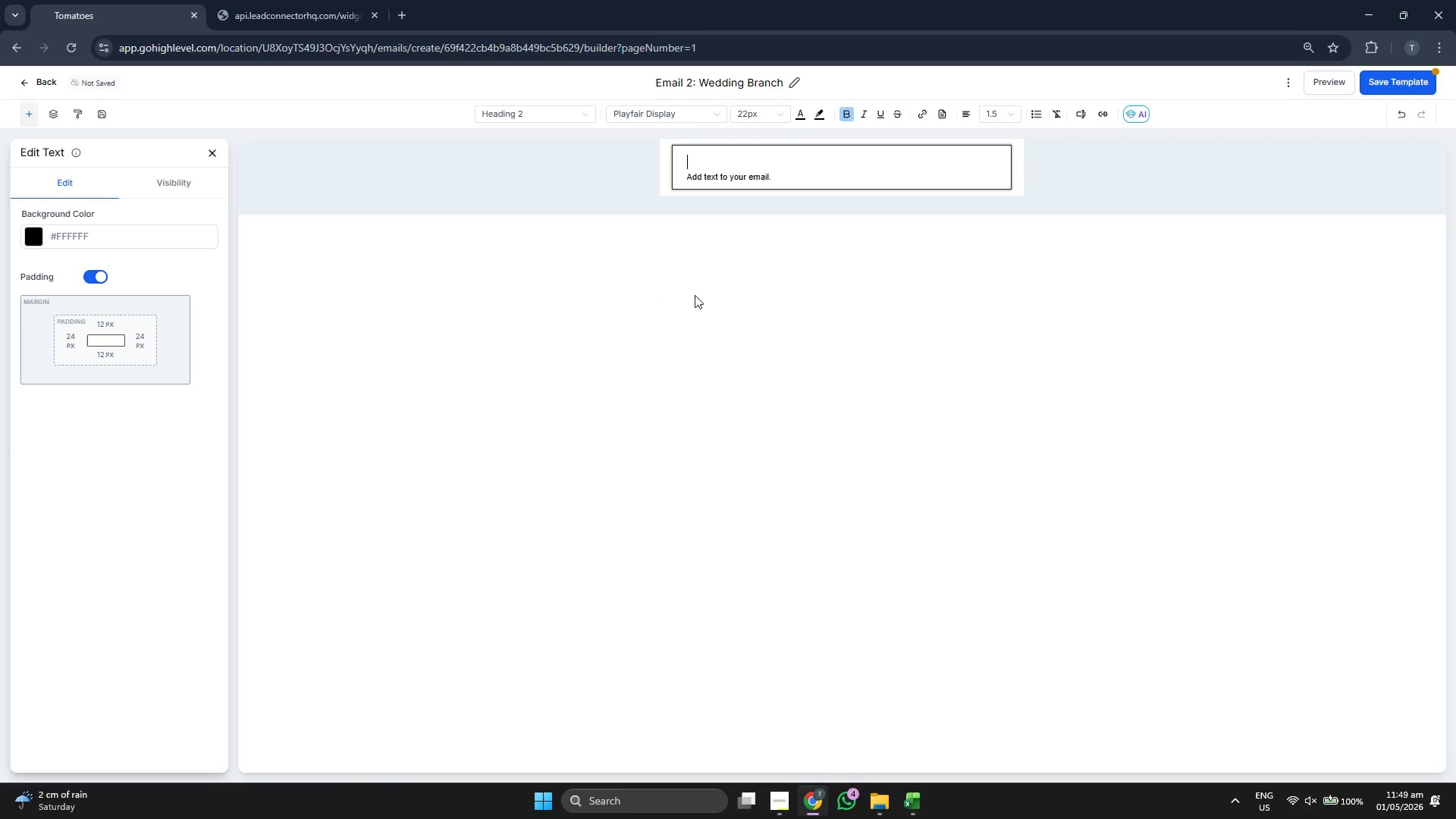 
type(HG)
key(Backspace)
key(Backspace)
type(h)
key(Backspace)
type(Hello {{contact.fist)
key(Backspace)
key(Backspace)
type(rst_na,e)
key(Backspace)
key(Backspace)
type(me}},)
 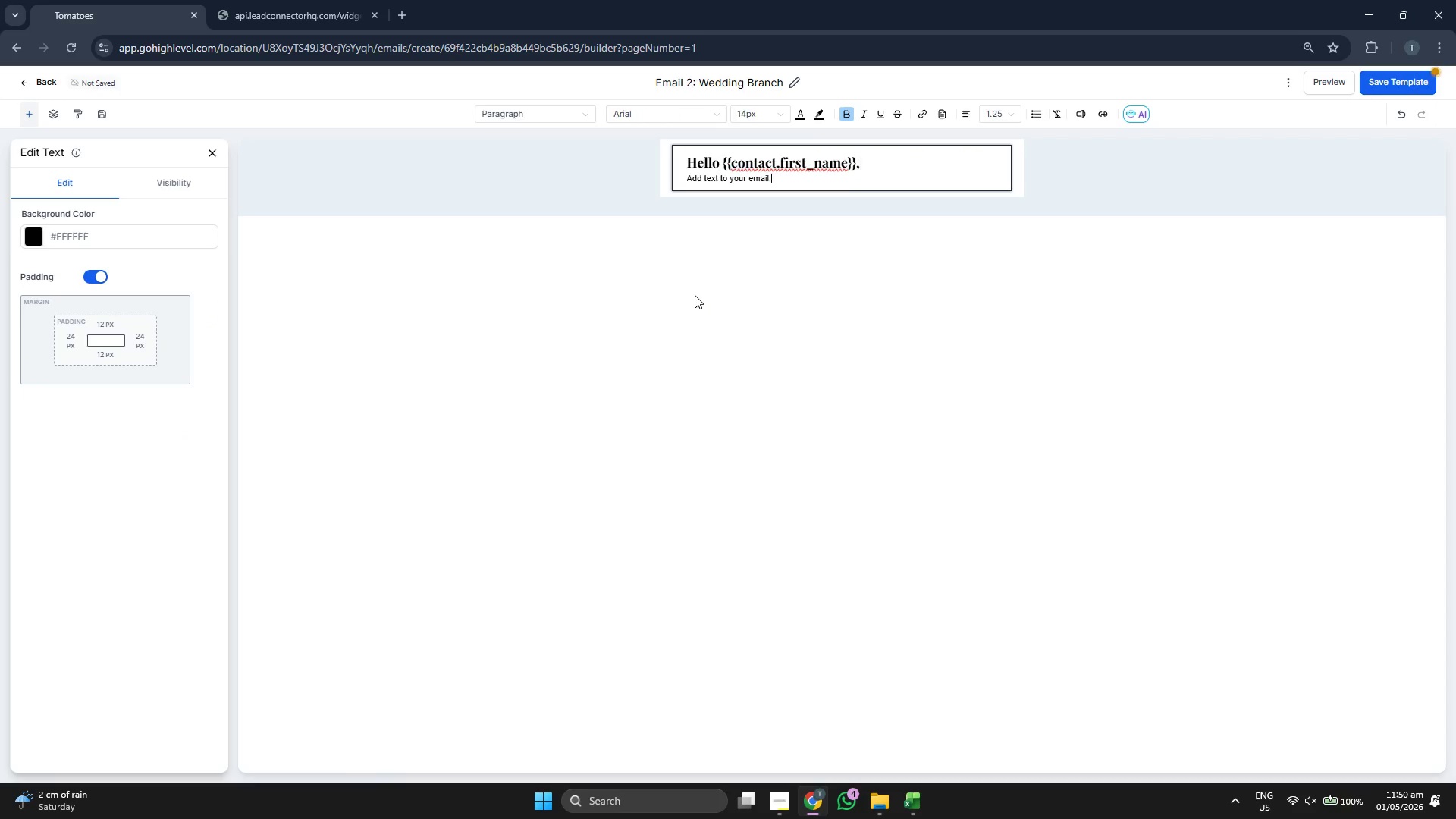 
 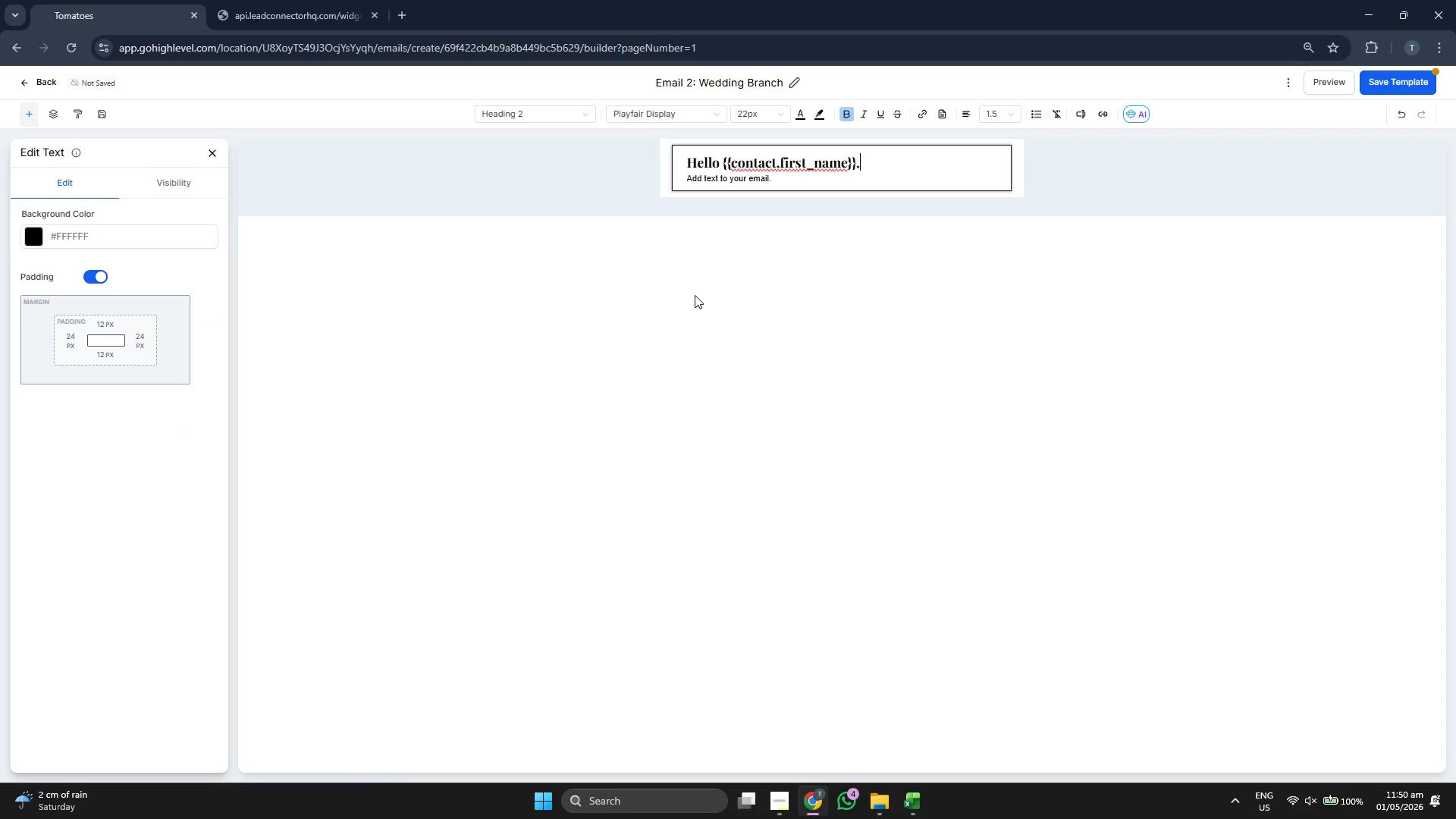 
key(ArrowDown)
 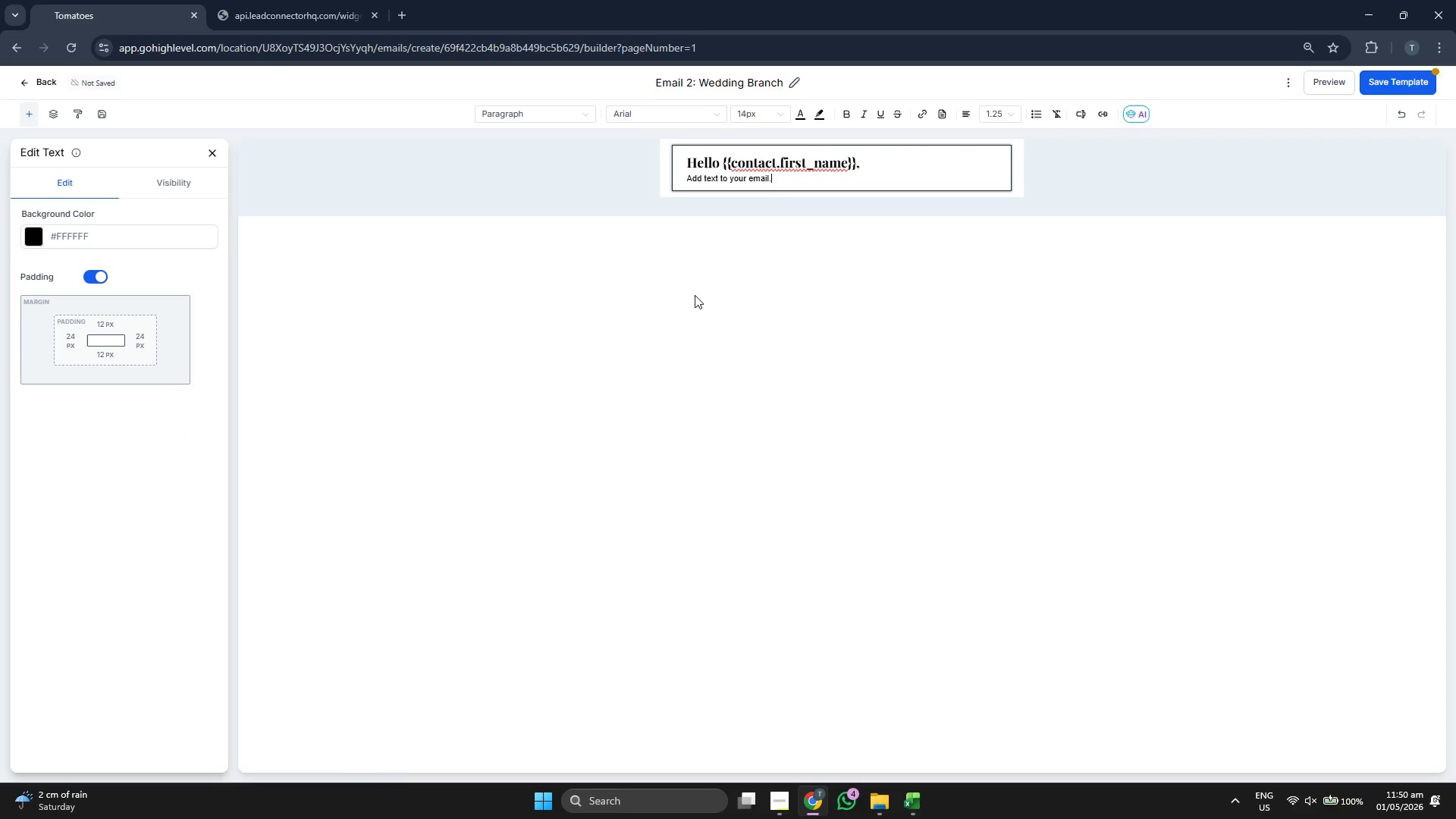 
key(Backspace)
 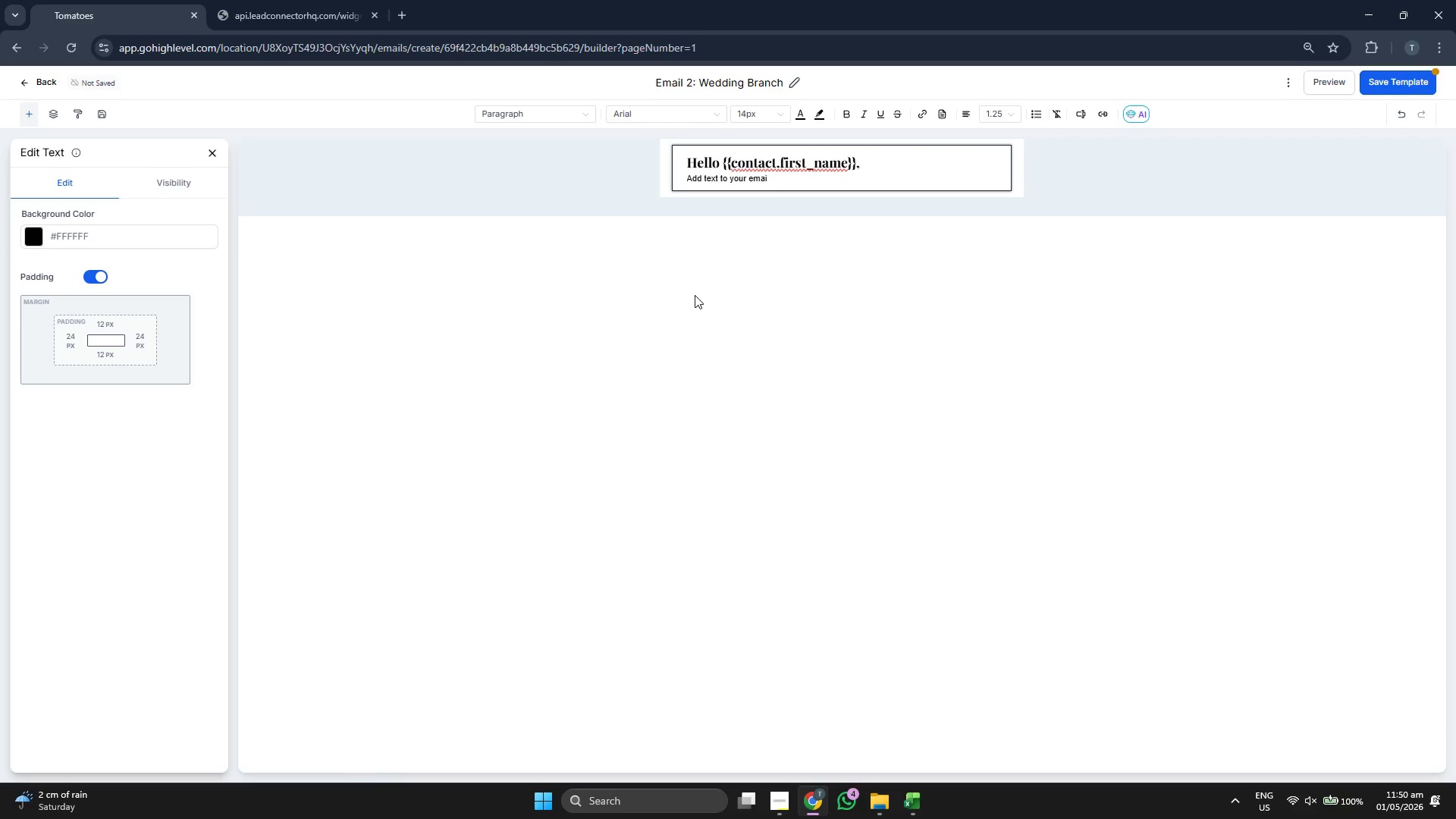 
key(Backspace)
 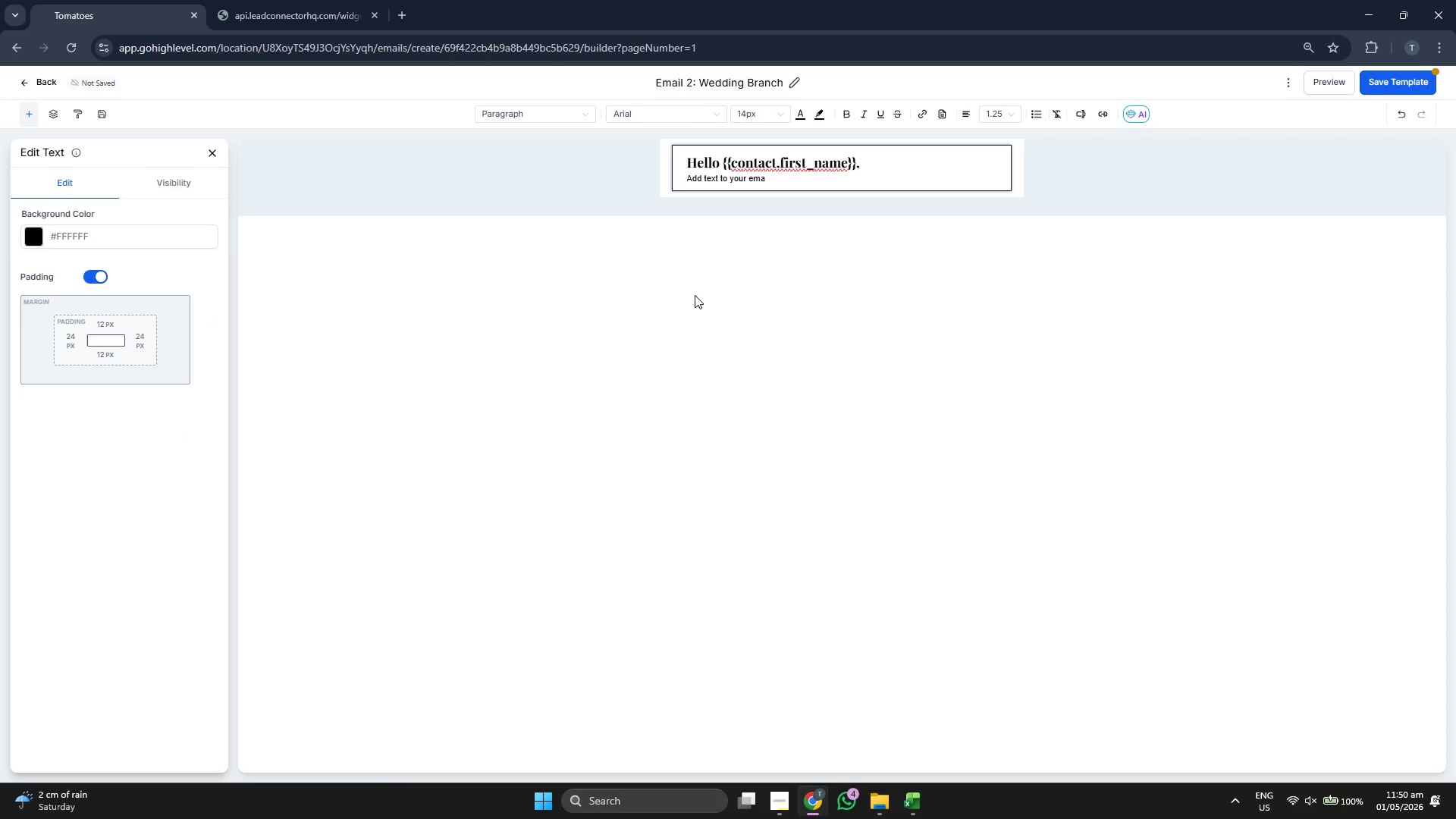 
hold_key(key=Backspace, duration=1.0)
 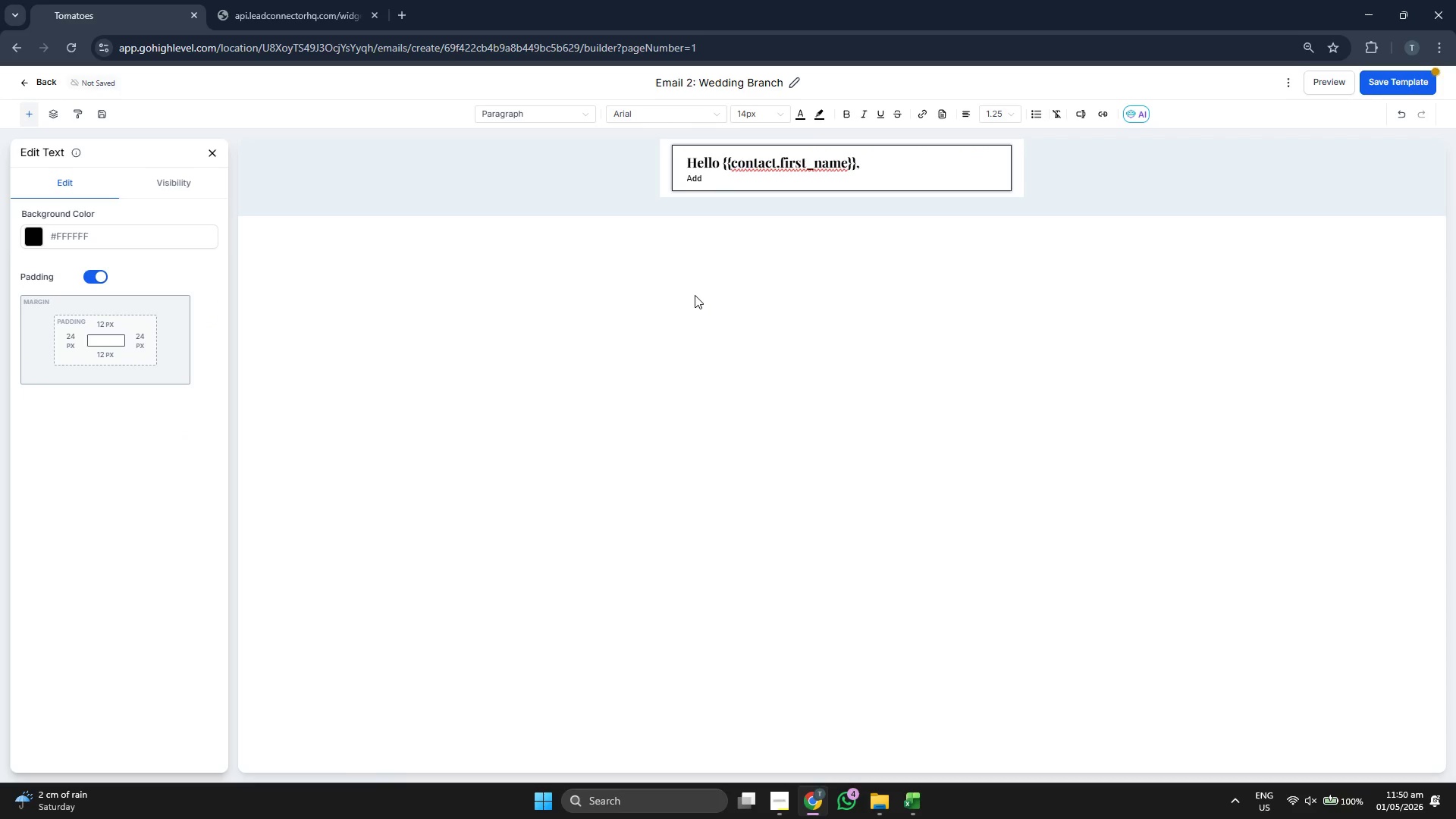 
key(Backspace)
 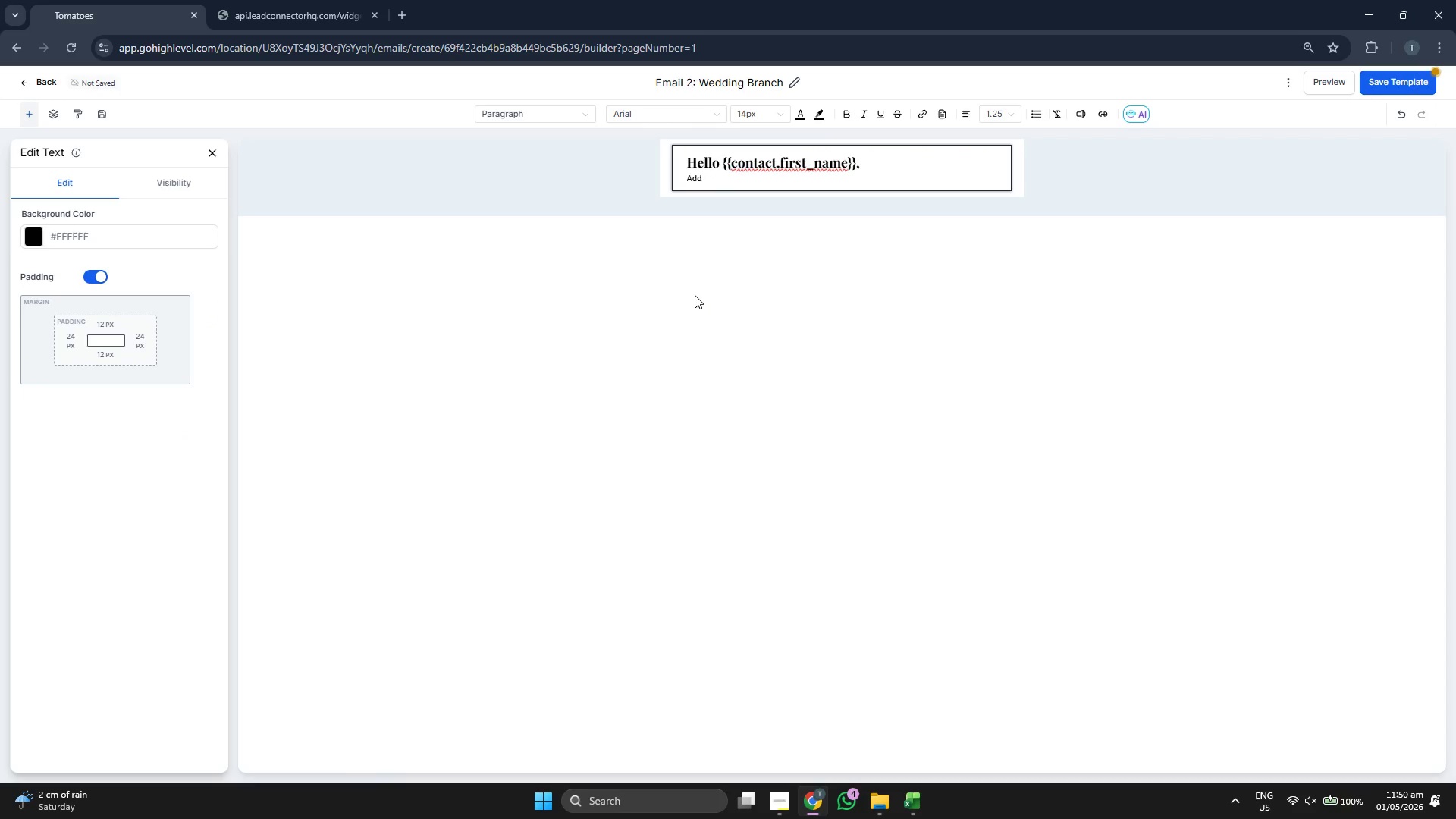 
key(Backspace)
 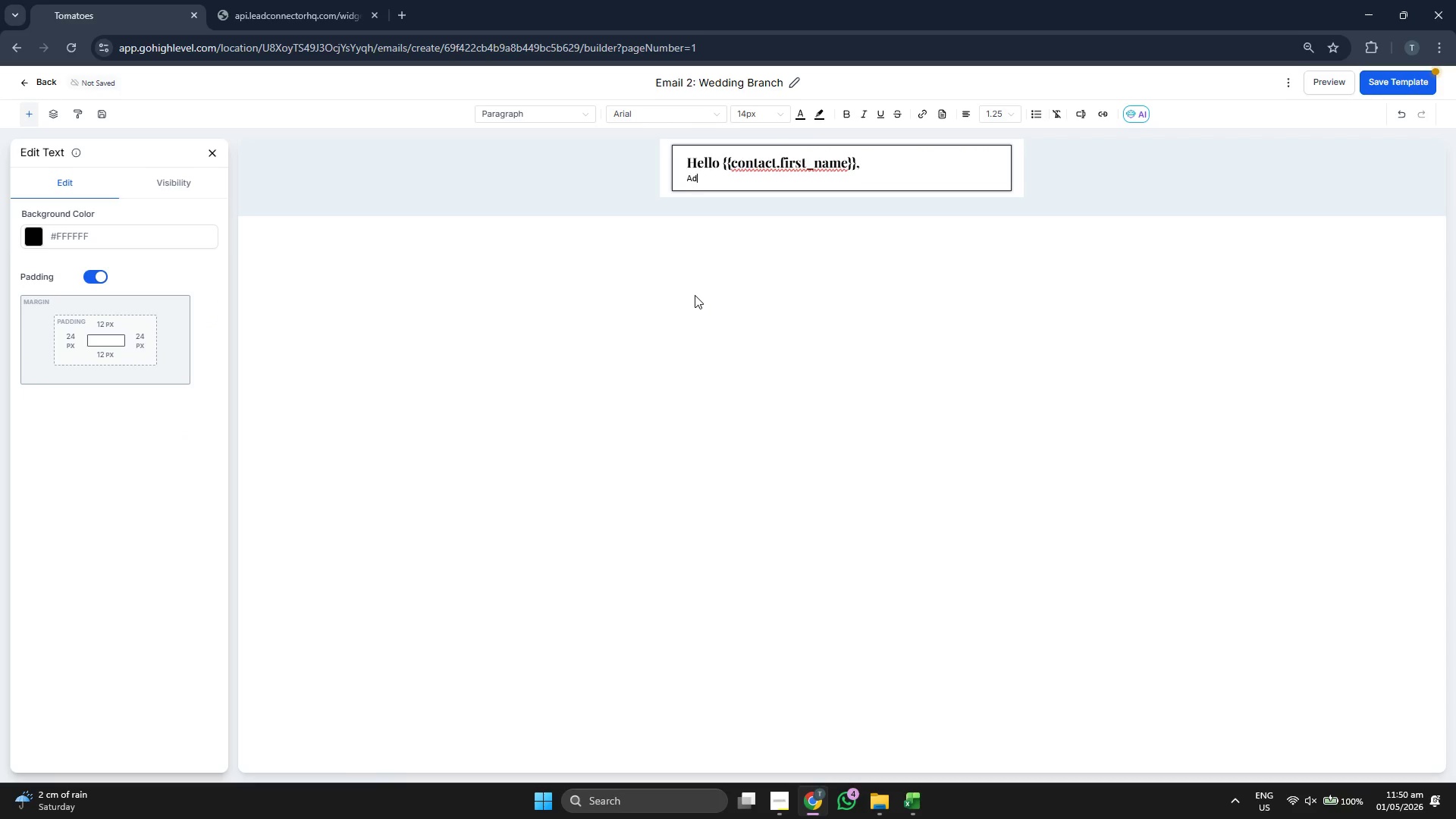 
key(Backspace)
 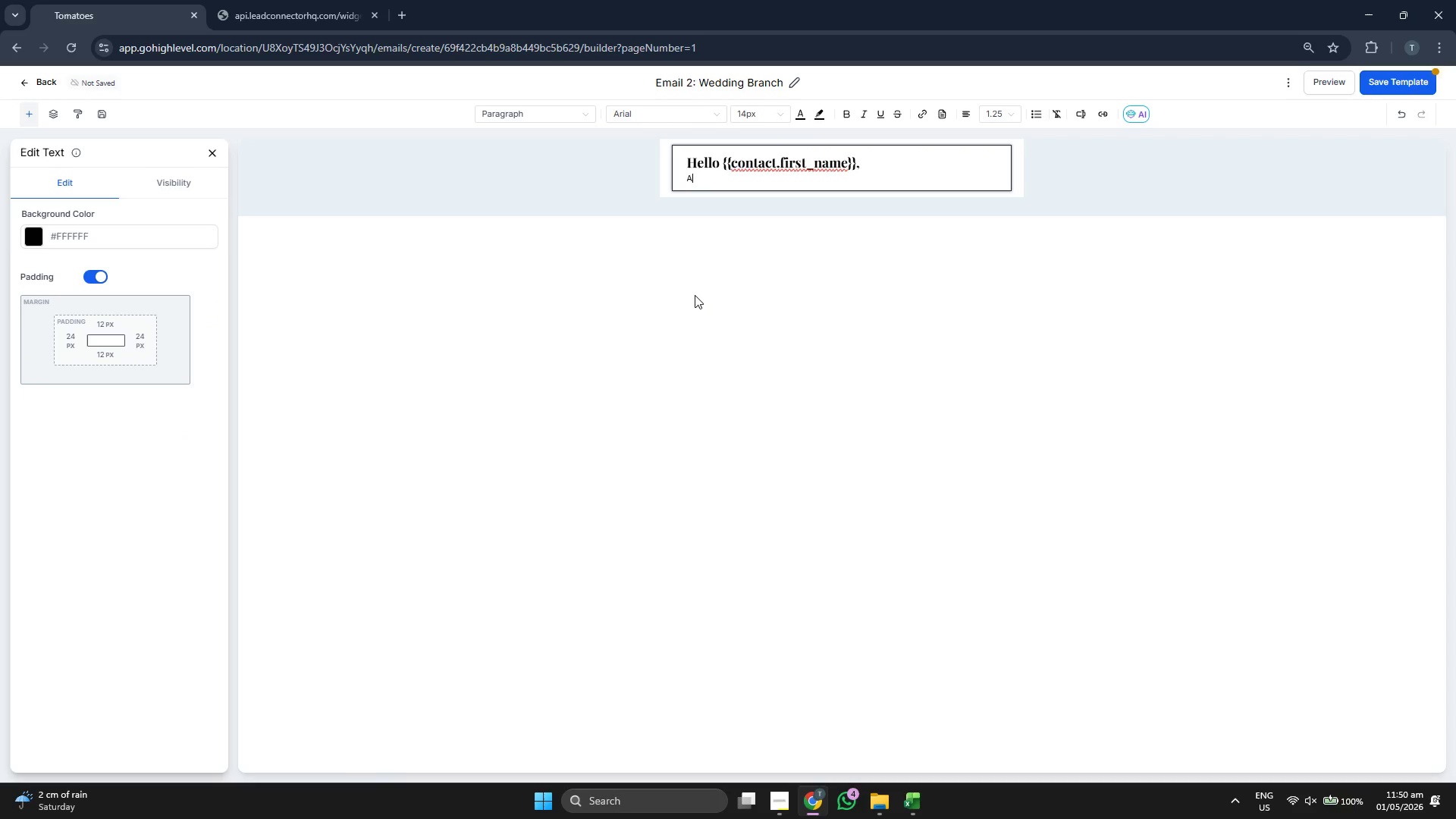 
key(Backspace)
 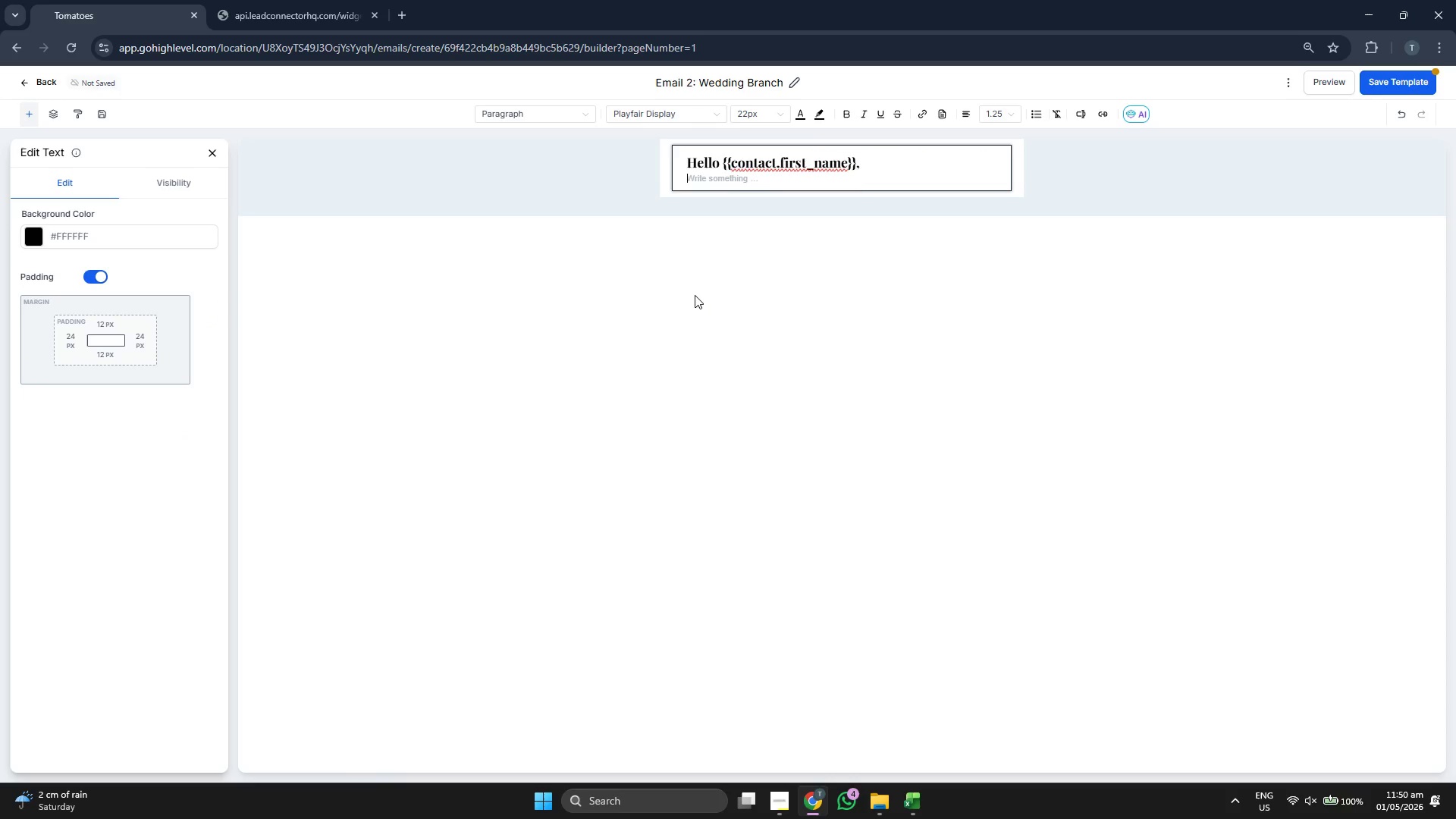 
key(Backspace)
 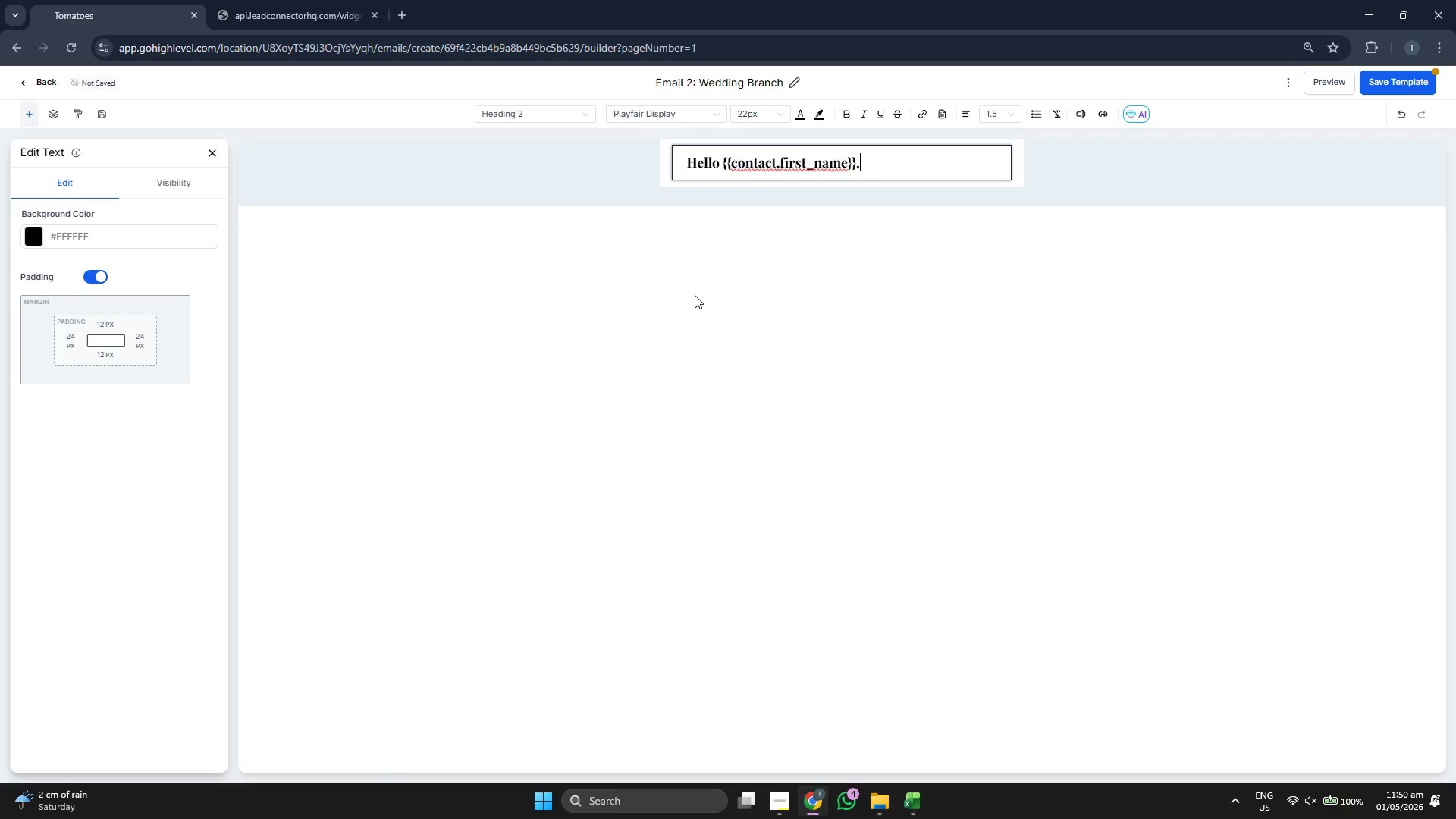 
key(Backspace)
 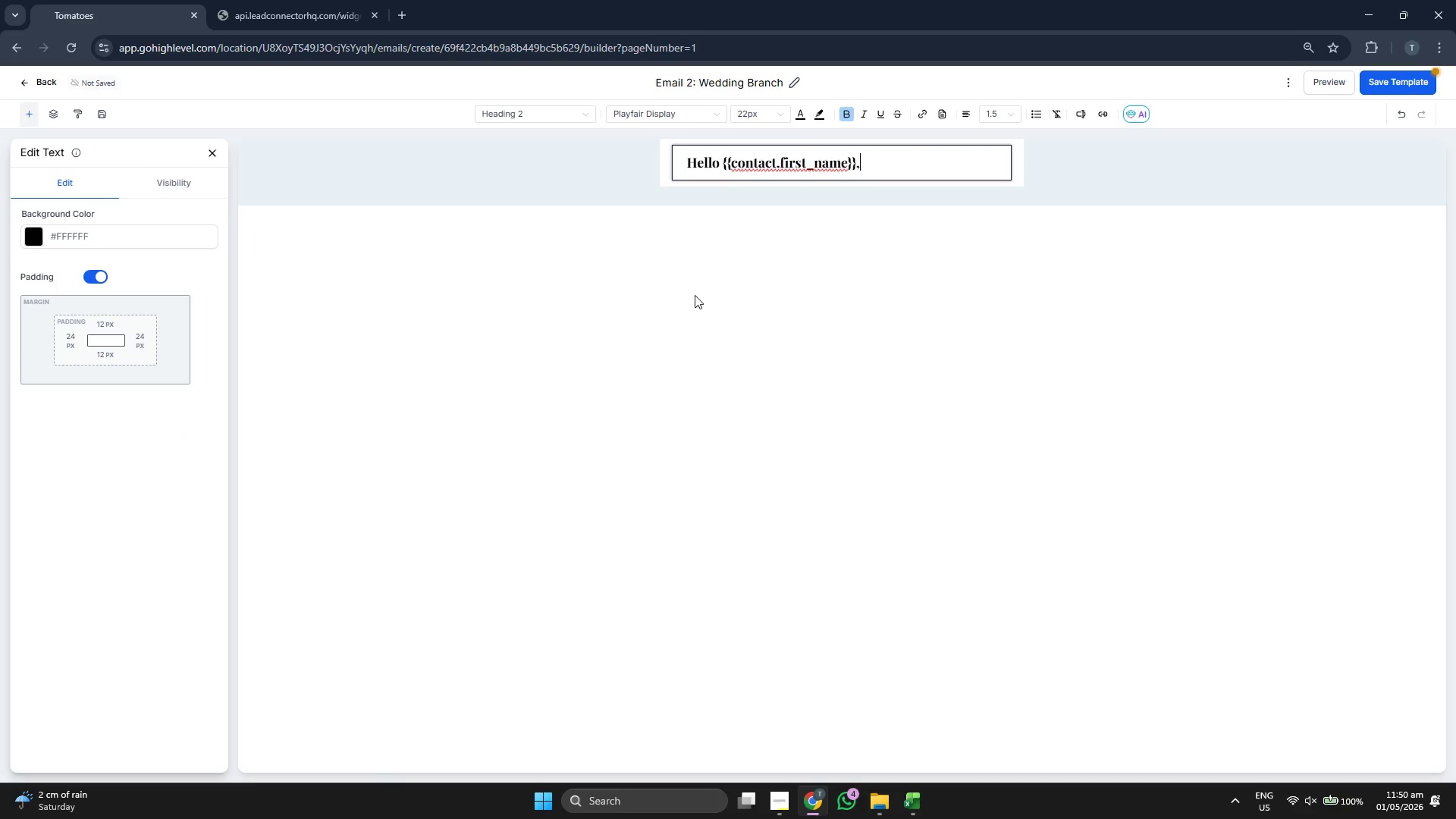 
key(Enter)
 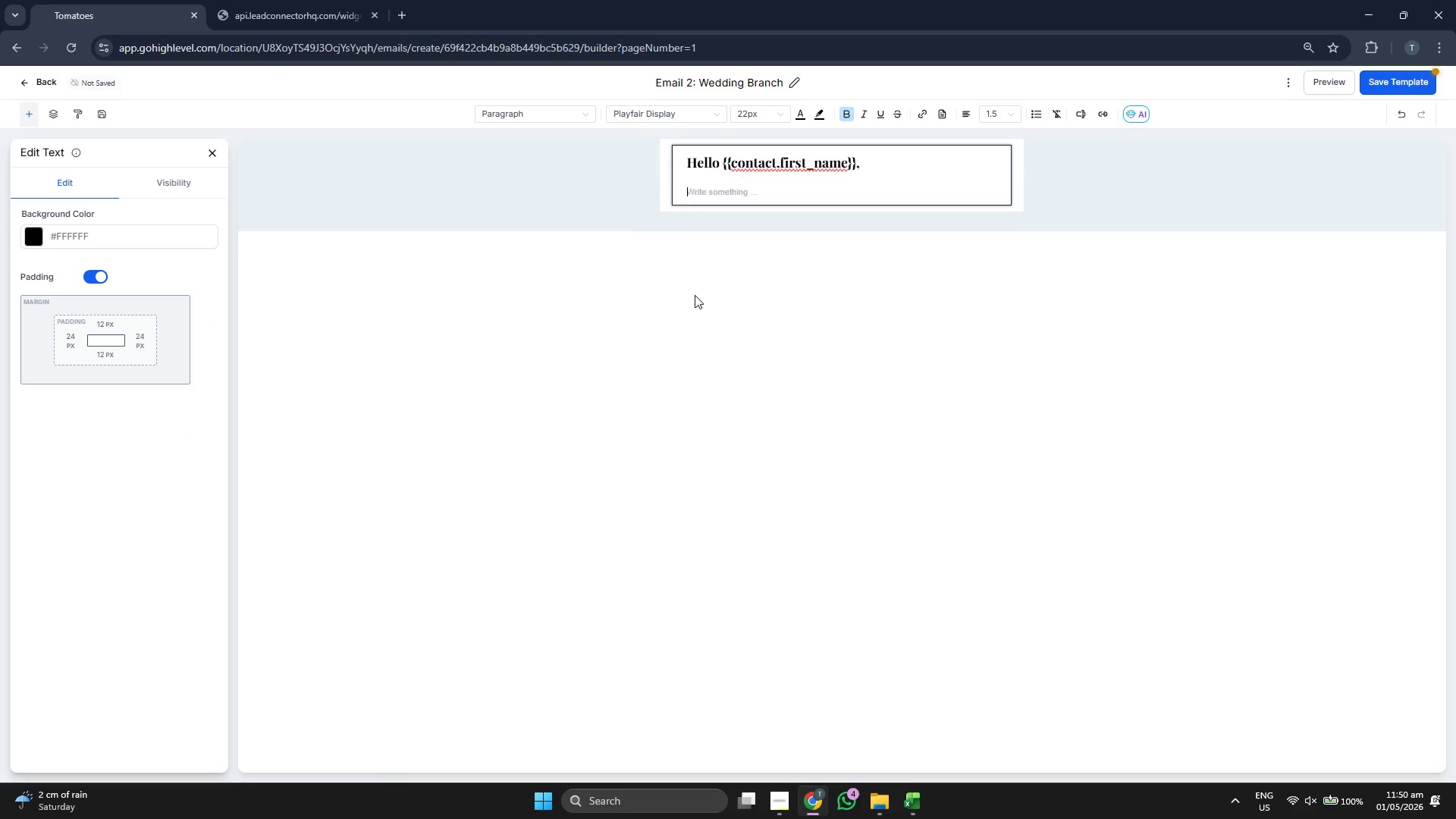 
key(Enter)
 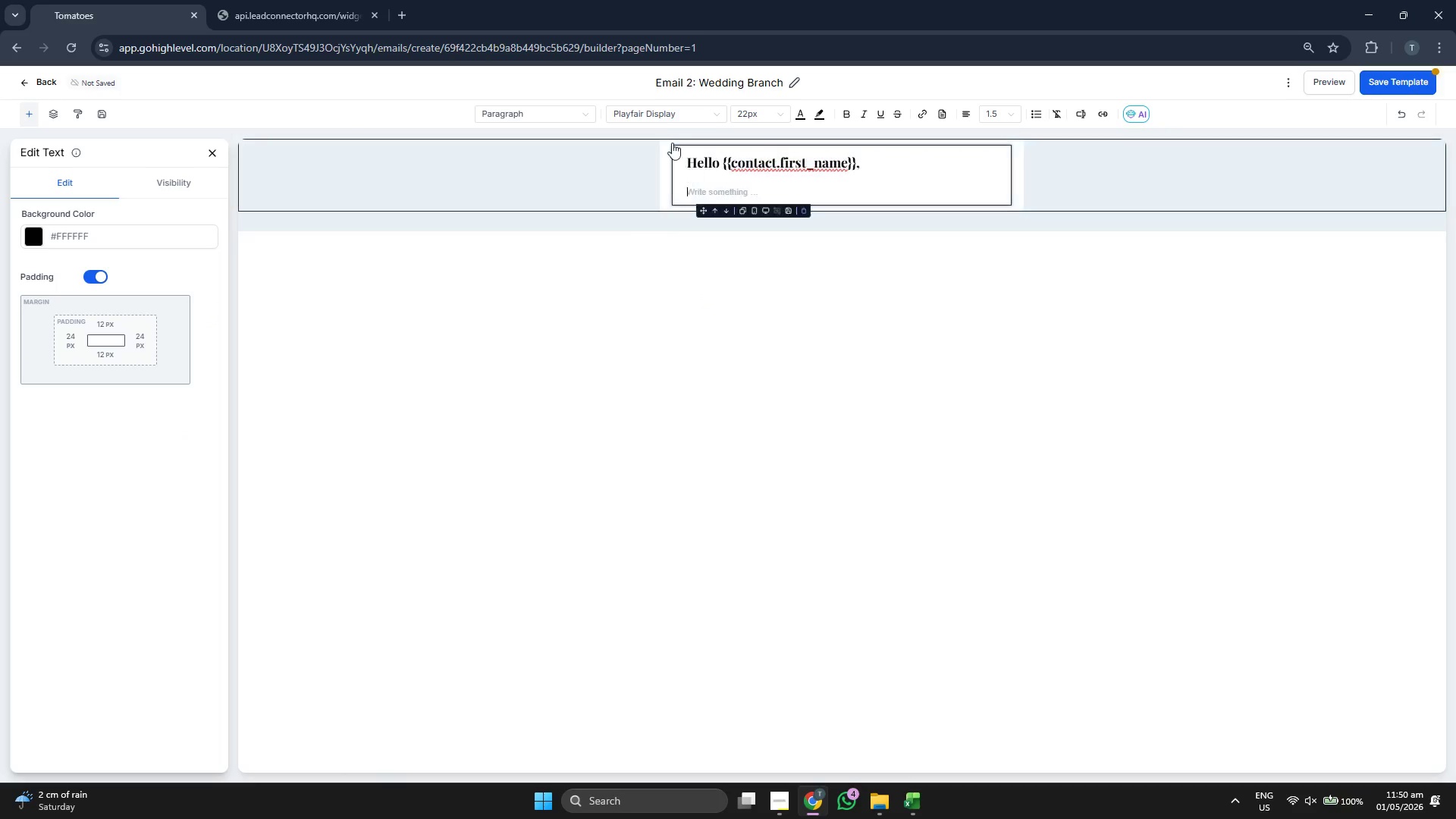 
left_click([655, 115])
 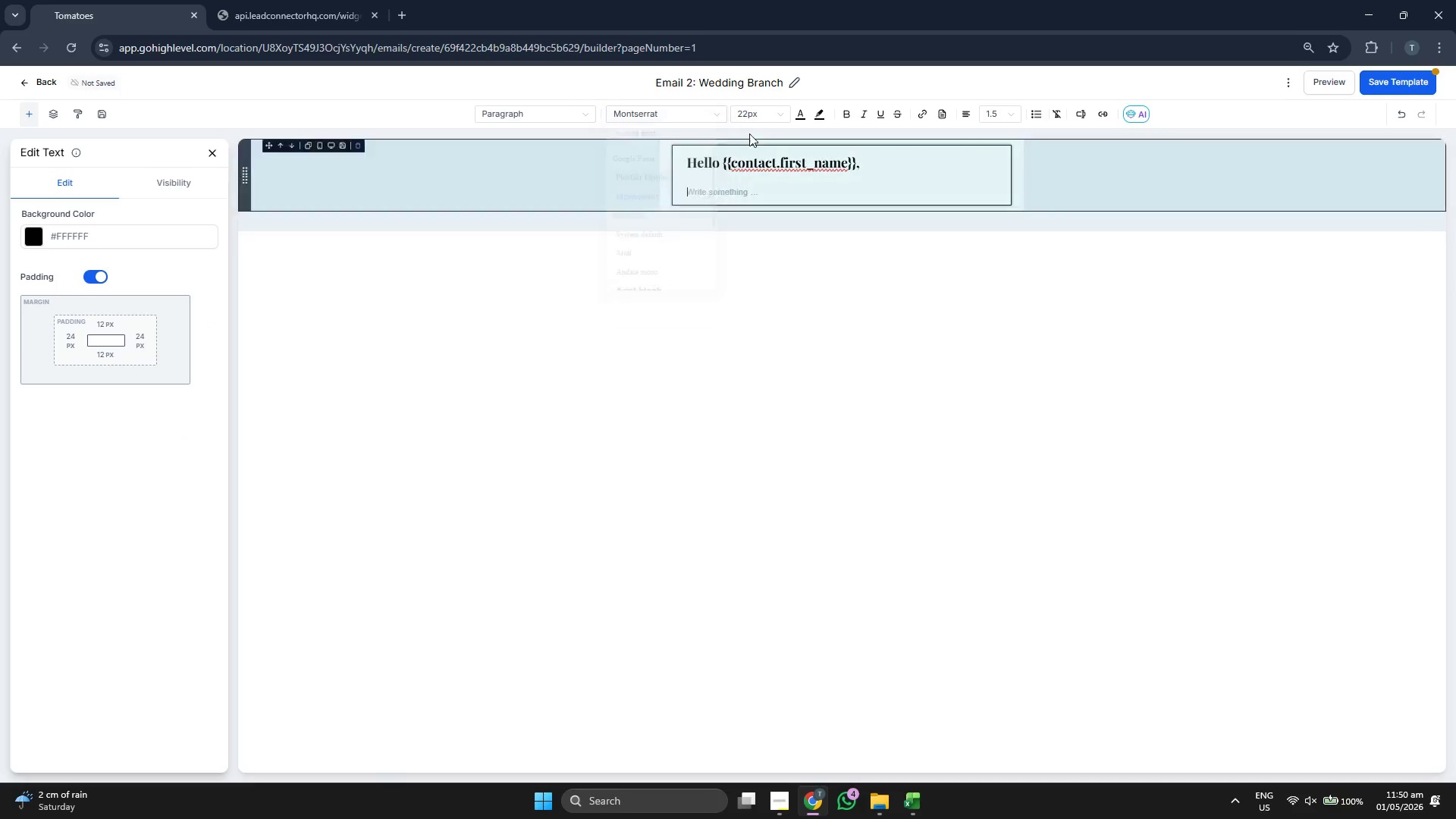 
double_click([753, 120])
 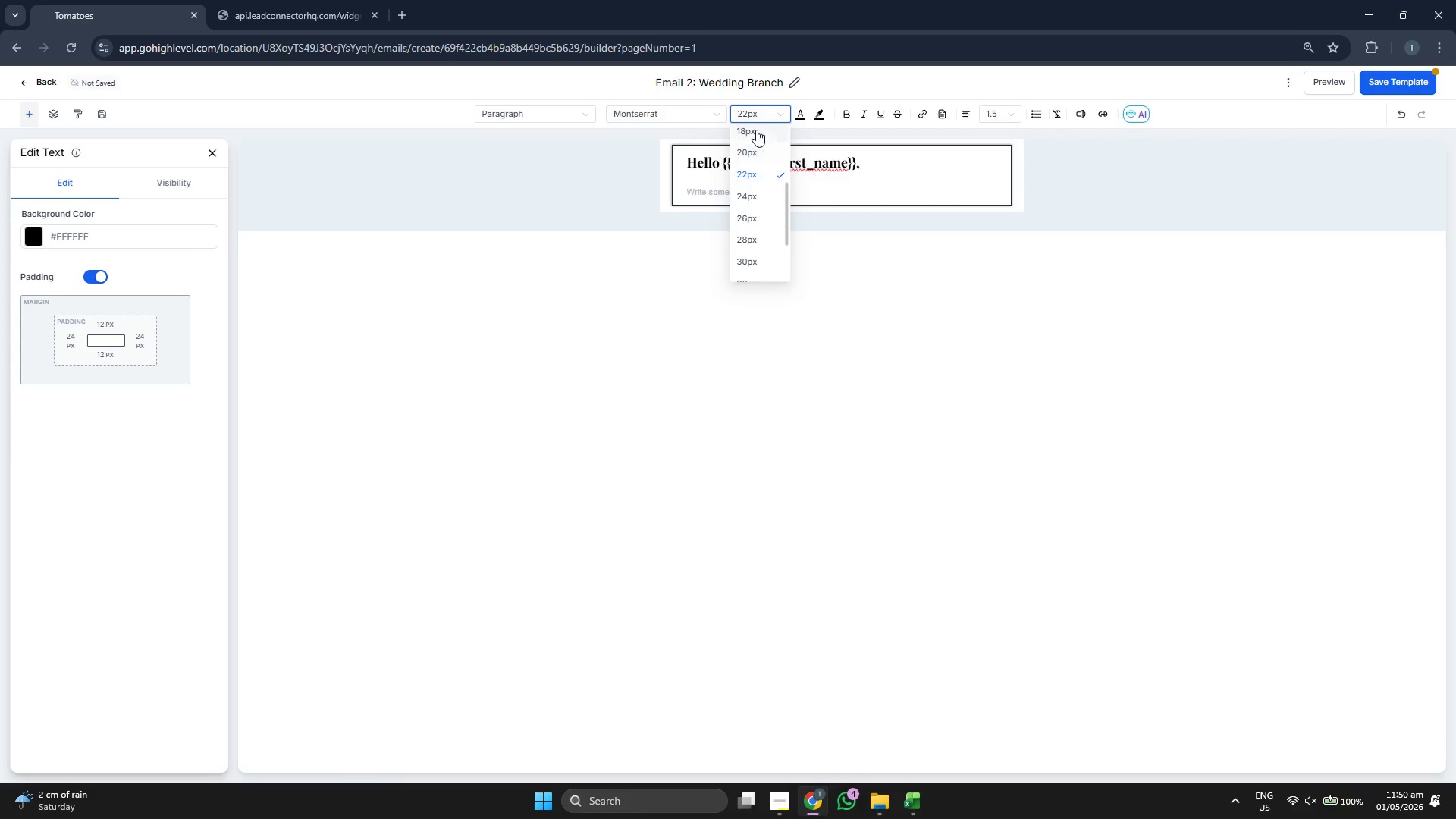 
scroll: coordinate [757, 133], scroll_direction: up, amount: 1.0
 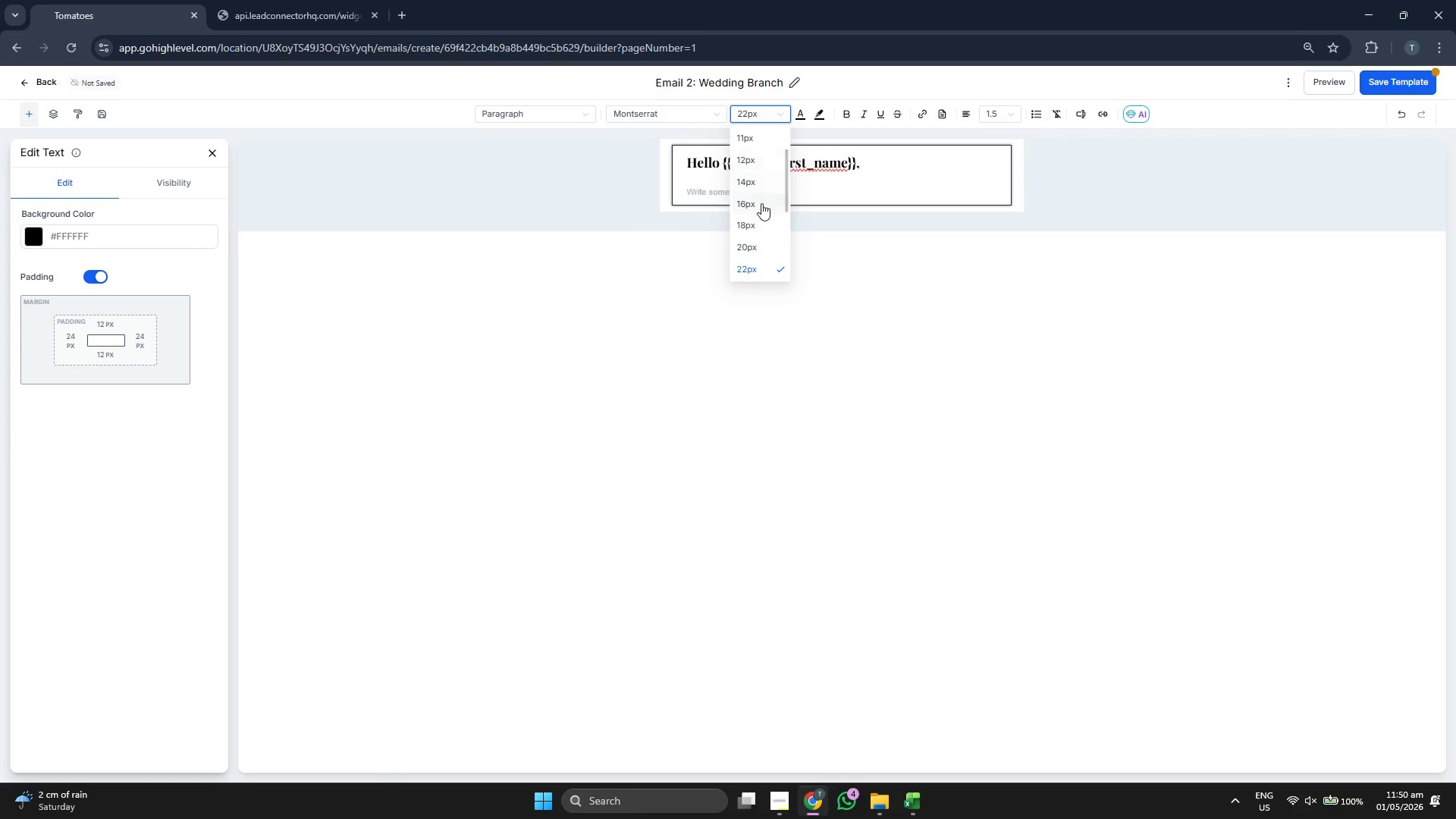 
left_click([761, 203])
 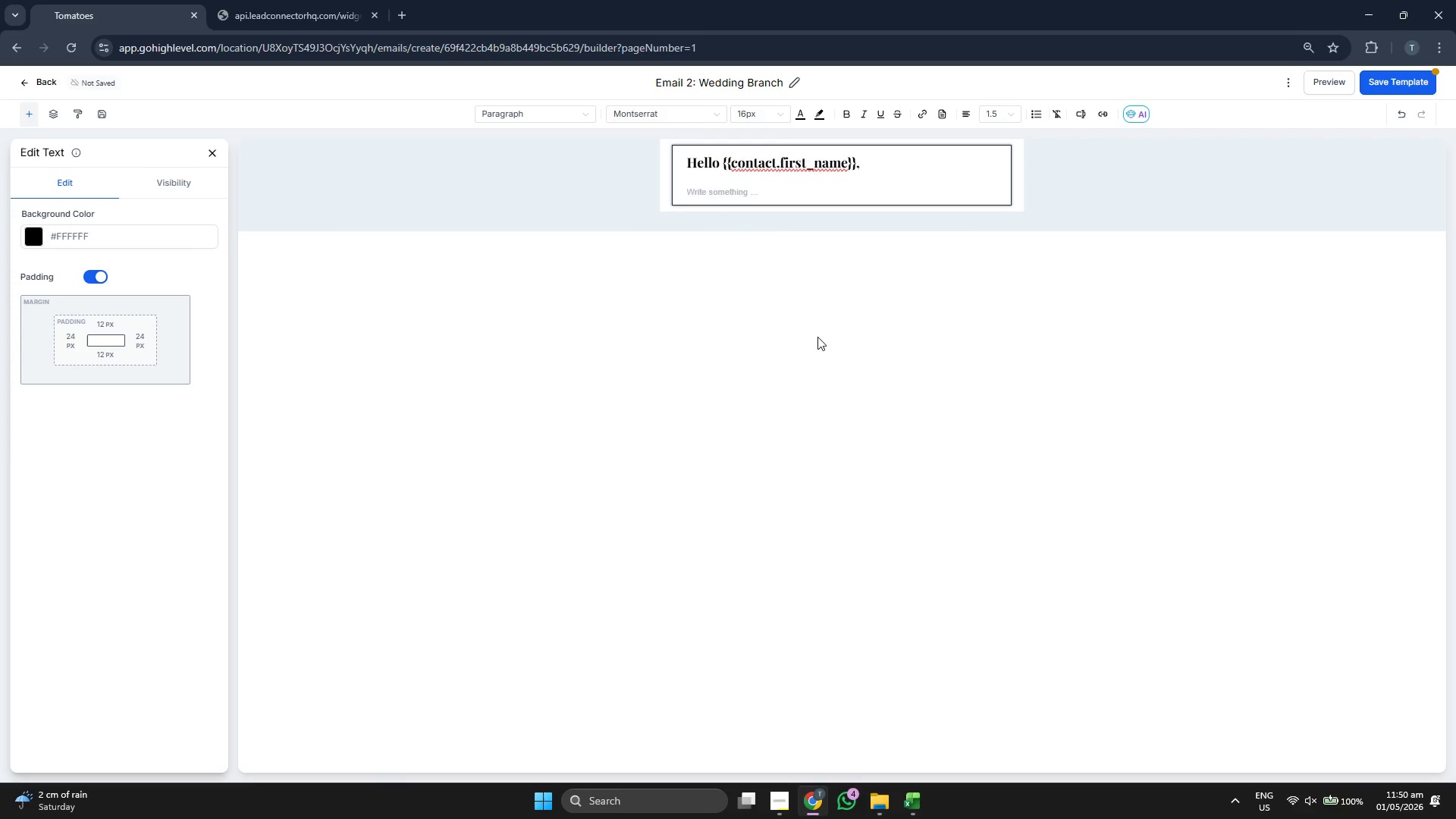 
type(Planning a wedding is ahou)
key(Backspace)
key(Backspace)
key(Backspace)
key(Backspace)
type( )
key(Backspace)
type(a hou)
key(Backspace)
key(Backspace)
type(ou)
key(Backspace)
key(Backspace)
key(Backspace)
type(oj)
key(Backspace)
key(Backspace)
type(jounery)
key(Backspace)
key(Backspace)
key(Backspace)
key(Backspace)
type(rnme)
key(Backspace)
key(Backspace)
type(ey)
 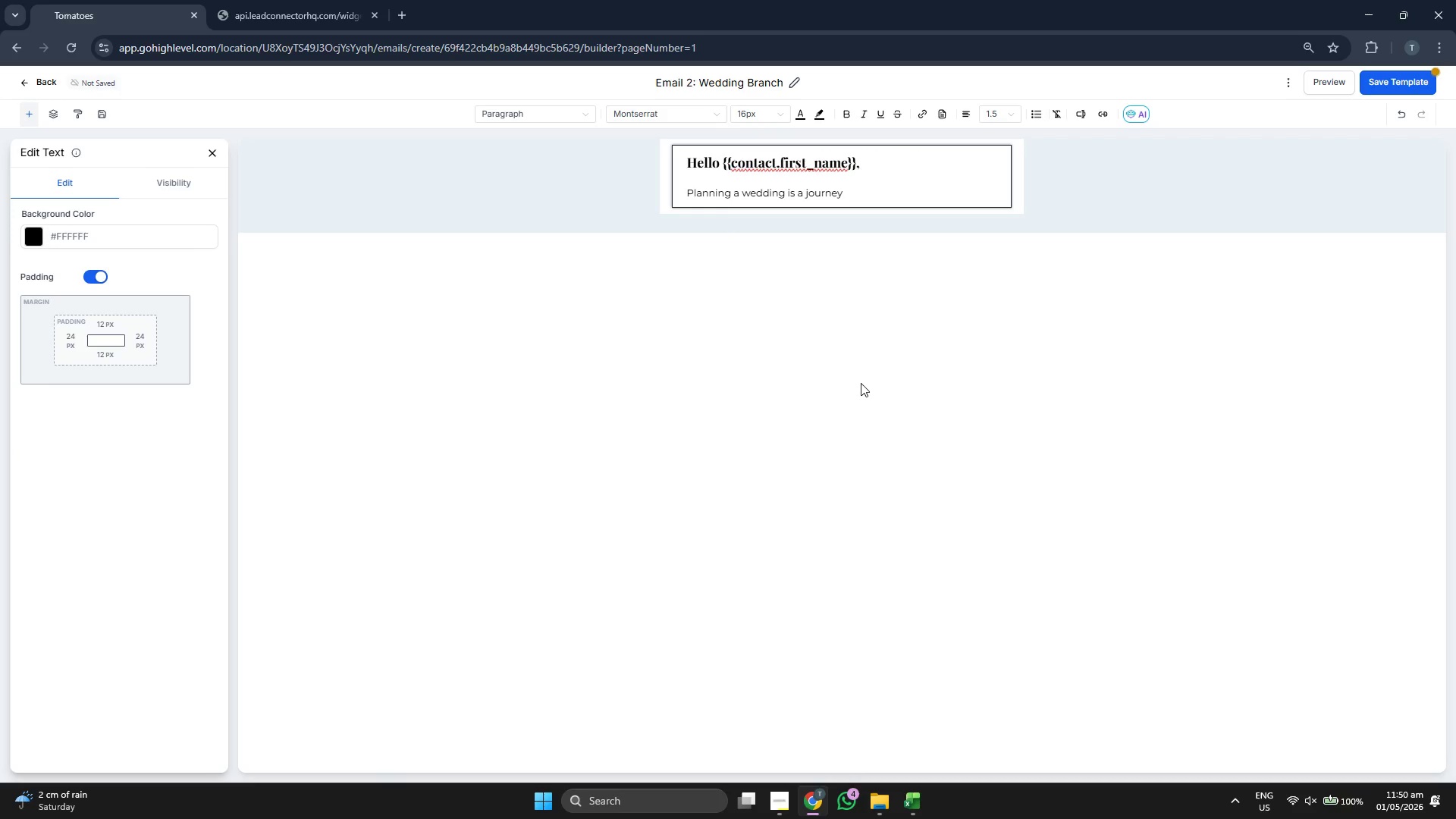 
type( it )
key(Backspace)
key(Backspace)
type(n itself )
key(Backspace)
type(, exp)
key(Backspace)
key(Backspace)
type(p)
key(Backspace)
type(specially when that journey leads to a remote desit)
key(Backspace)
key(Backspace)
type(tination like {{contact.f)
key(Backspace)
type(preferred_destionation}}.)
 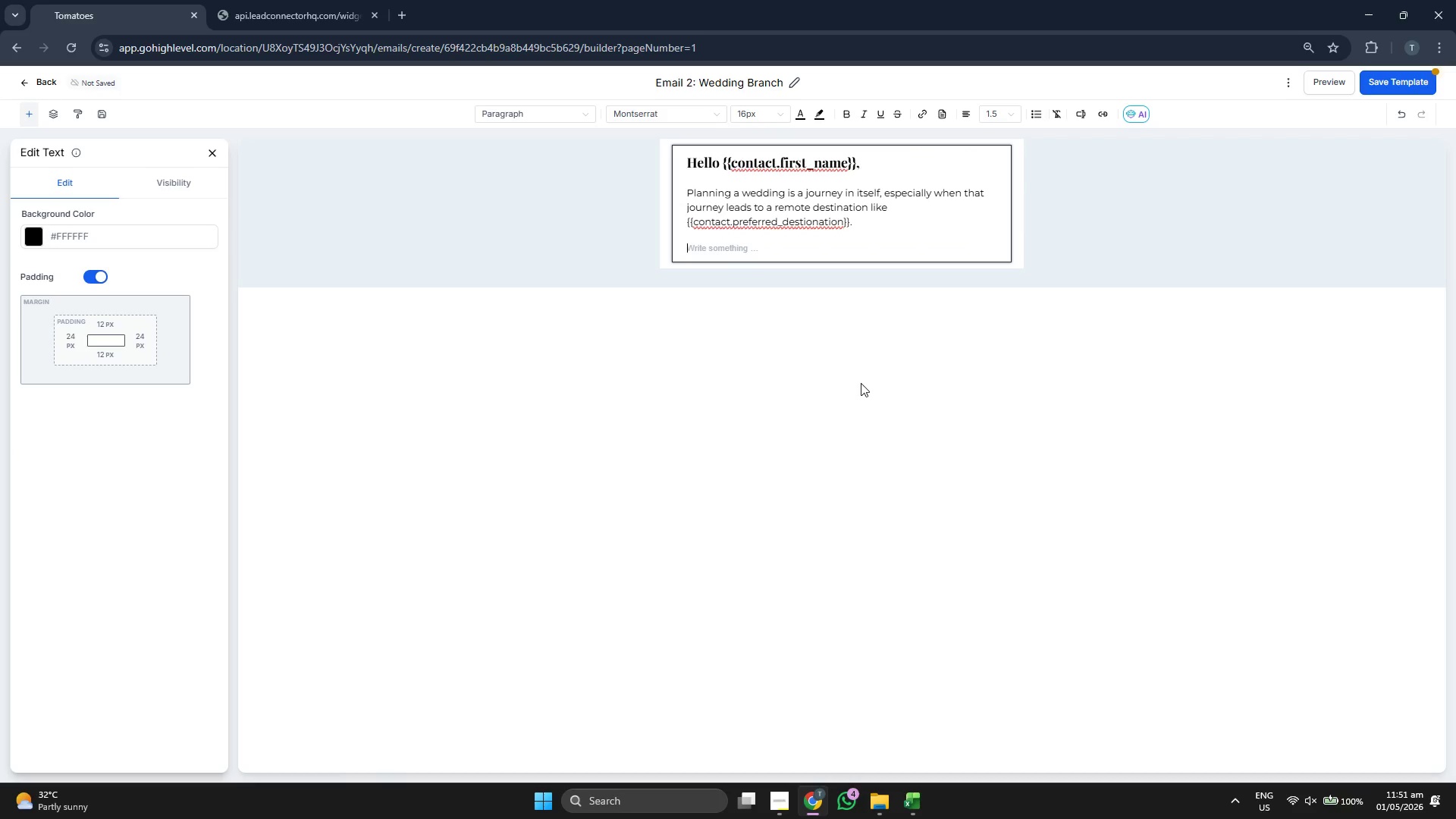 
 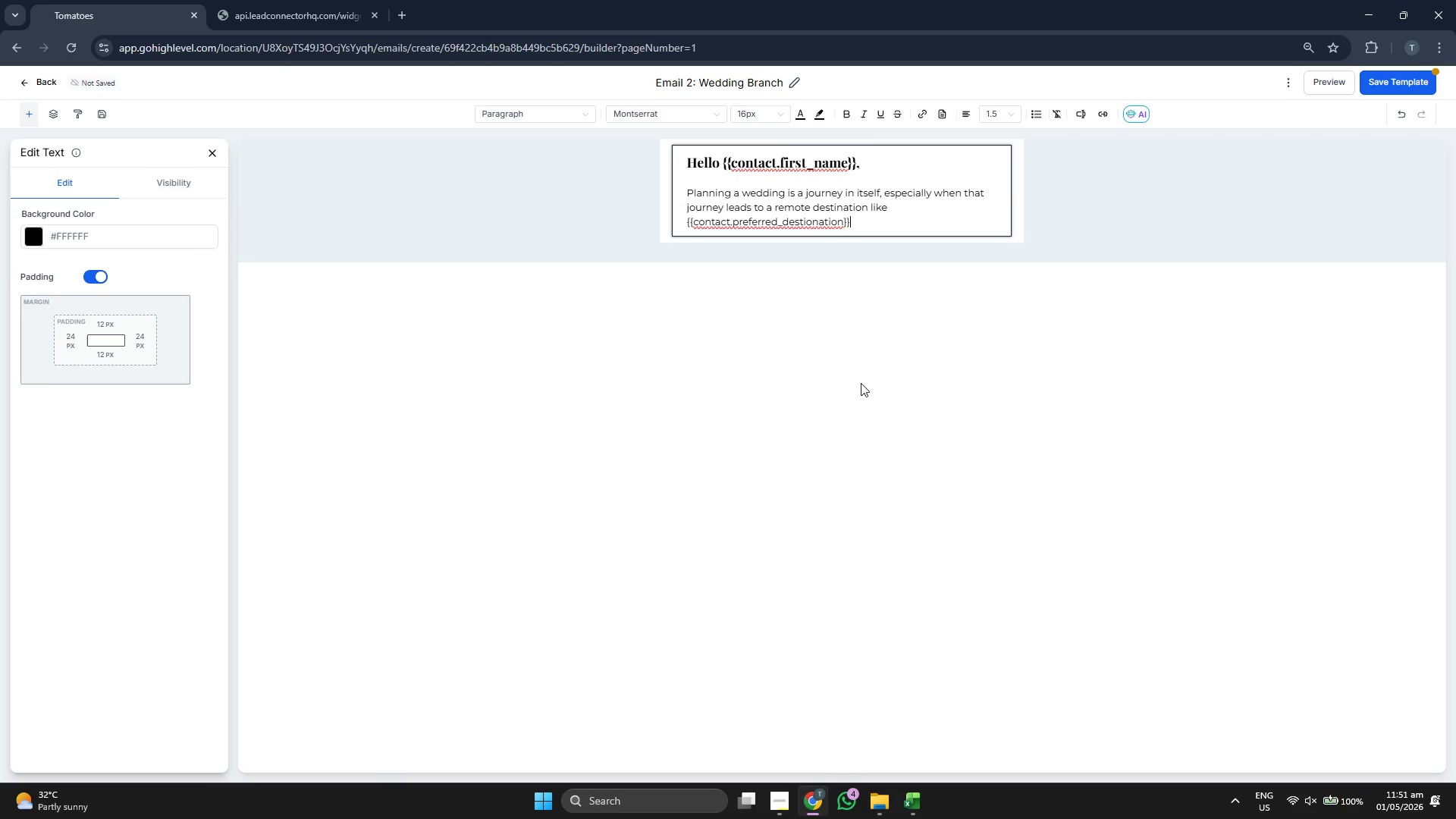 
key(Enter)
 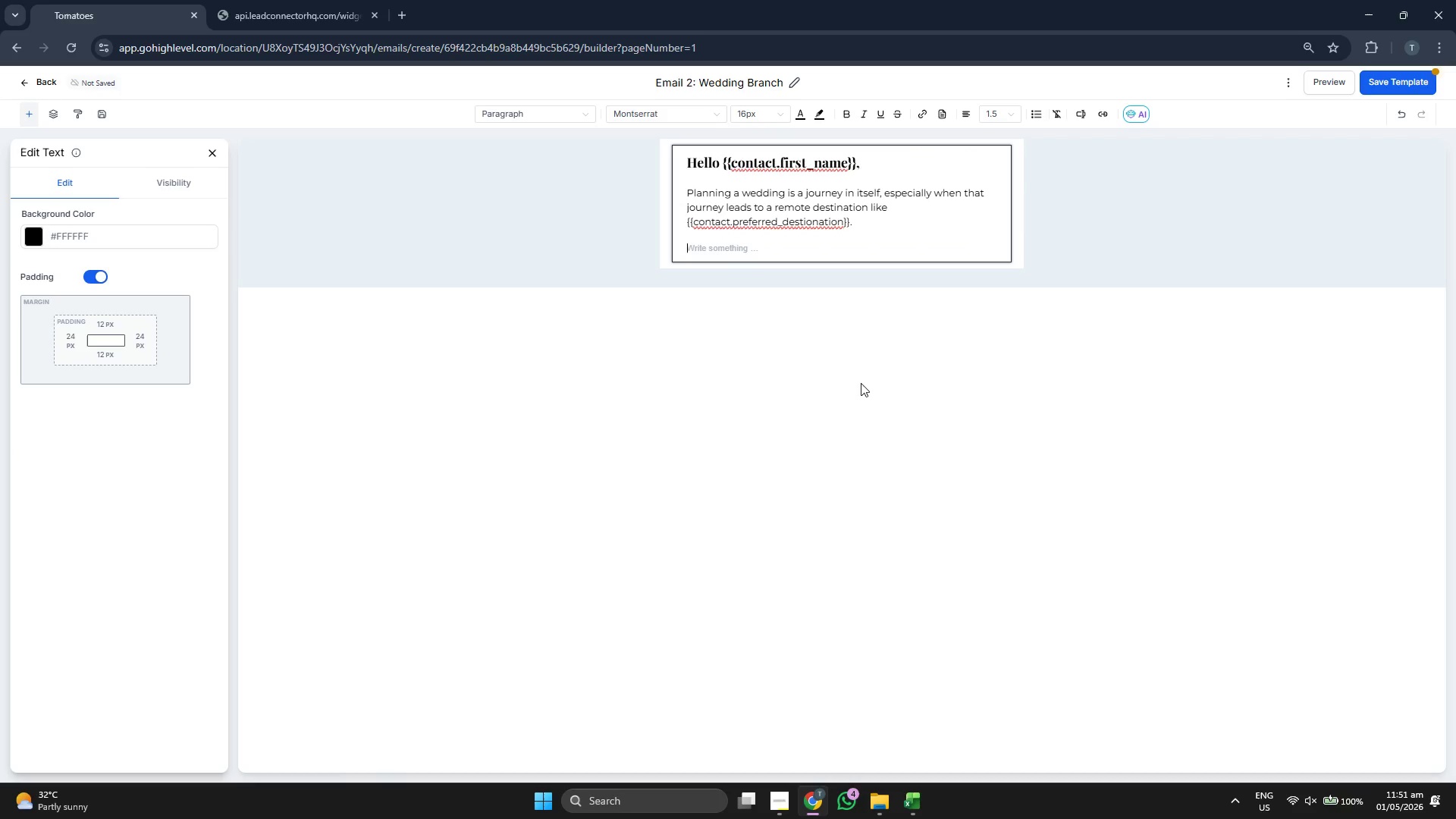 
key(Enter)
 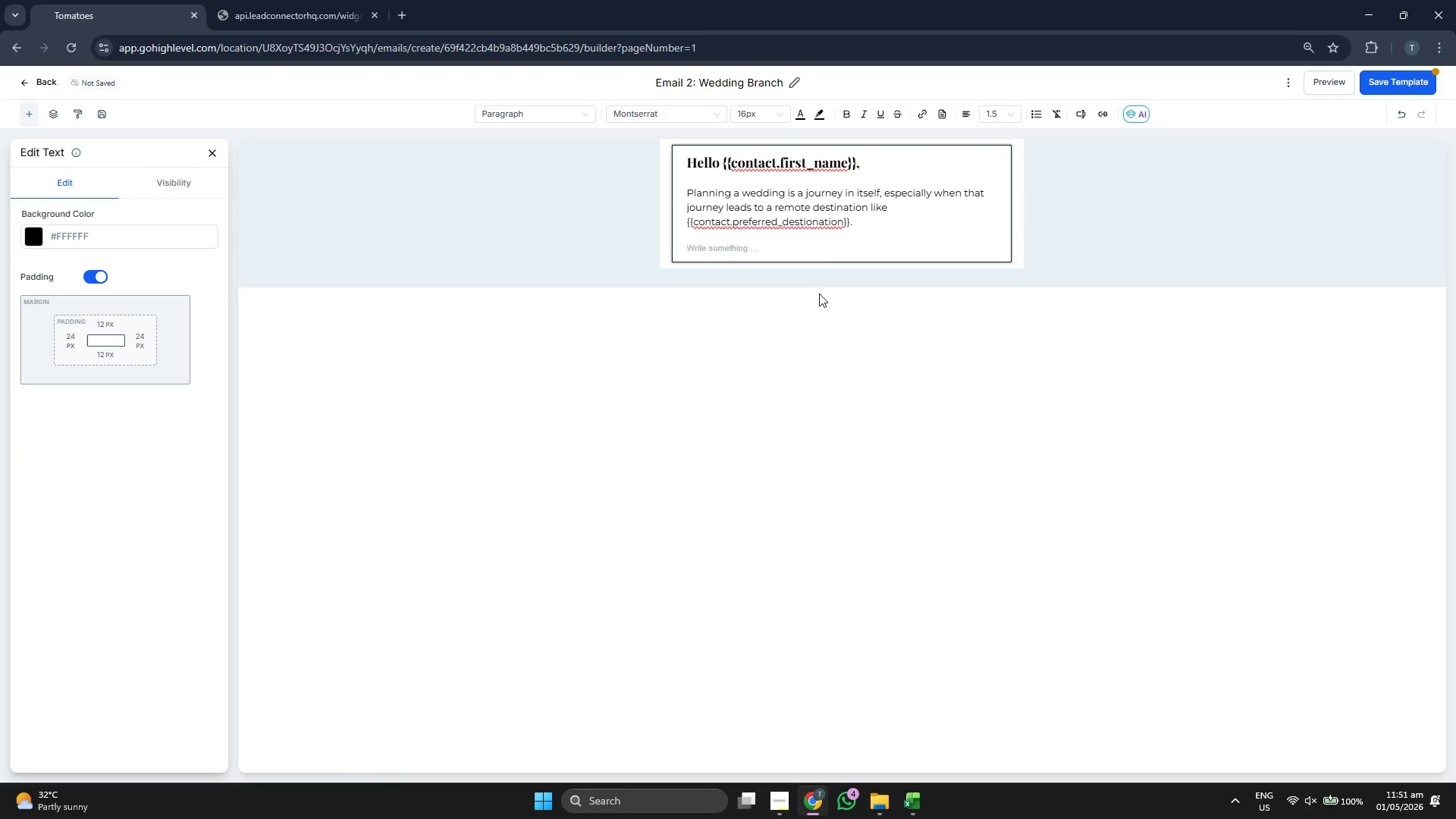 
left_click([816, 224])
 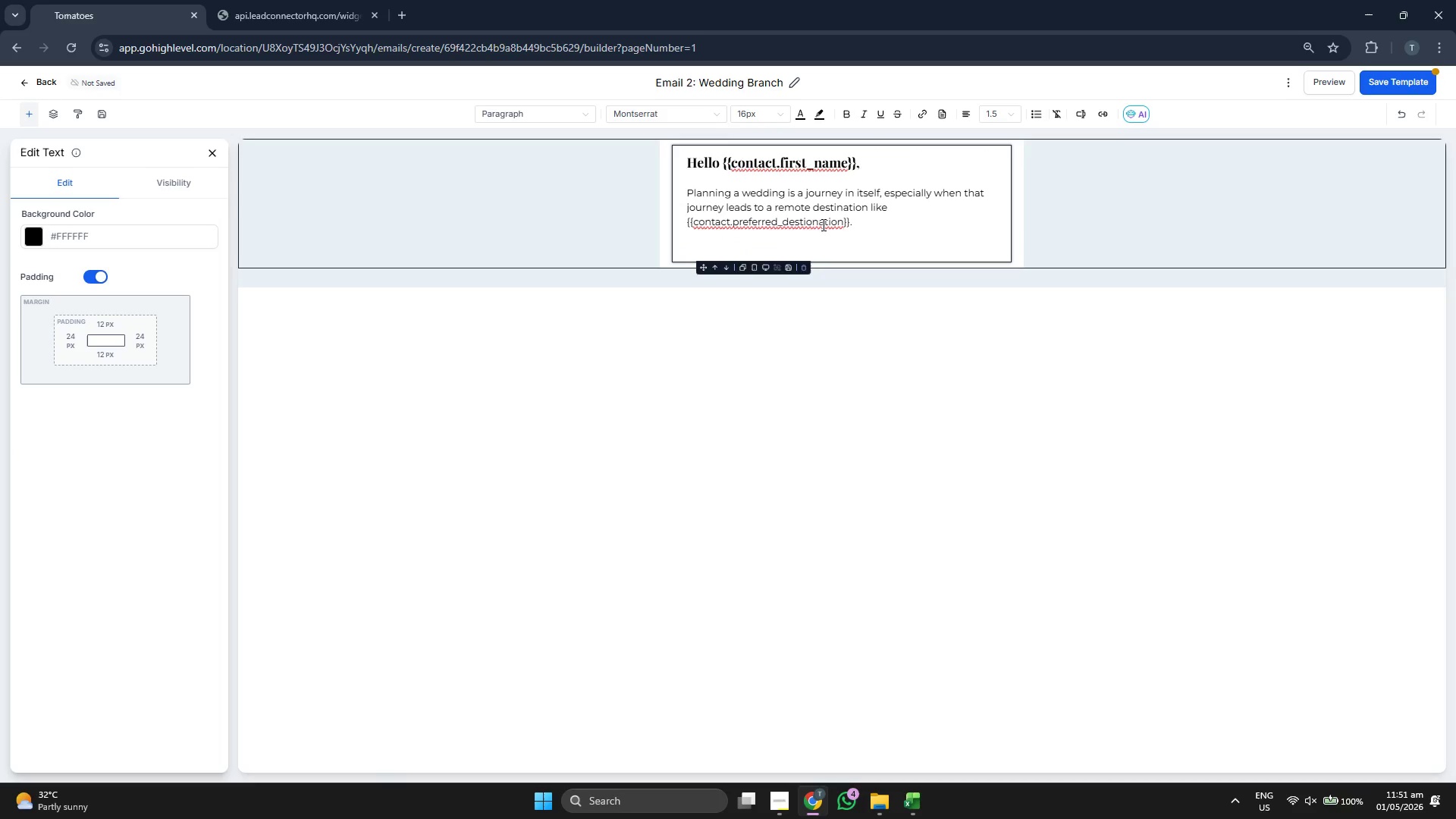 
key(ArrowLeft)
 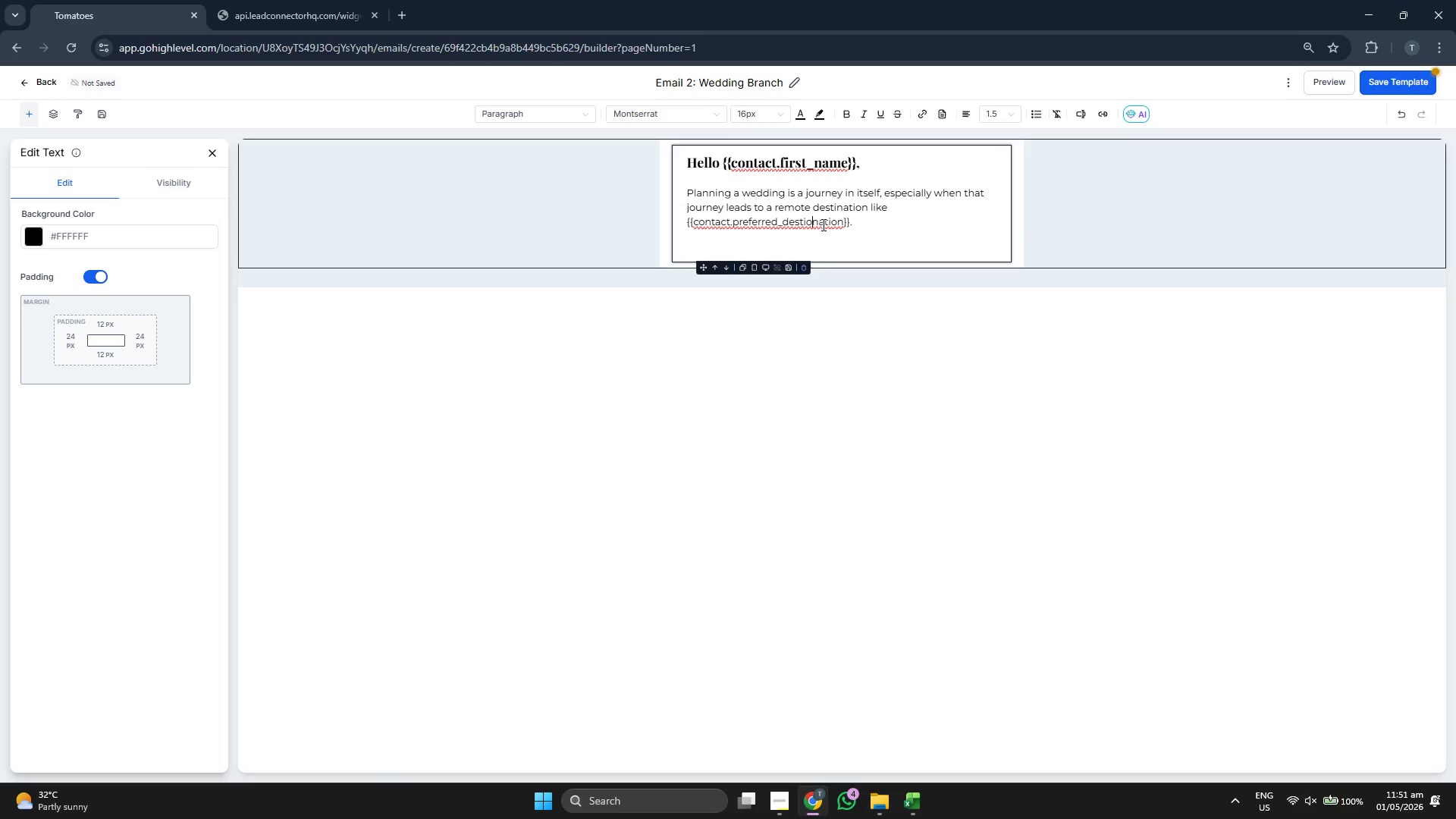 
key(Backspace)
 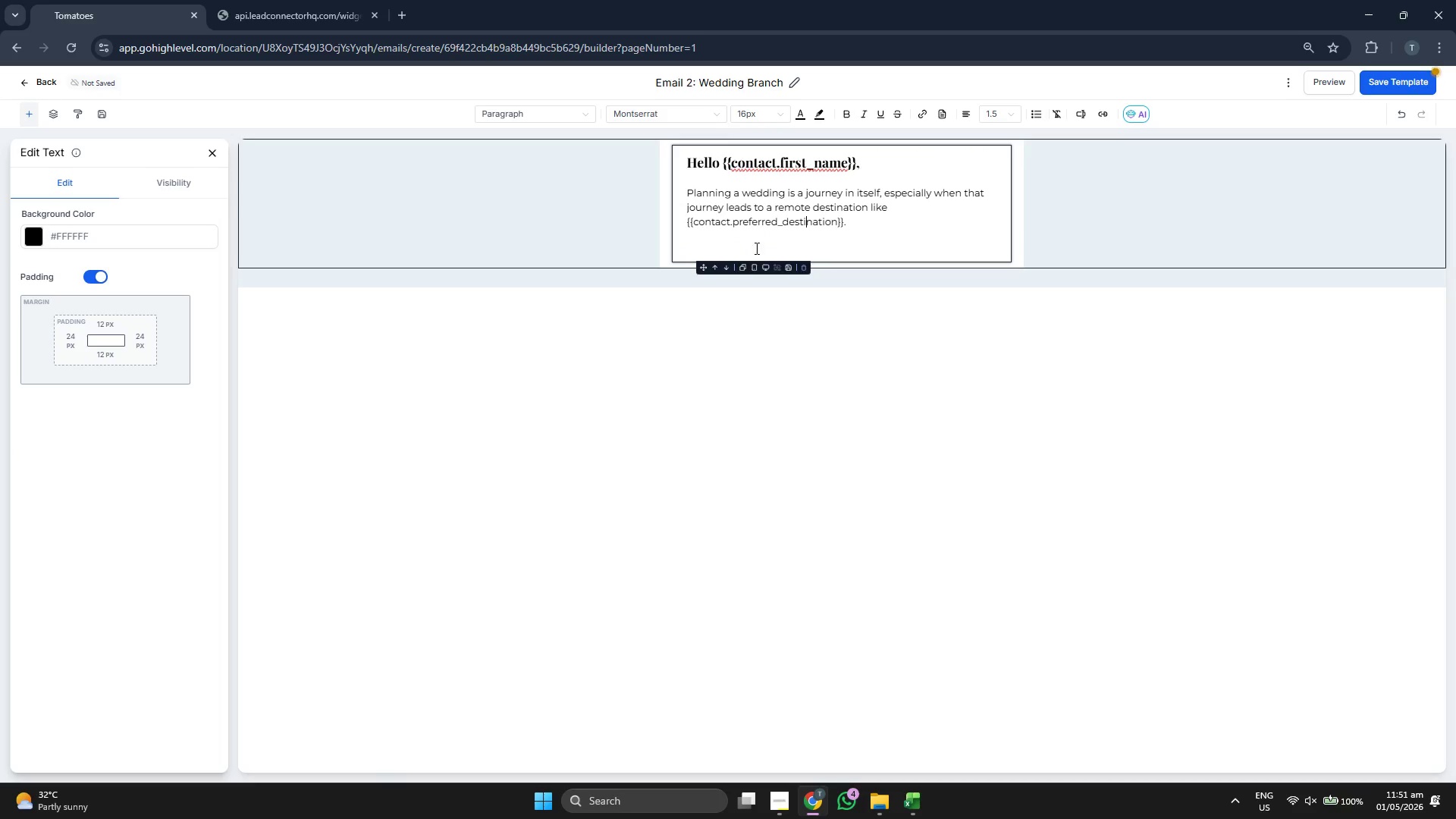 
left_click([741, 251])
 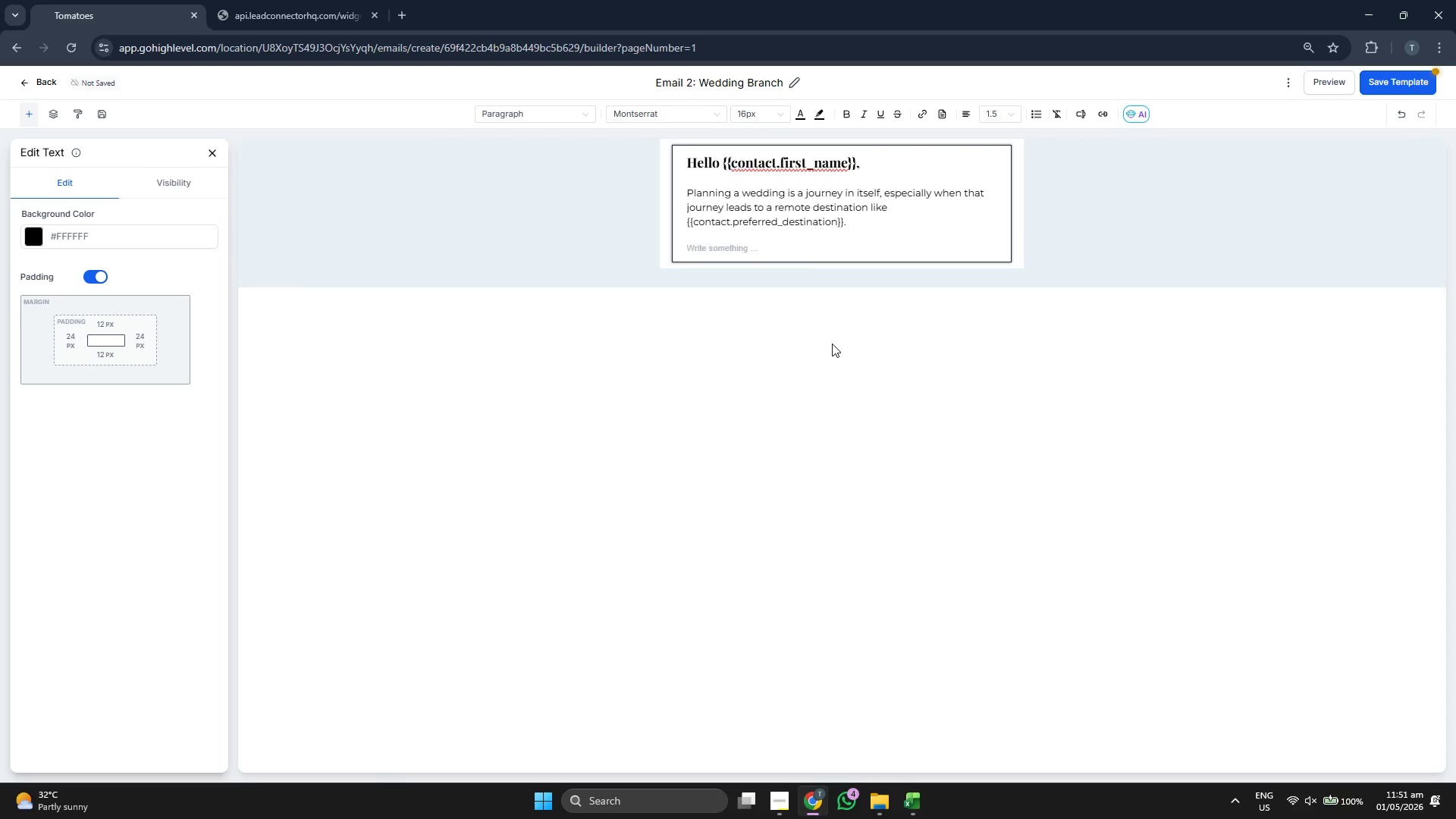 
type(The ms)
key(Backspace)
type(ost common question we get is: )
key(Backspace)
type(")
key(Backspace)
type( "How do we get the essentials to the edge of the map?")
key(Backspace)
 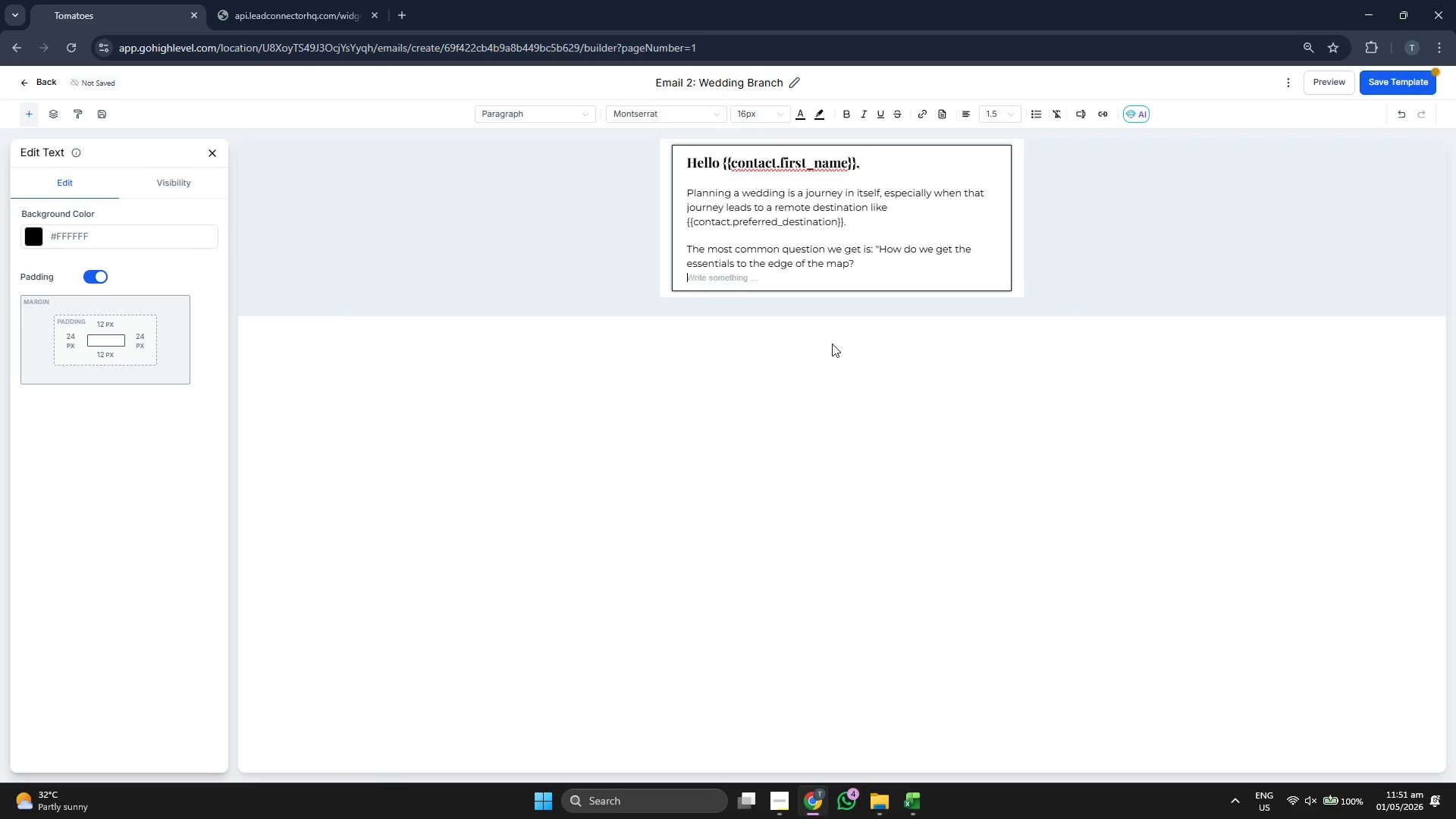 
 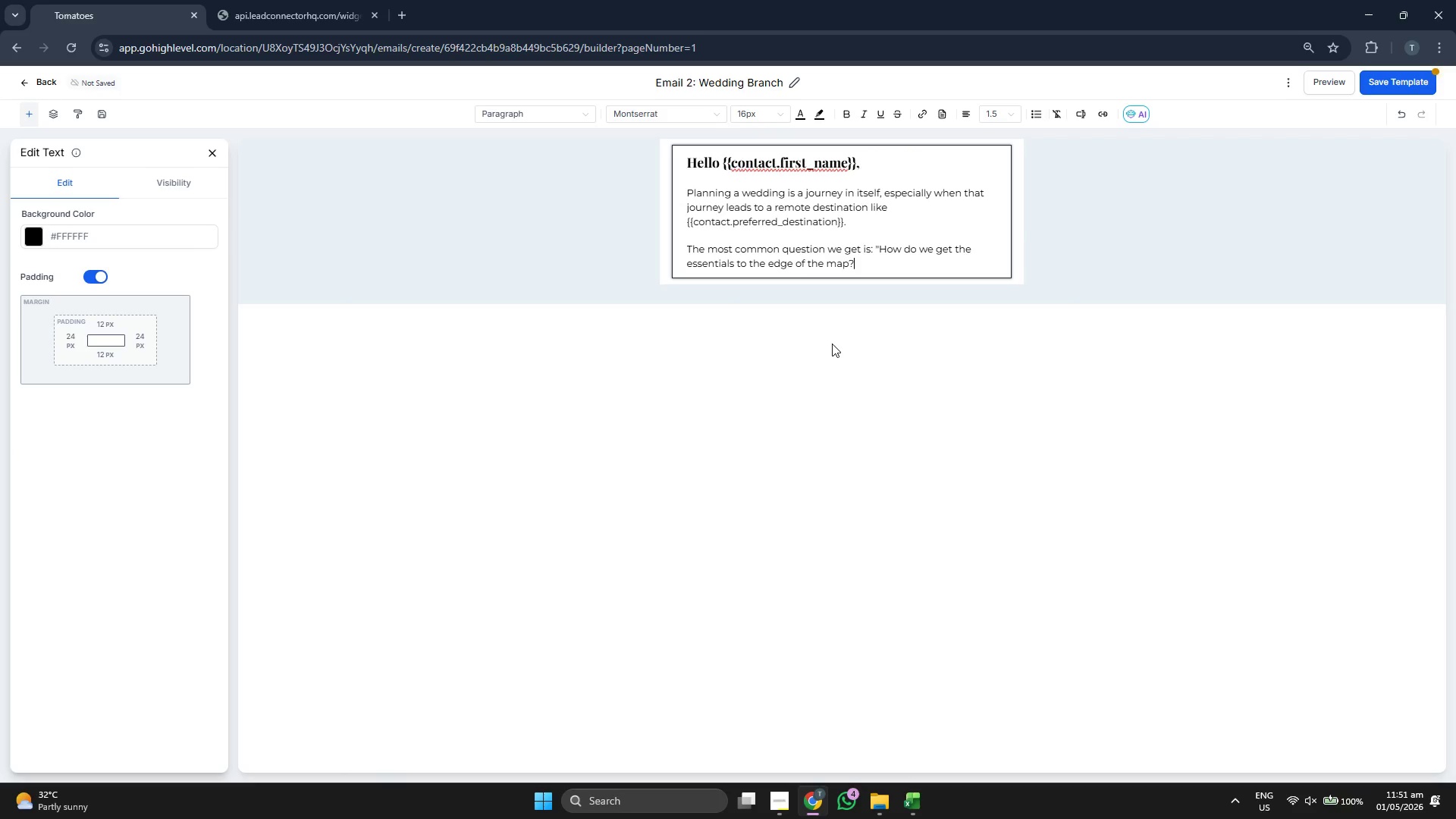 
key(Enter)
 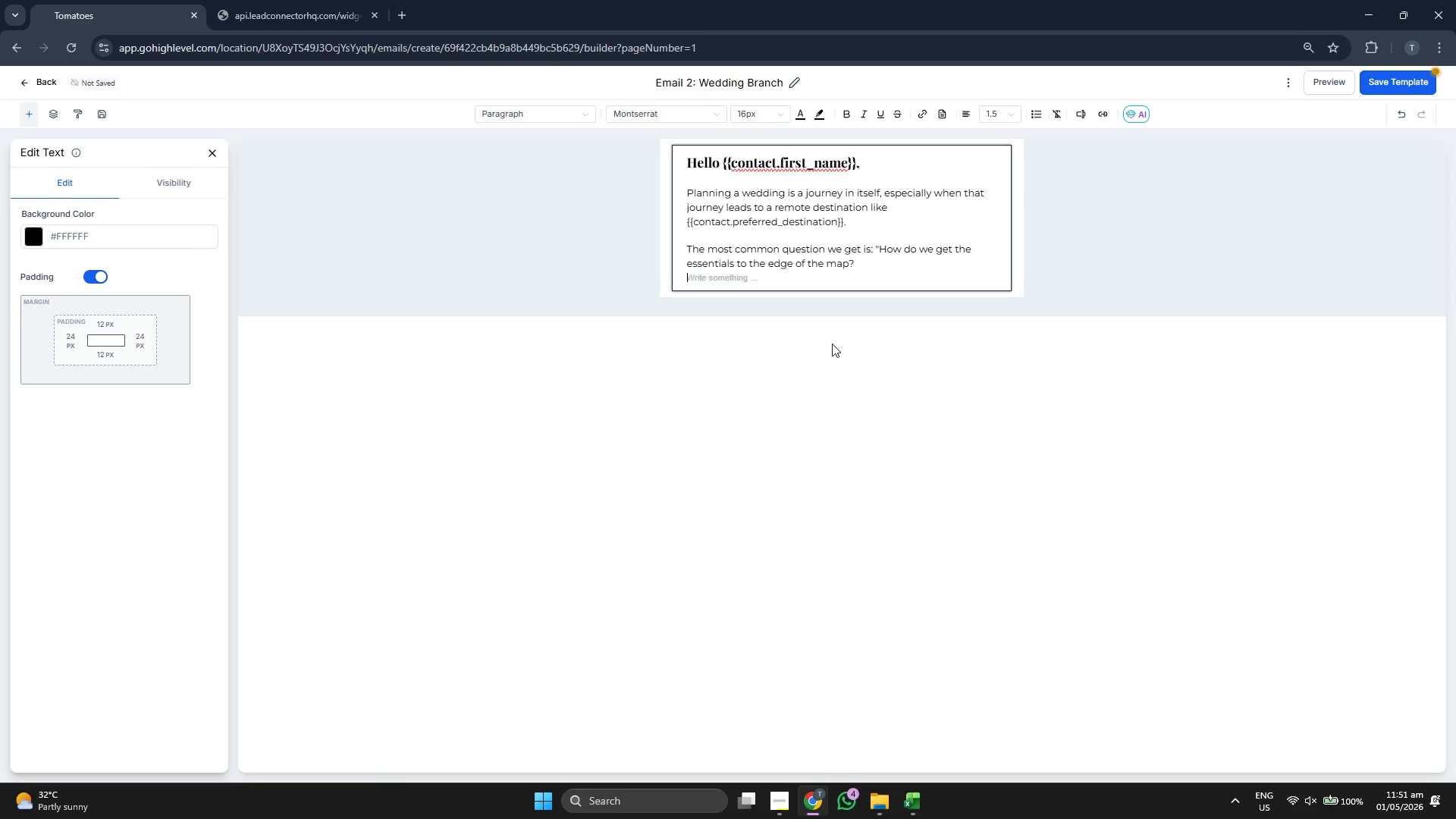 
key(Enter)
 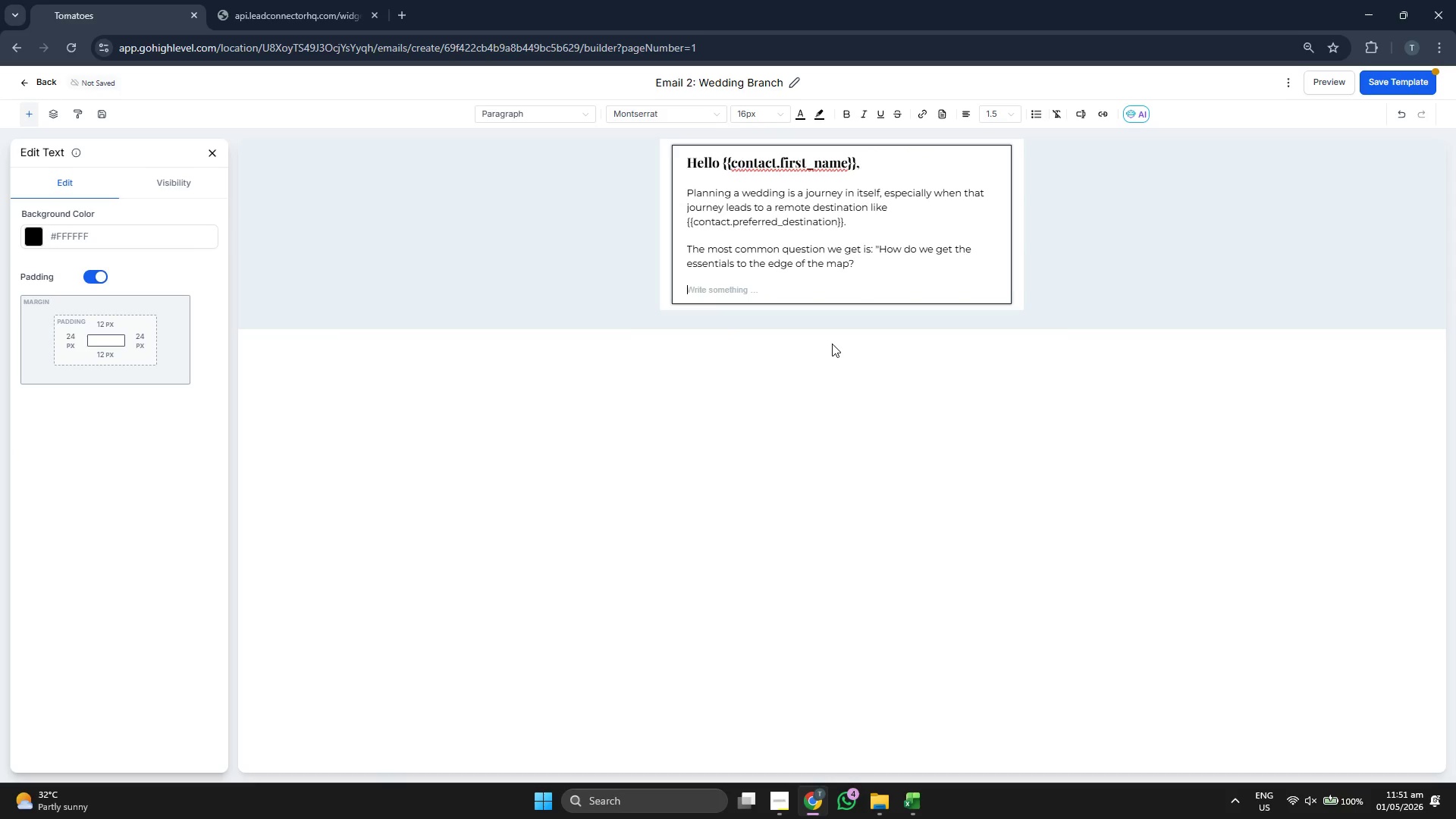 
key(Backspace)
 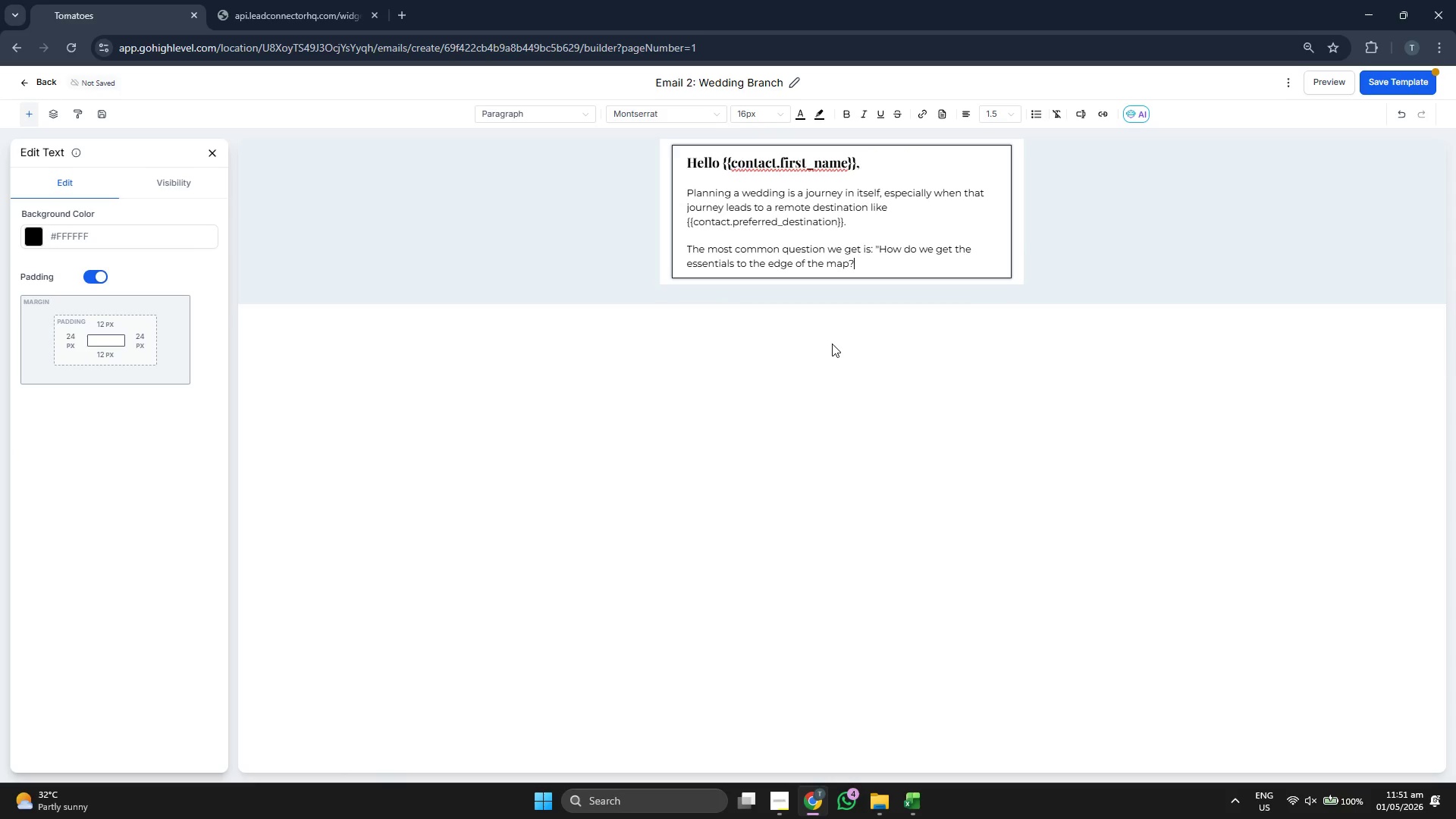 
key(Backspace)
 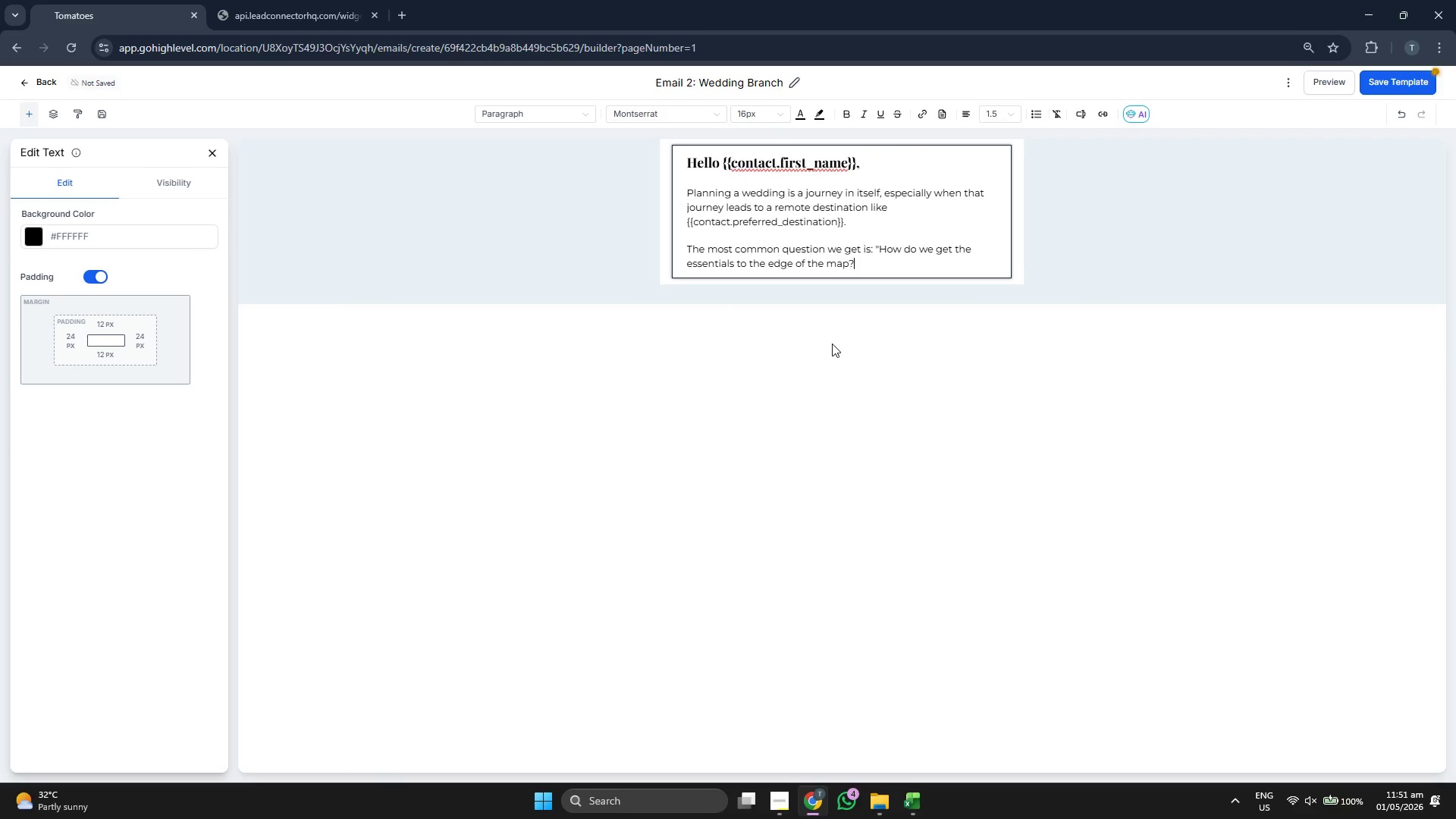 
key(Shift+ShiftRight)
 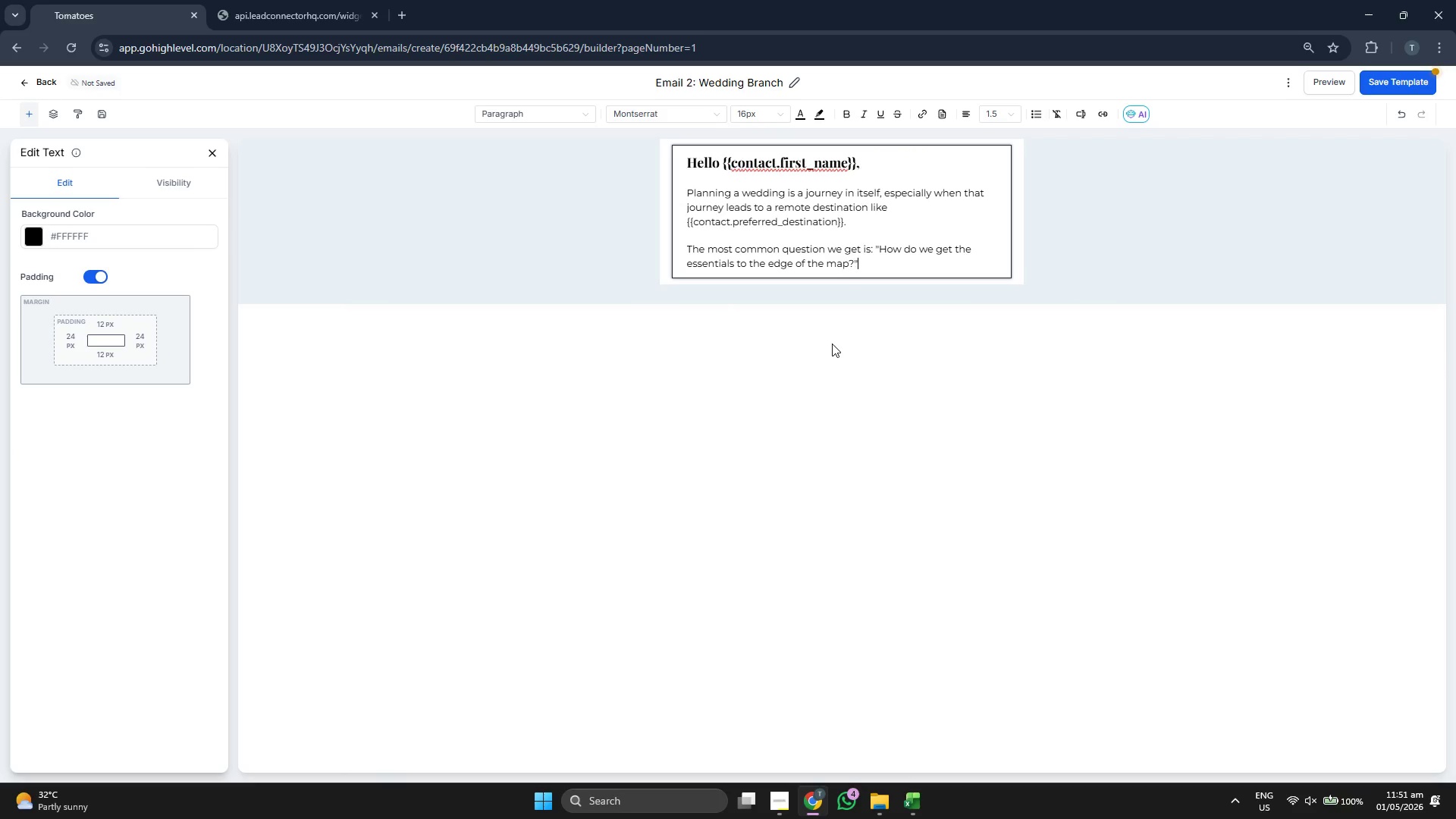 
key(Shift+Quote)
 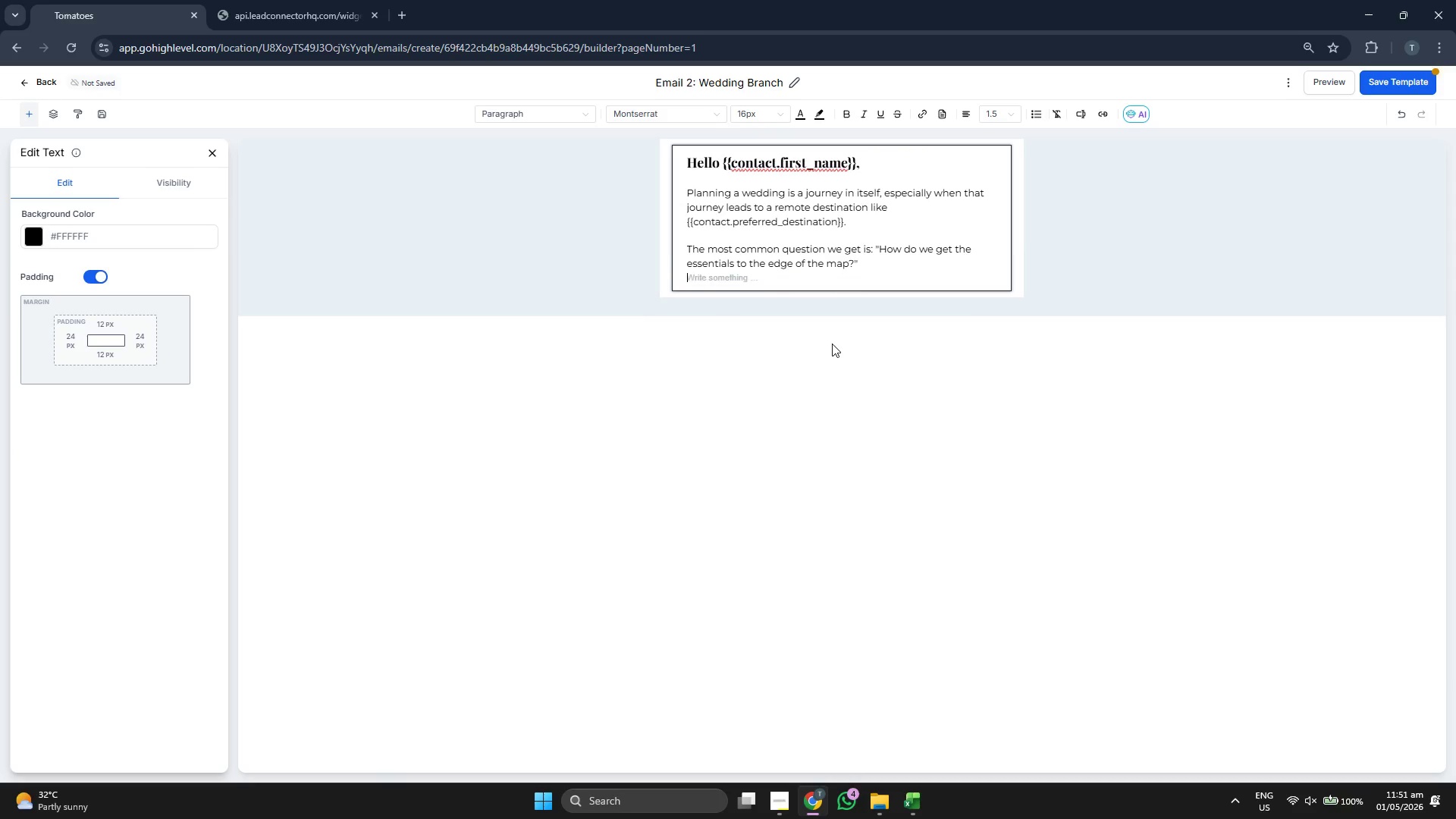 
key(Enter)
 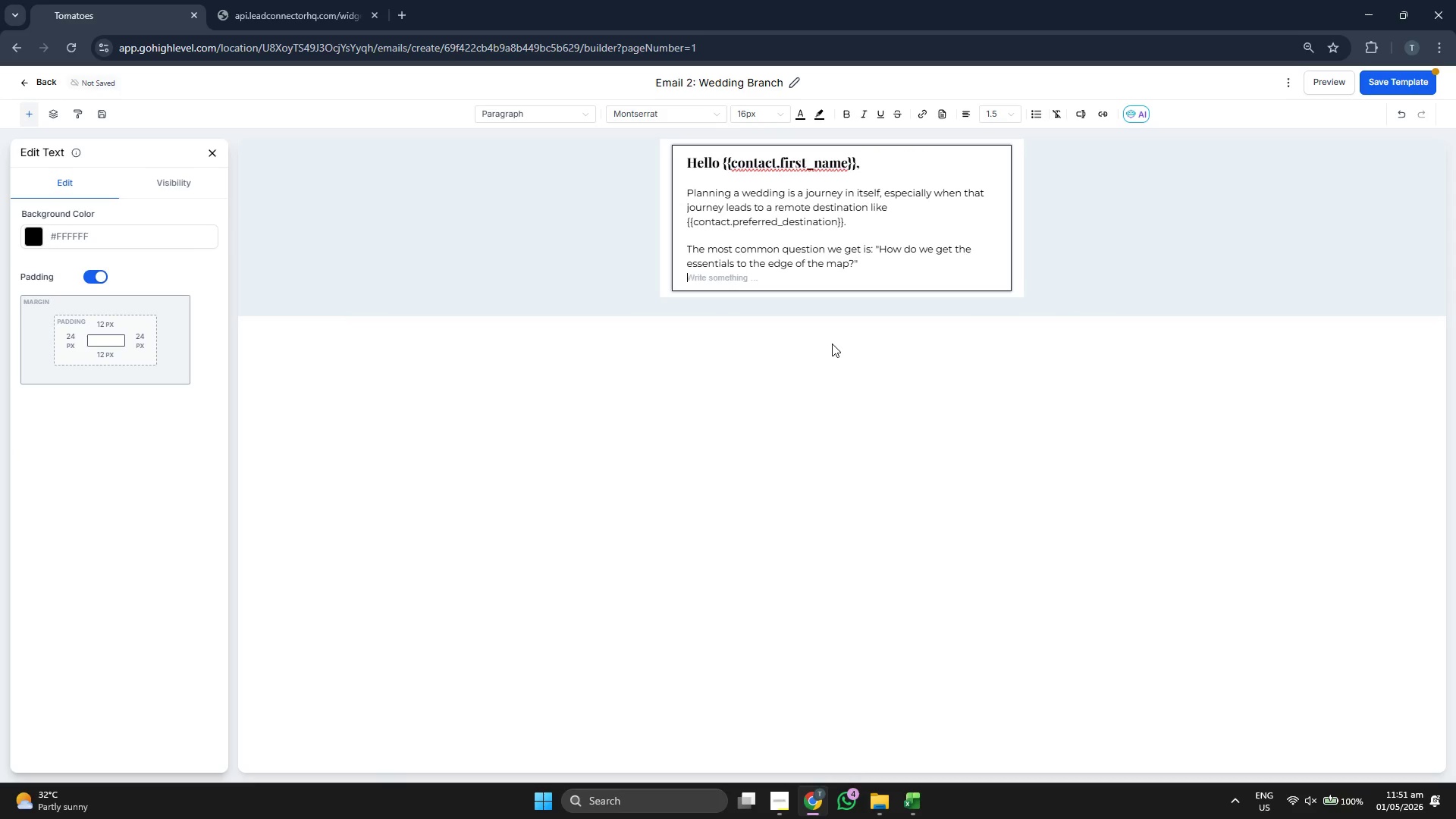 
key(Enter)
 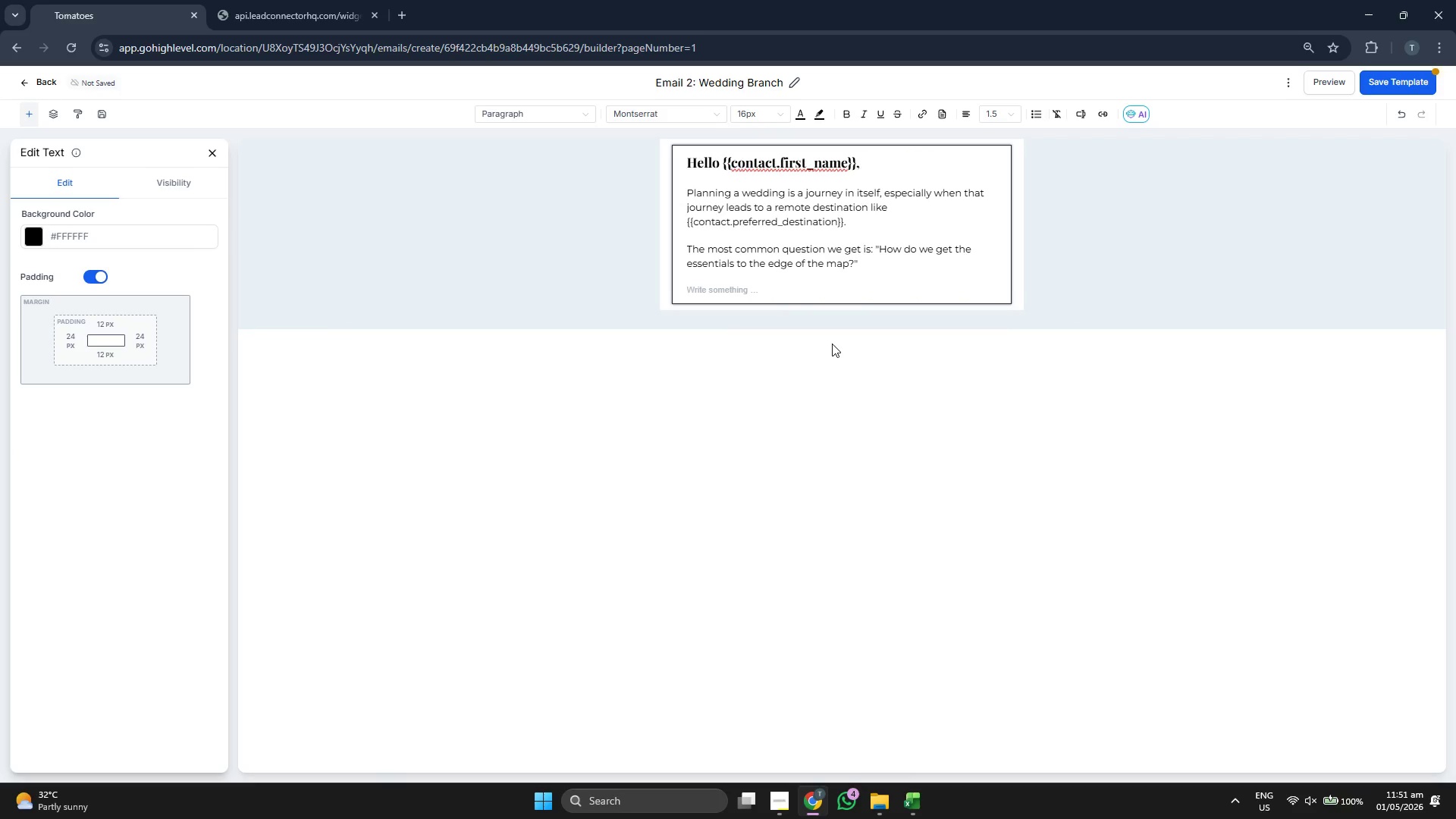 
type(I've attached our )
 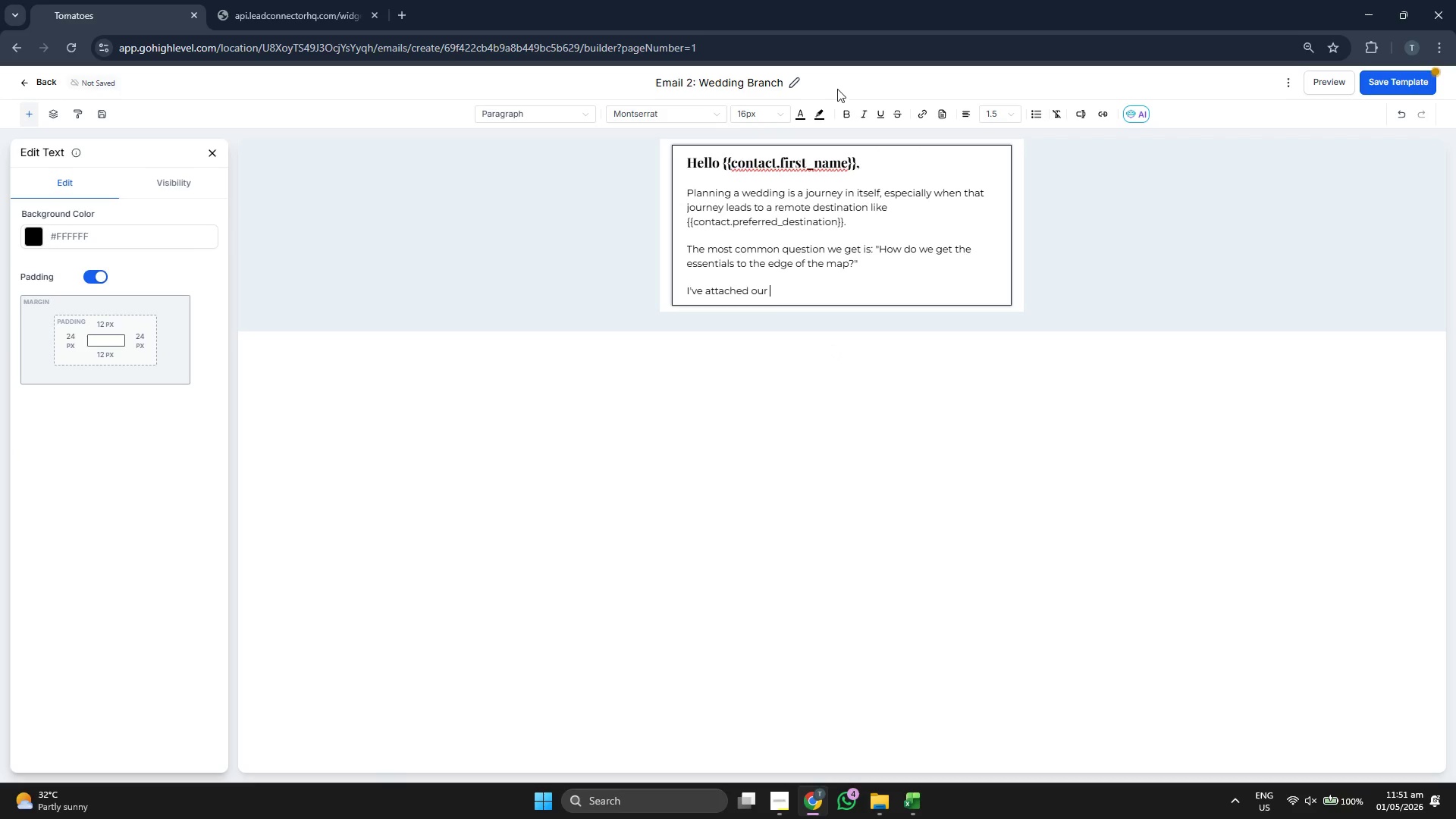 
left_click([846, 115])
 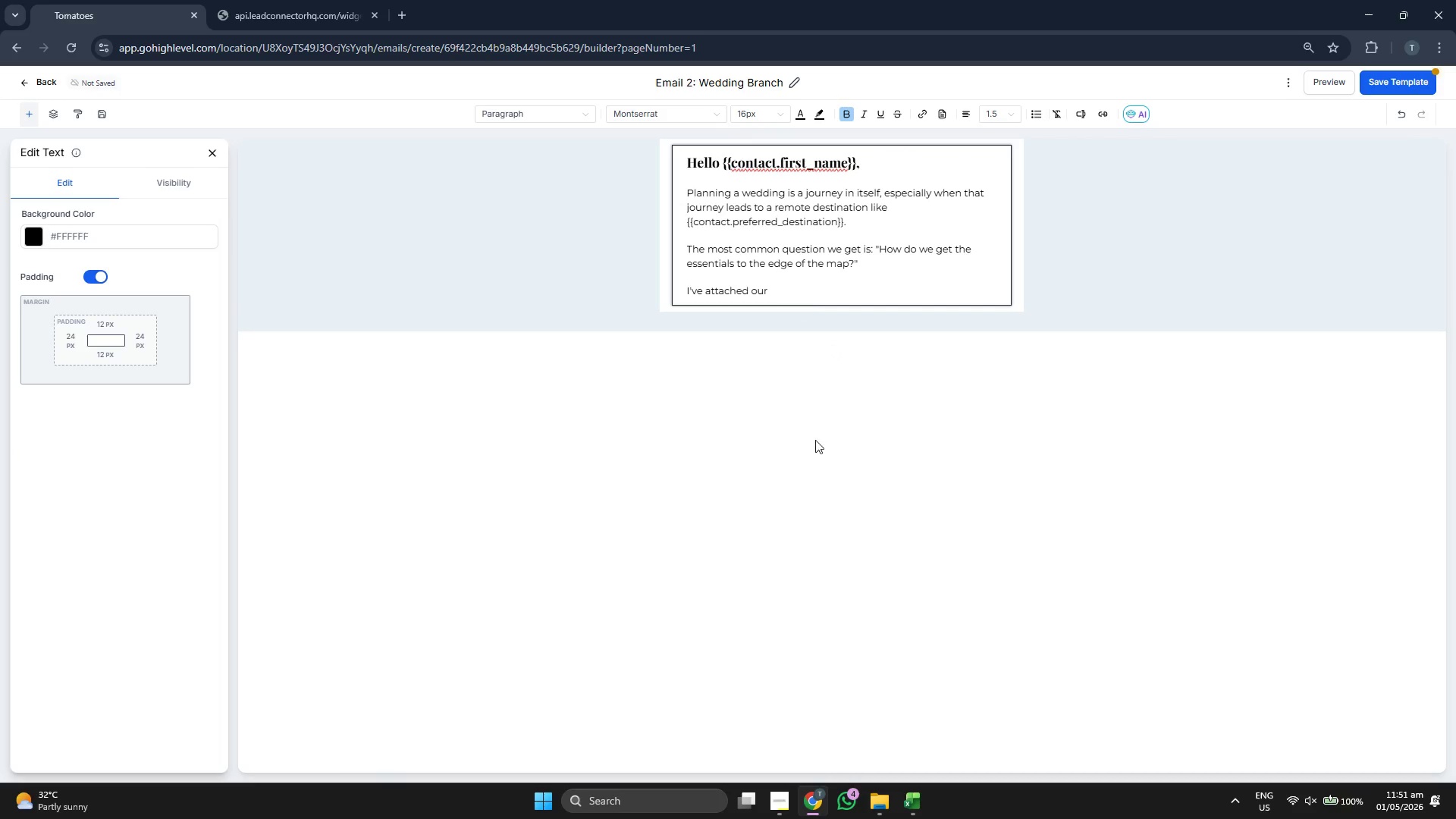 
type(Remote Venue Logistics Overview )
 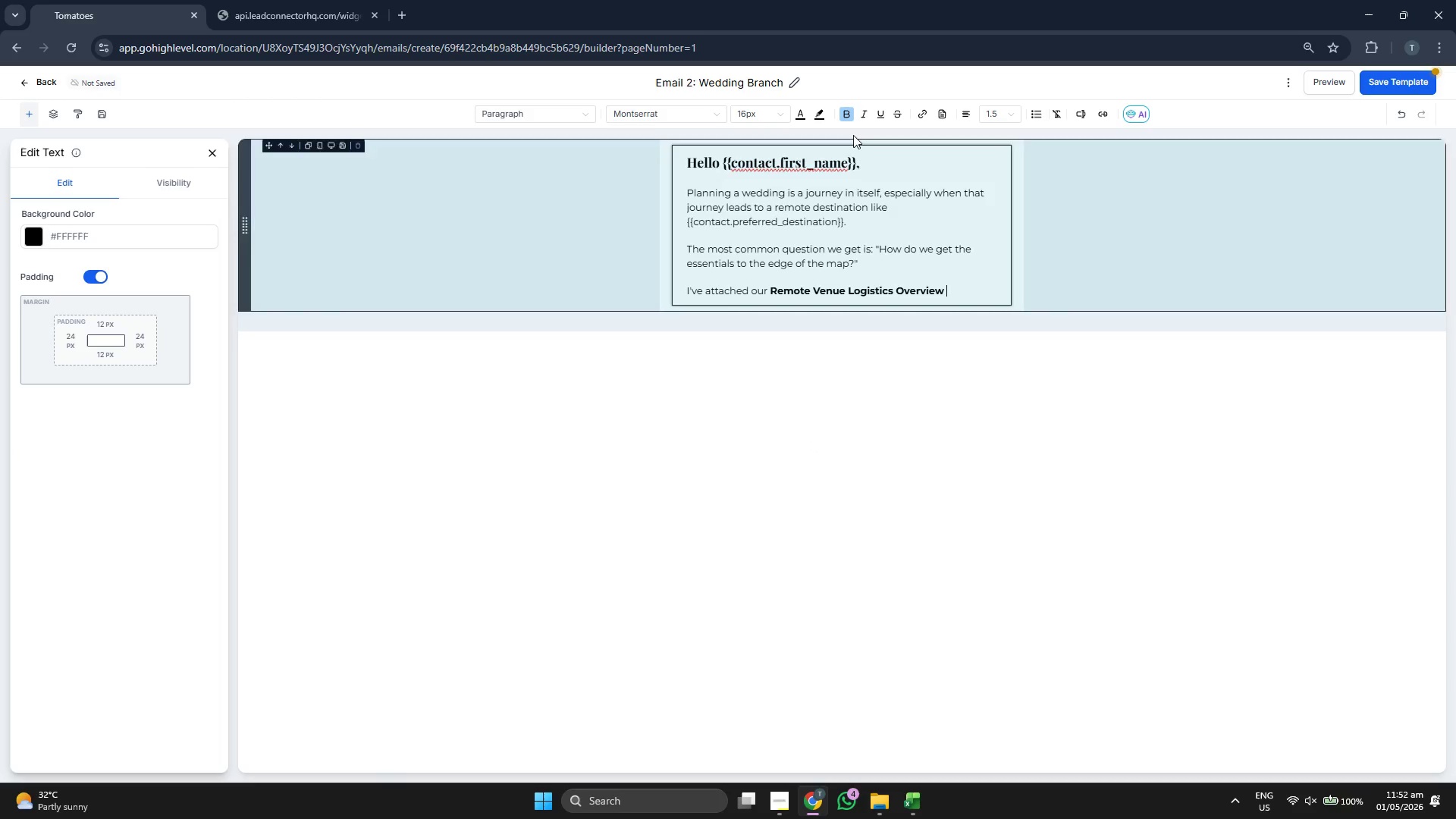 
left_click([846, 118])
 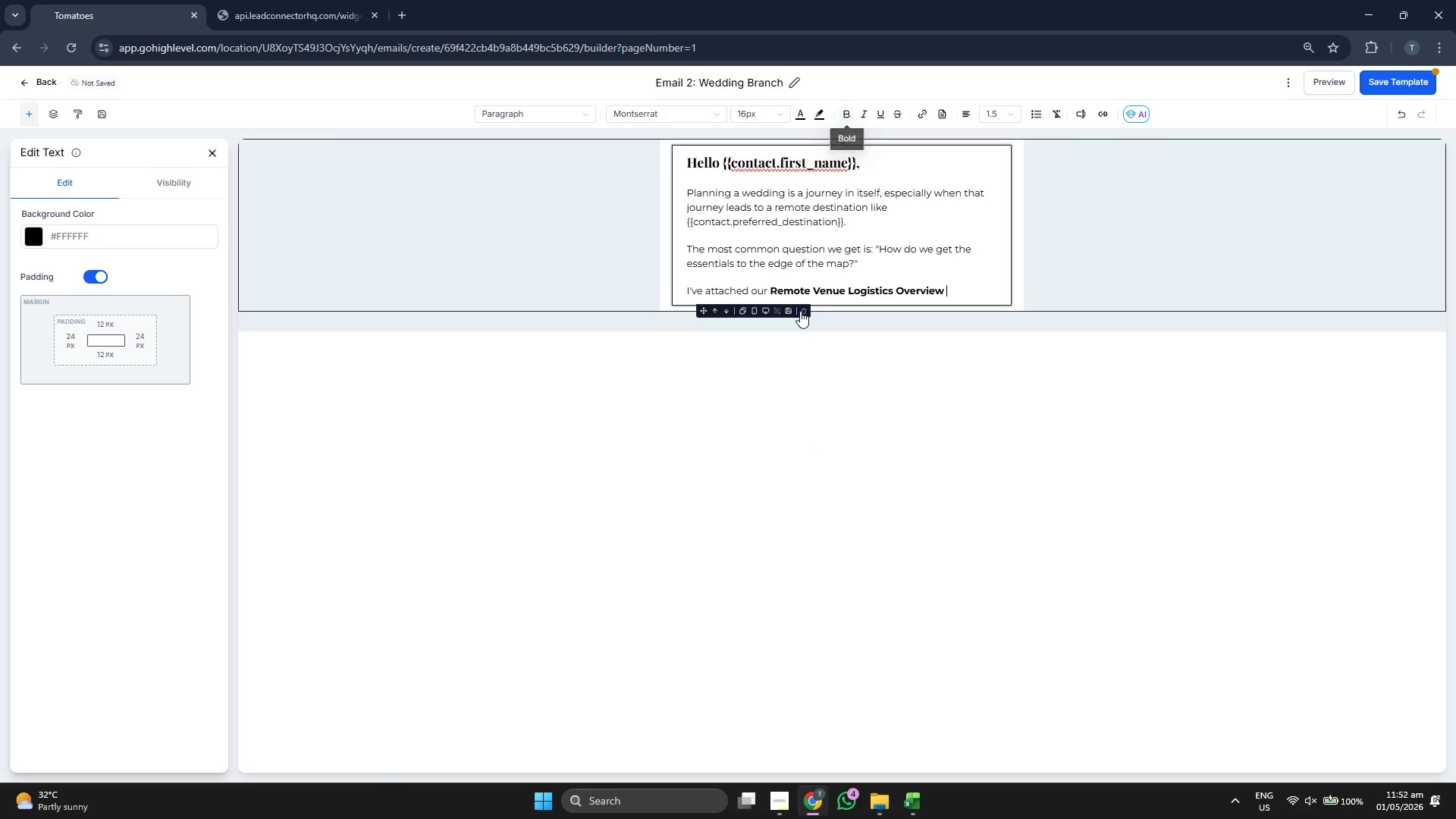 
type(to)
 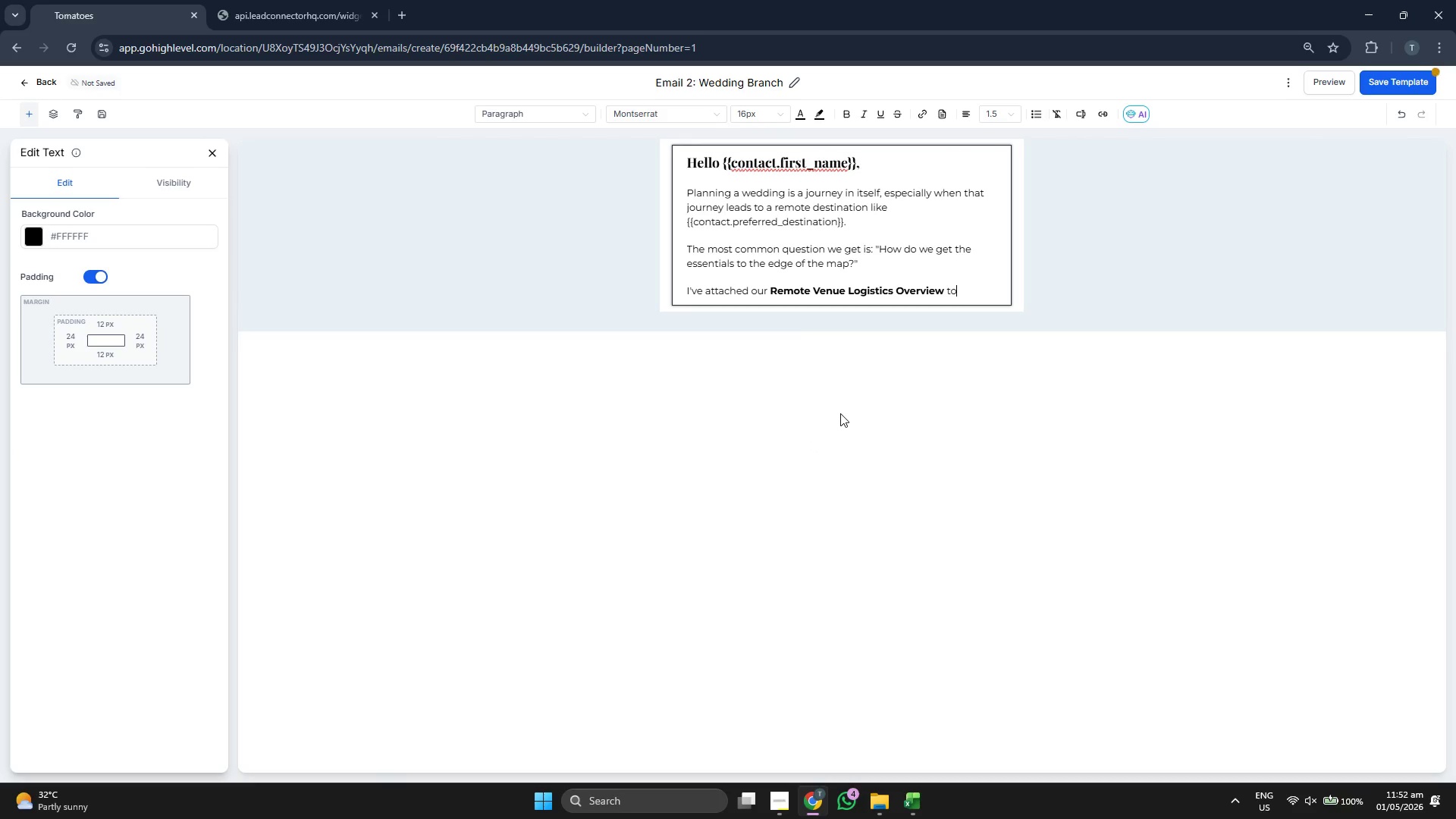 
type( help you understand how we g)
key(Backspace)
type(handle the heavy thing )
key(Backspace)
key(Backspace)
key(Backspace)
key(Backspace)
key(Backspace)
key(Backspace)
key(Backspace)
type( lifting)
 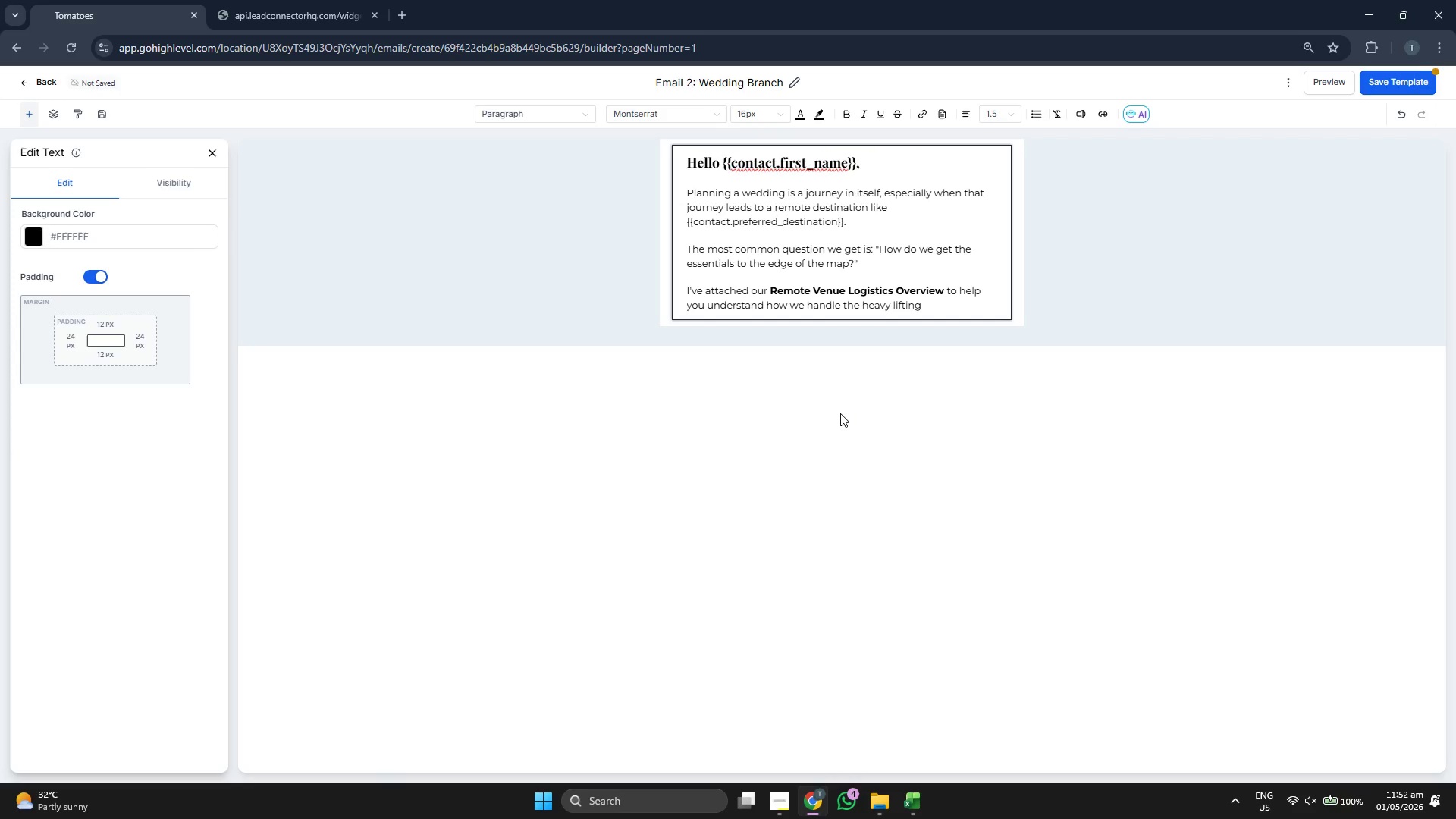 
type(. TRh)
key(Backspace)
key(Backspace)
key(Backspace)
type(This guie)
key(Backspace)
type(de includes:)
 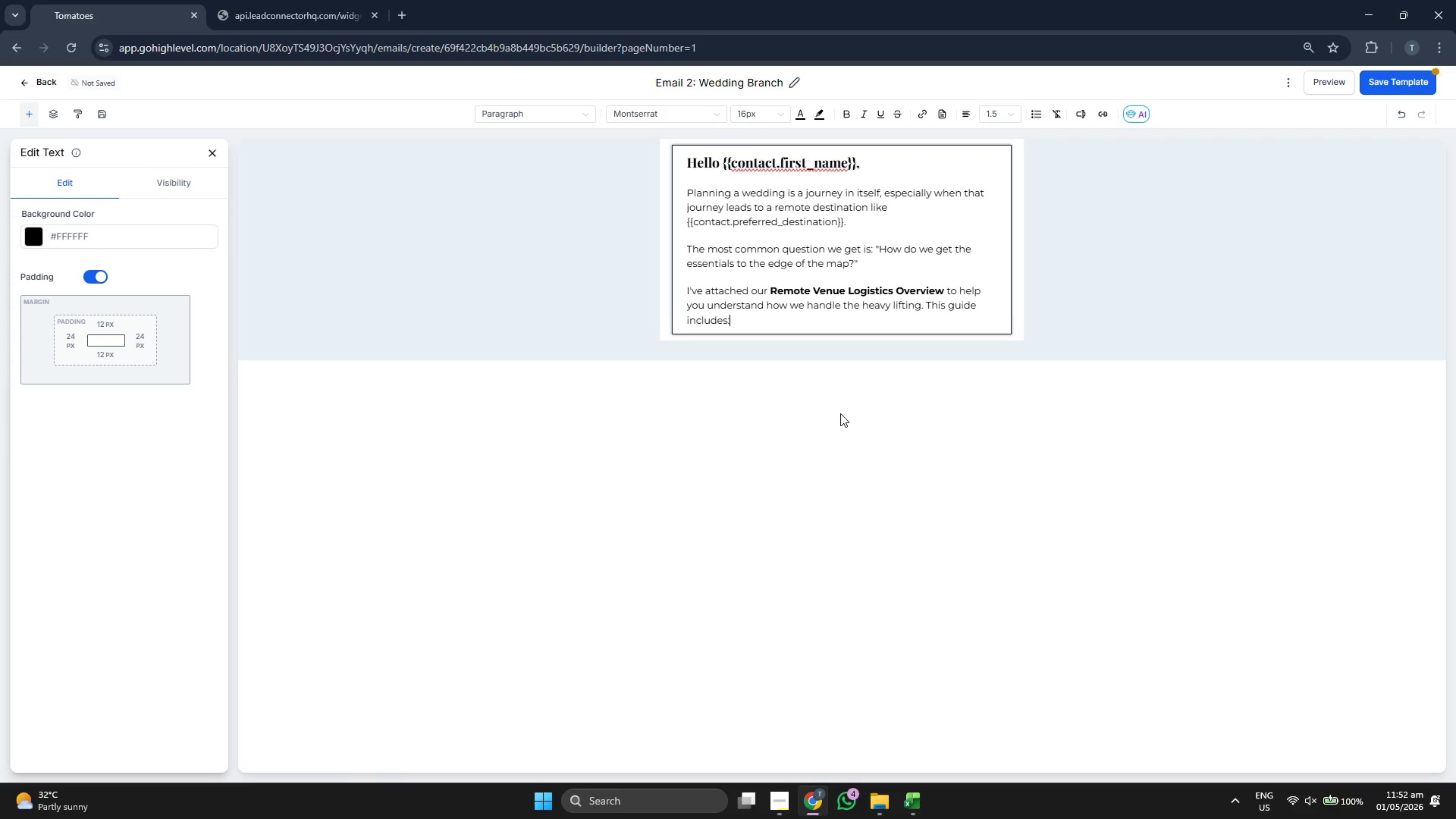 
key(Enter)
 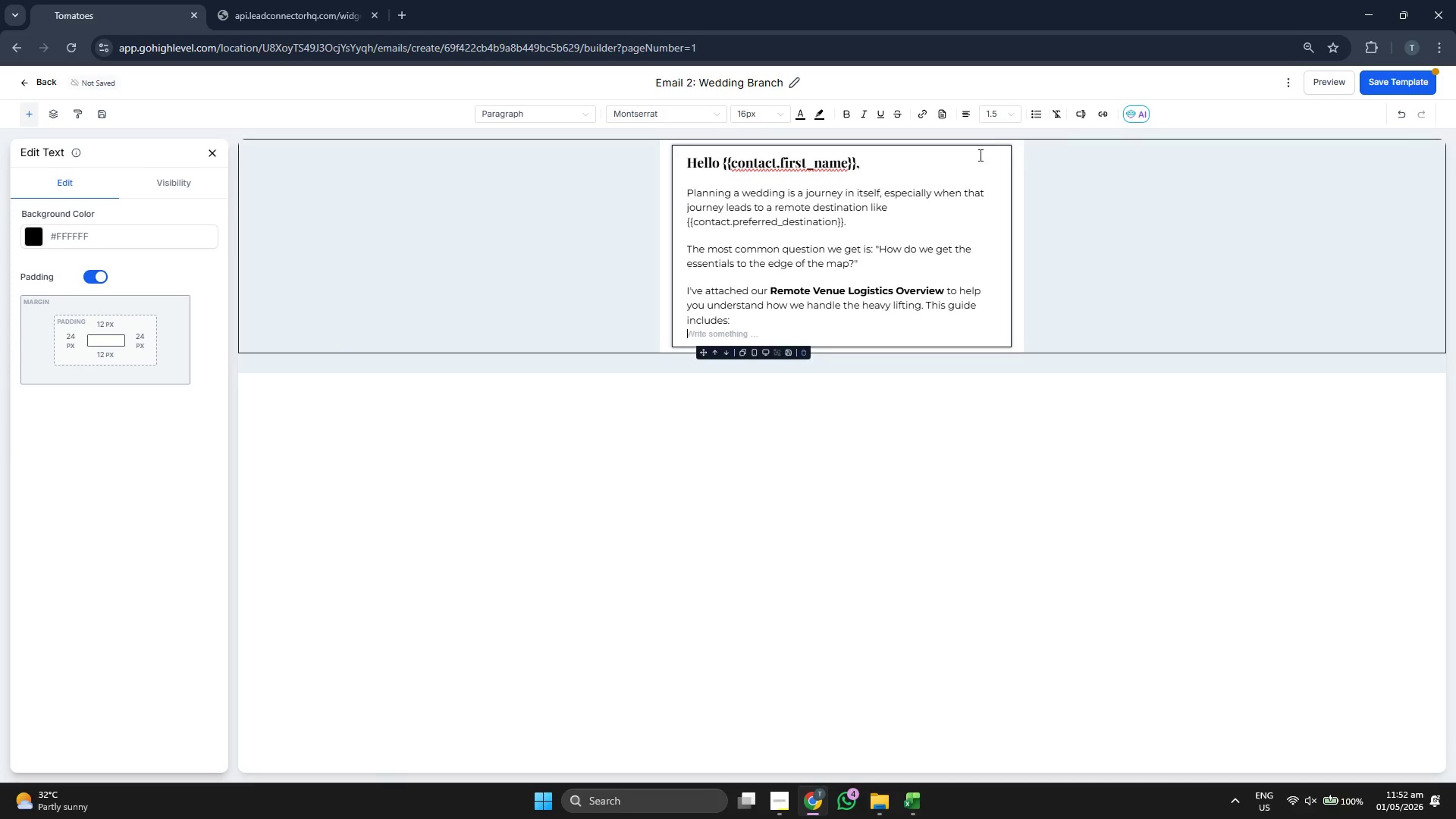 
left_click([1032, 108])
 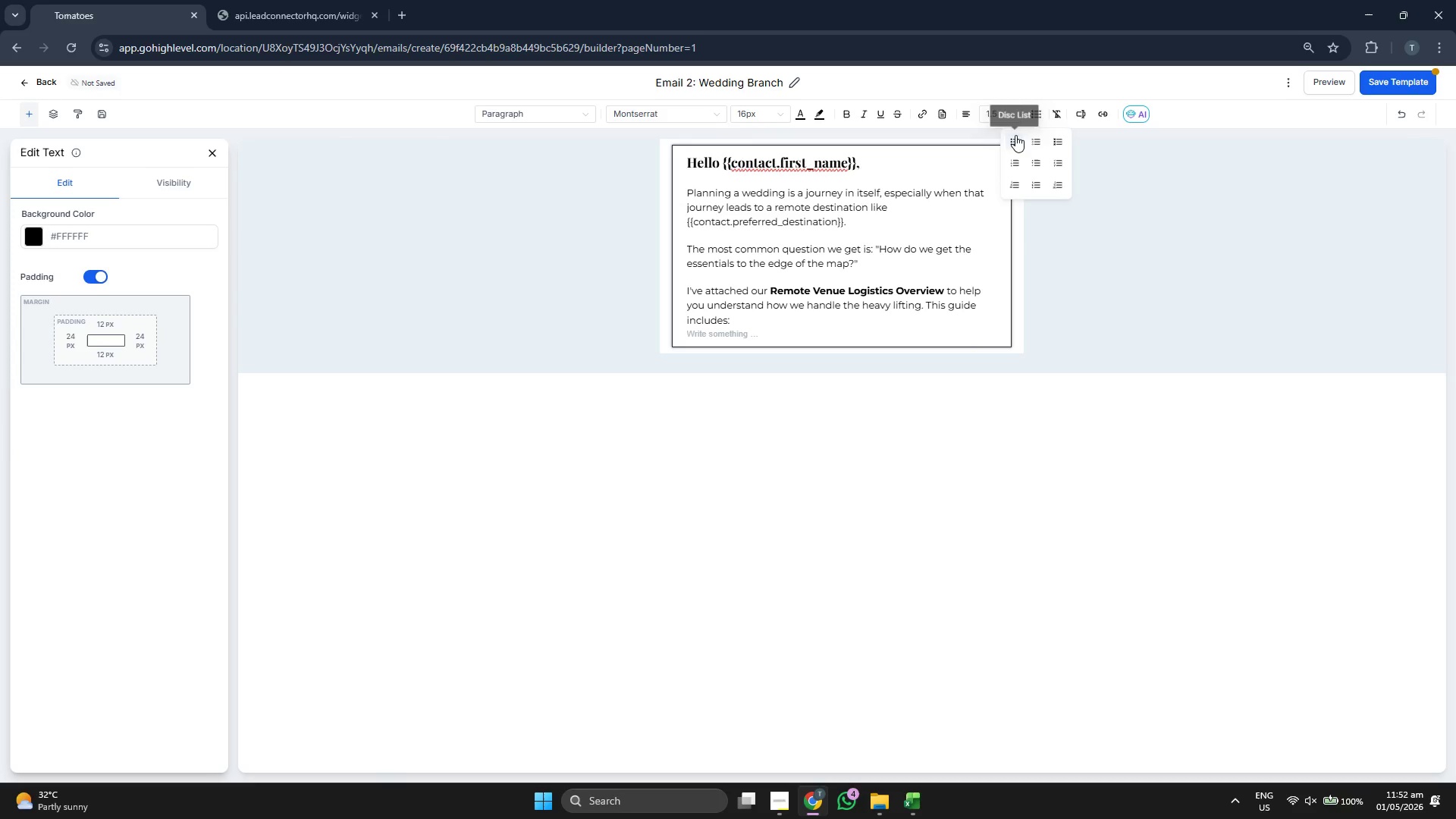 
left_click([1015, 136])
 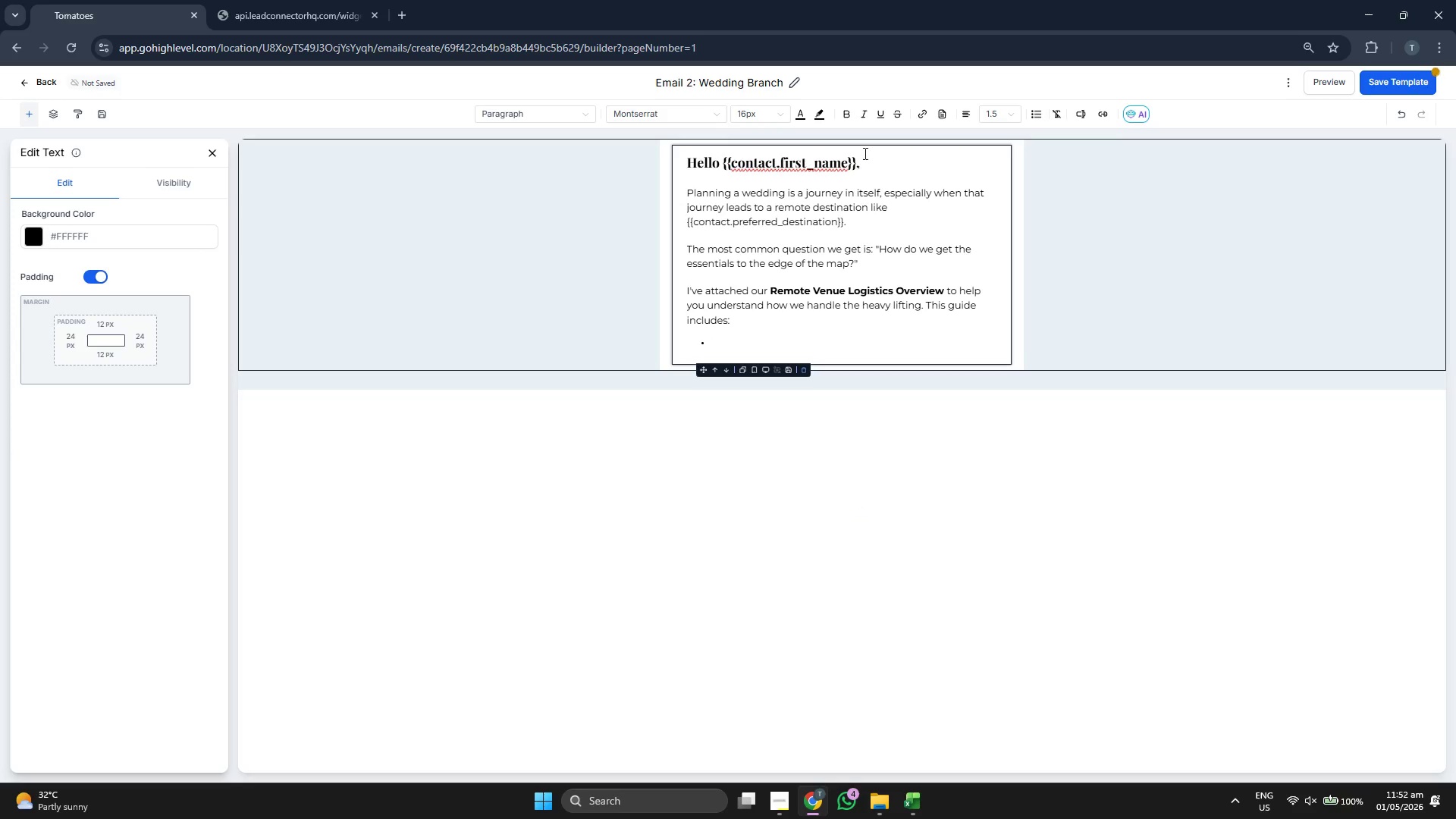 
type(Vemd)
key(Backspace)
key(Backspace)
type(ndor Coordination: )
 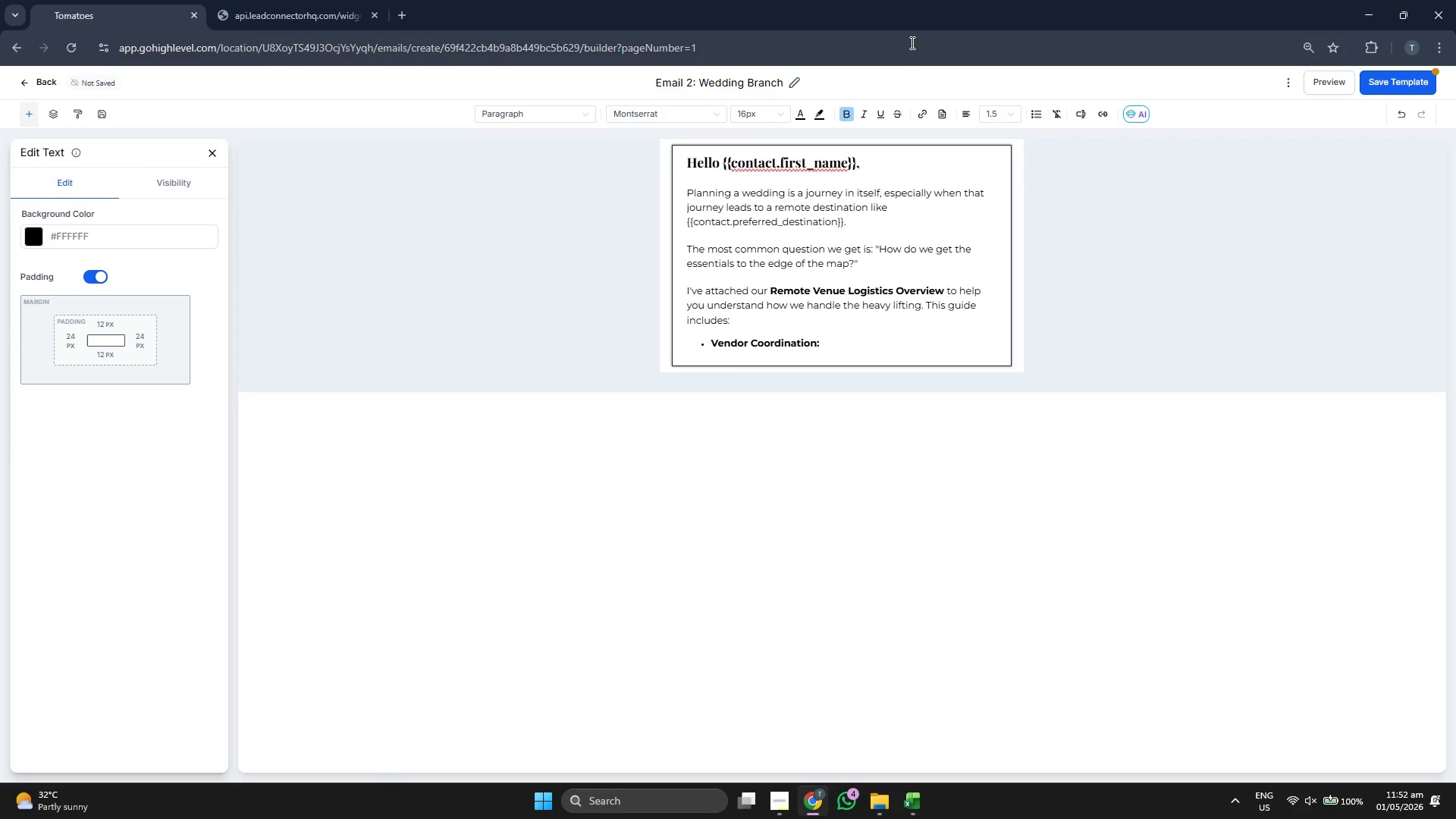 
left_click([845, 111])
 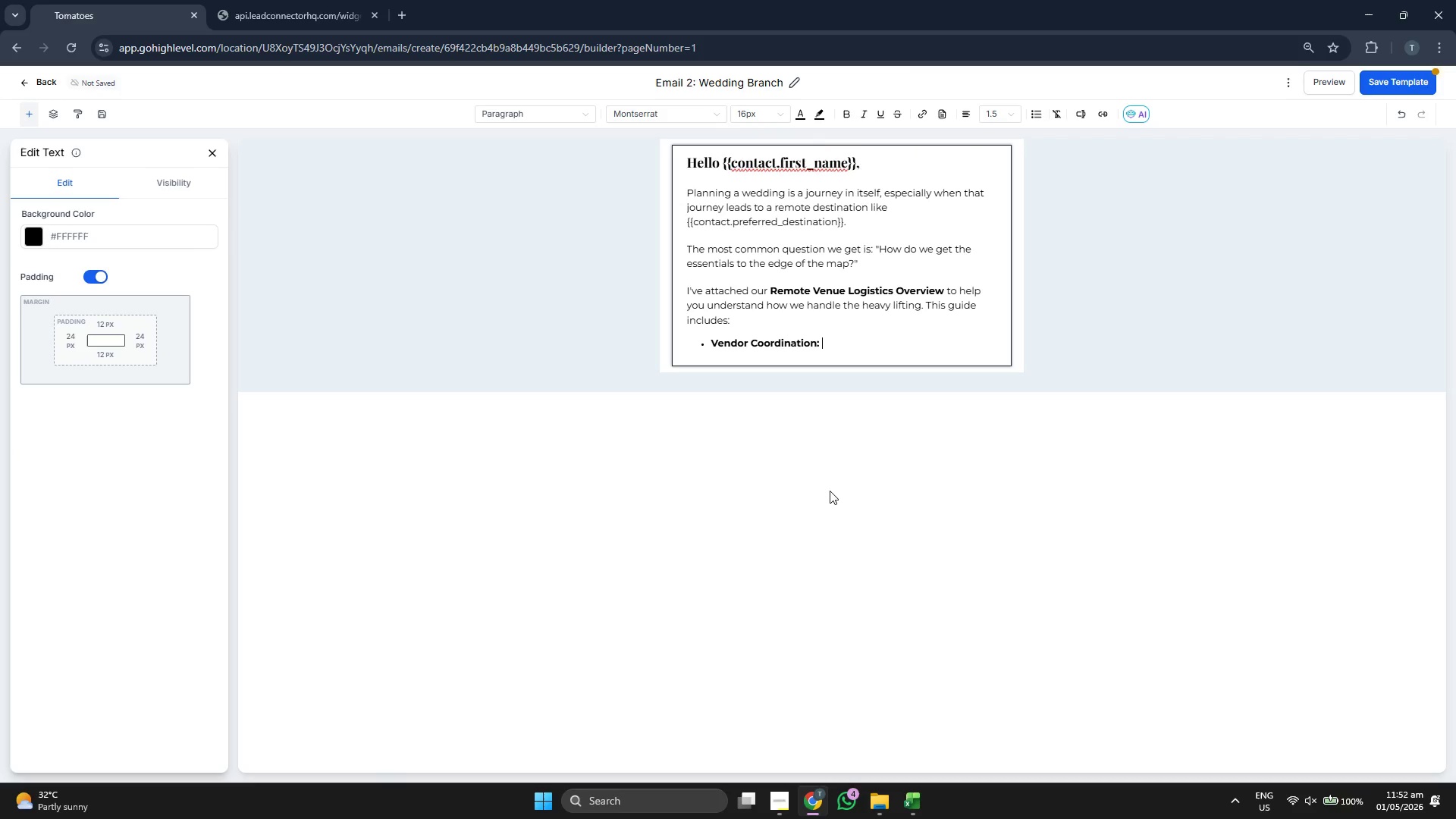 
type(How we can)
key(Backspace)
key(Backspace)
key(Backspace)
type(manage local sourcing in {{contact.preferred_destination}}.)
 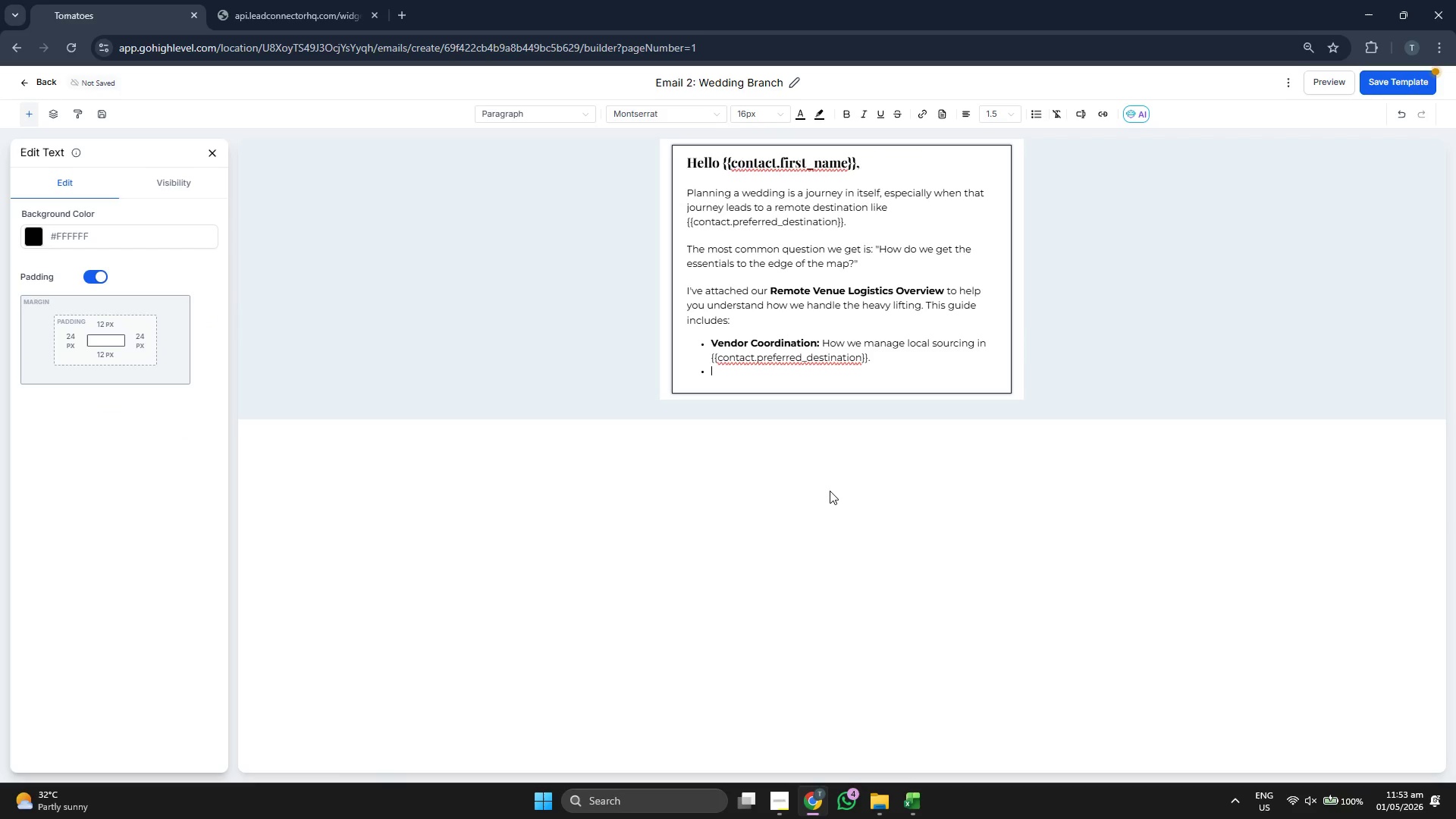 
 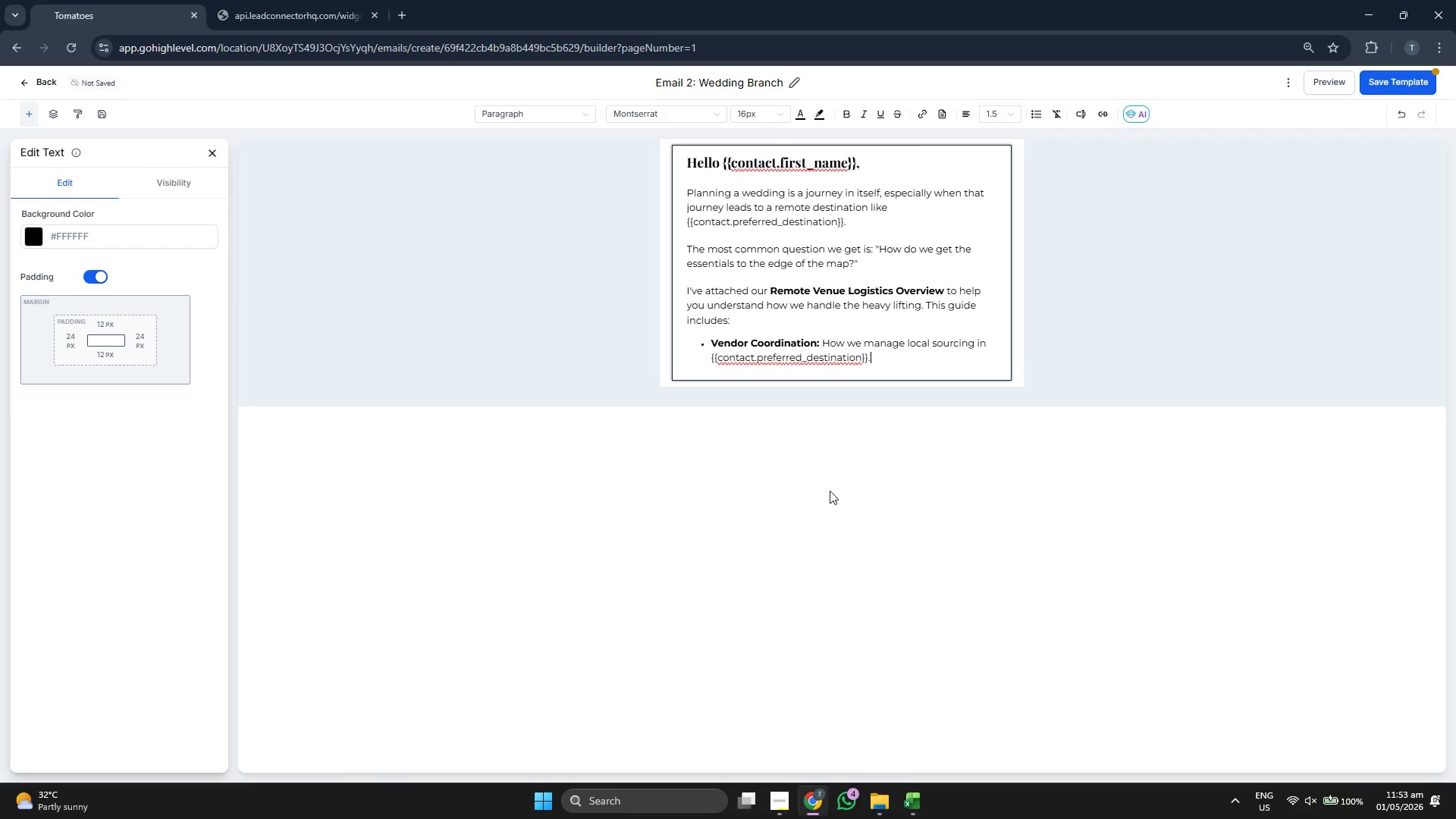 
key(Enter)
 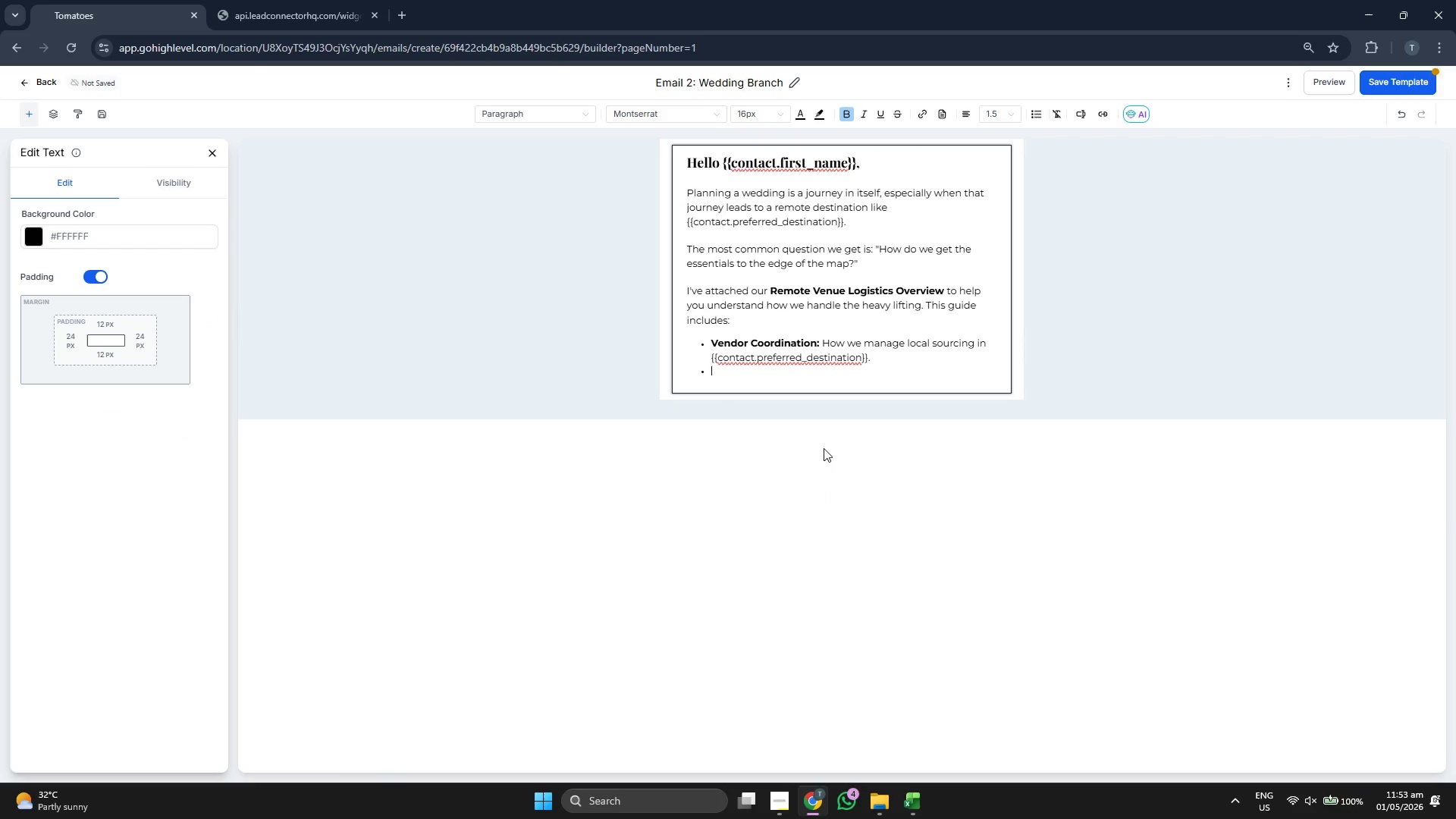 
type(Guest Transit: )
 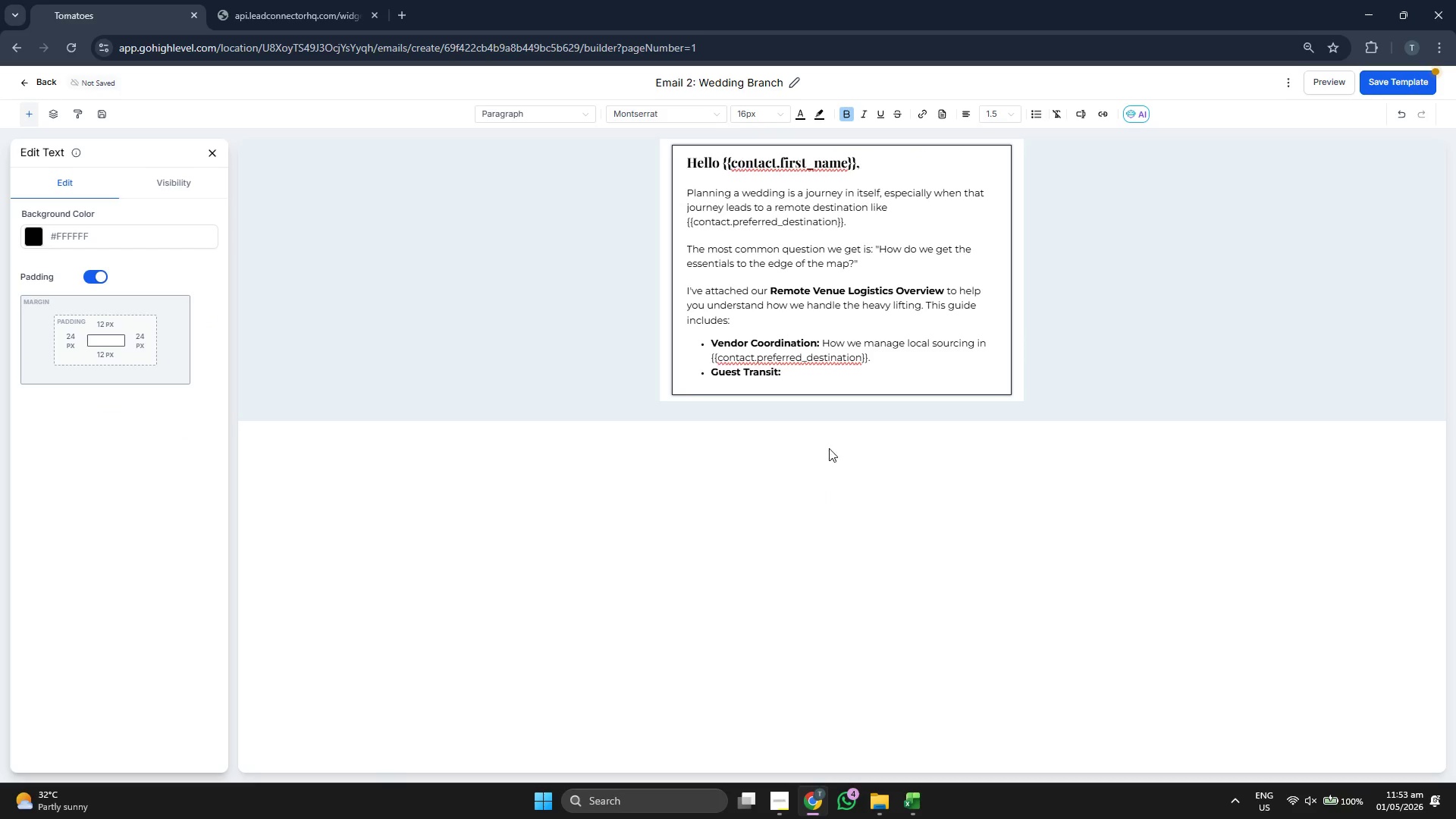 
left_click([852, 115])
 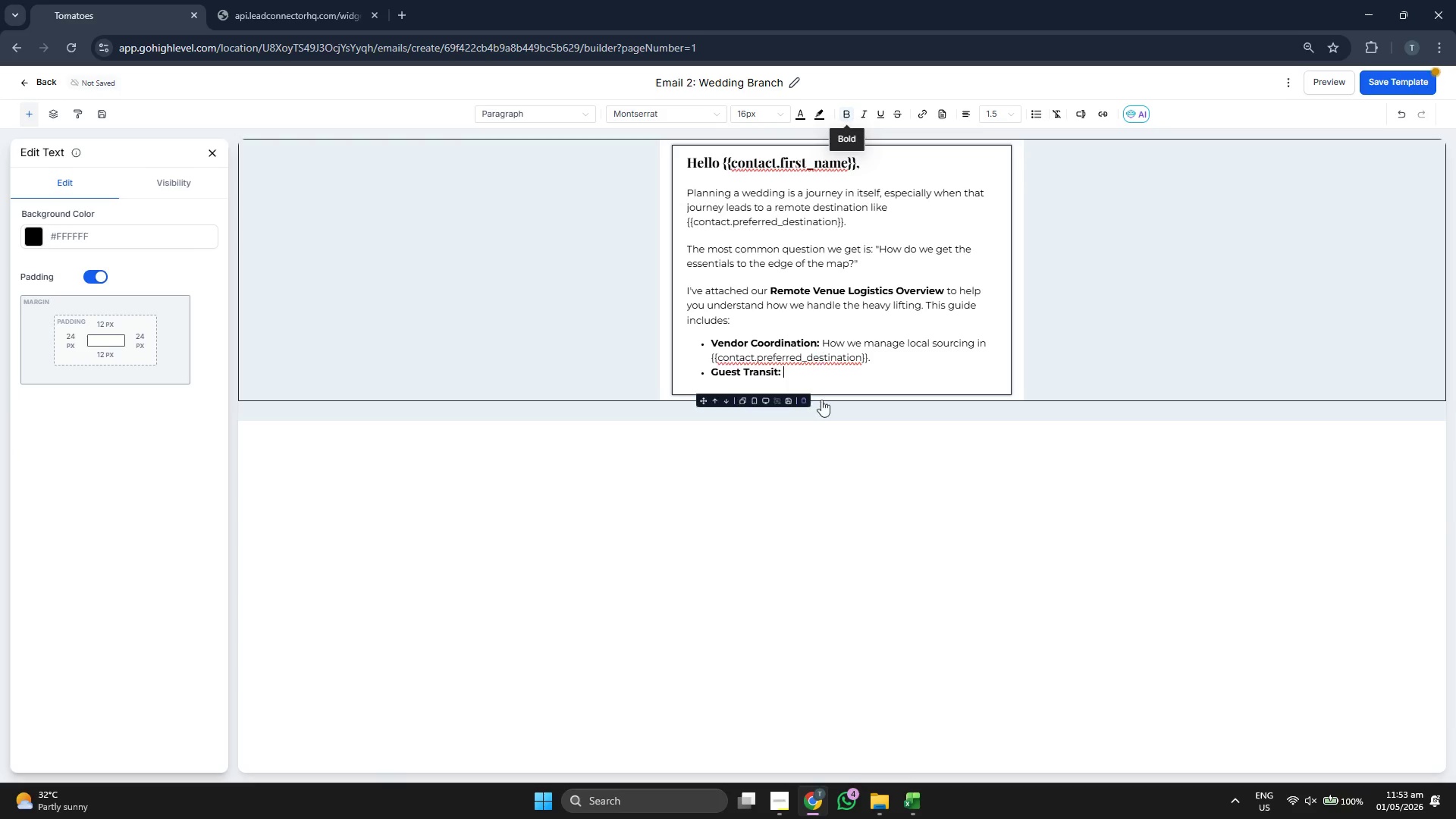 
type(Seamlessly moving your group o)
key(Backspace)
type(to remote locations.)
 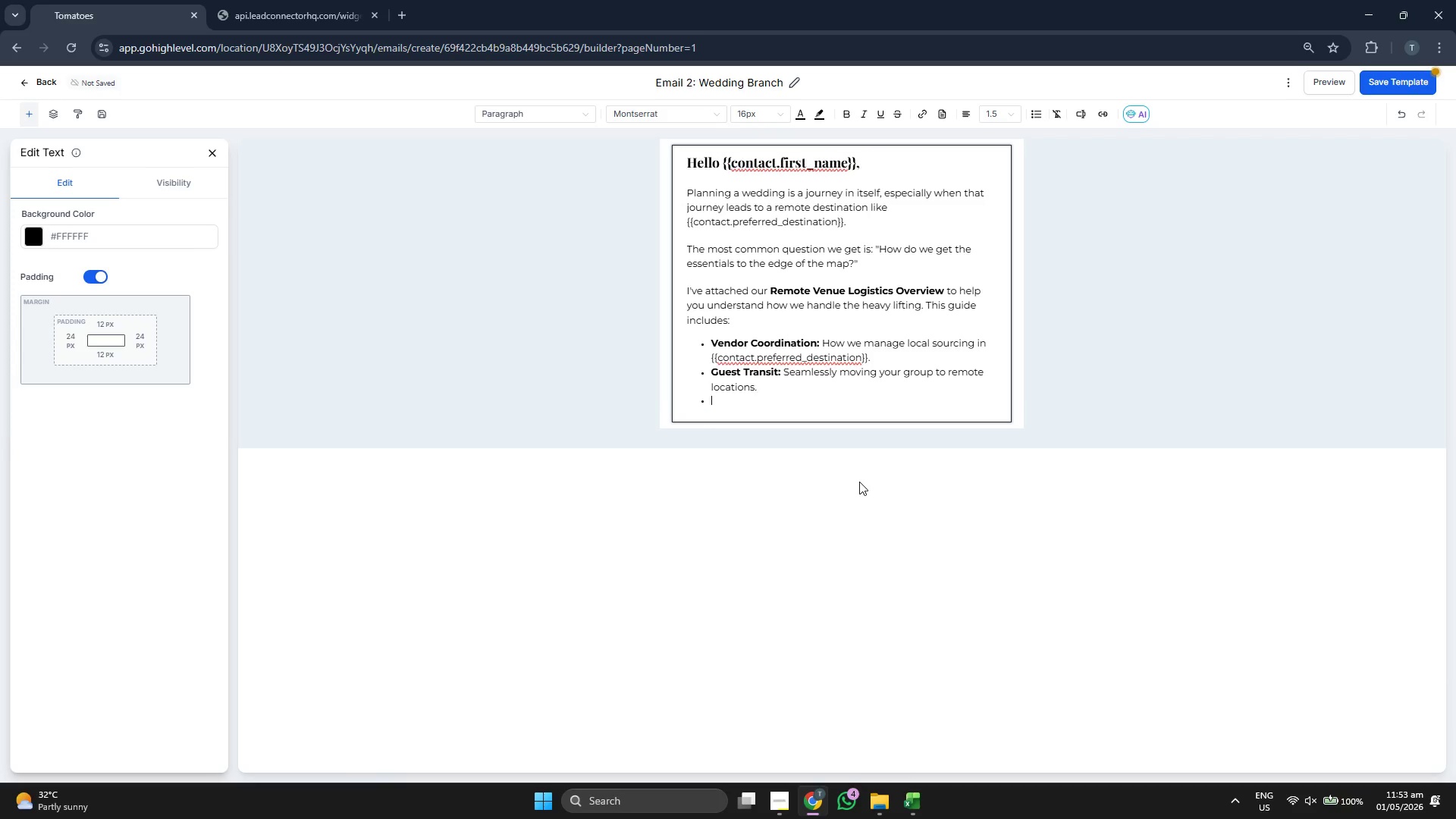 
key(Enter)
 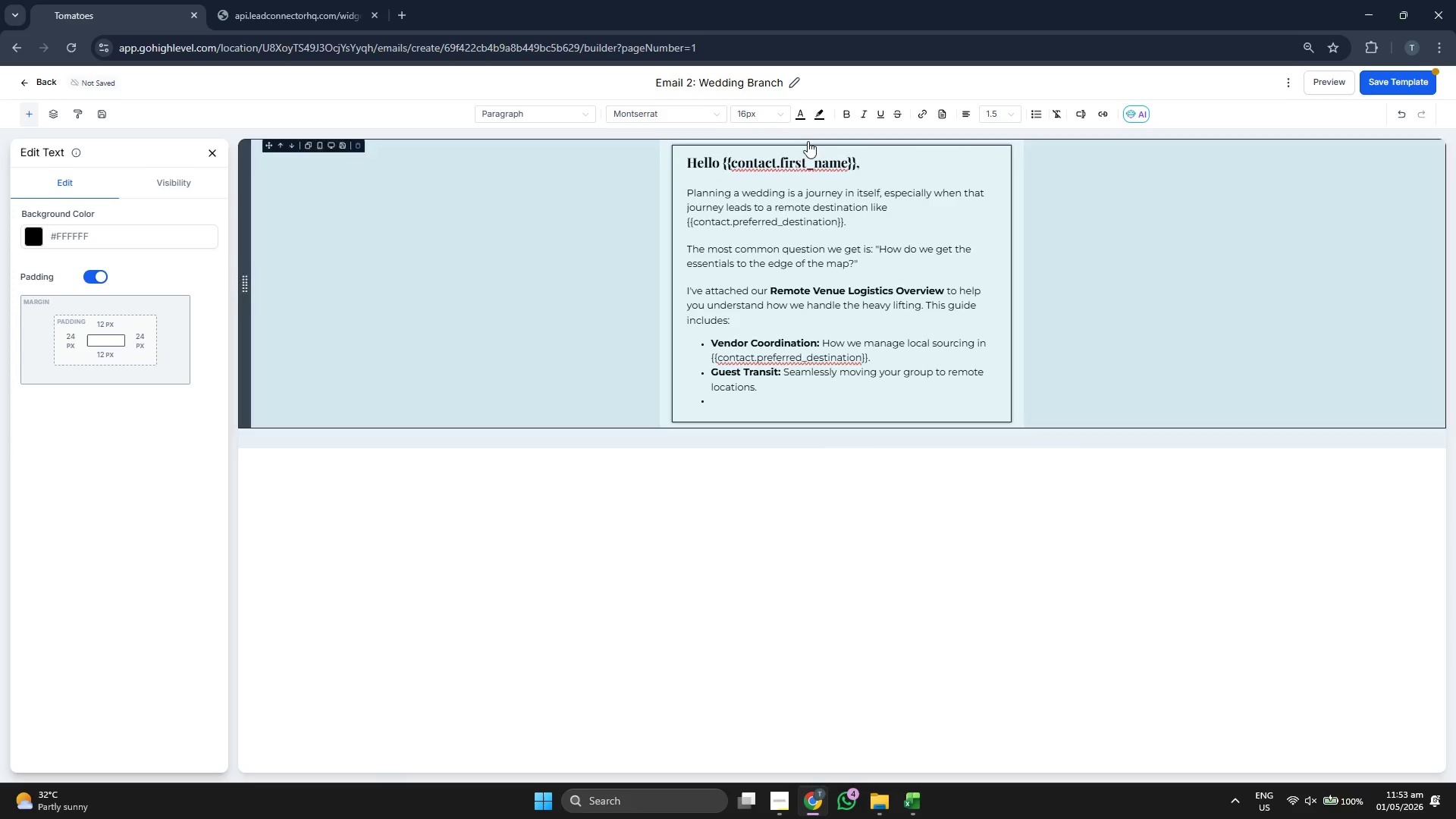 
left_click([843, 109])
 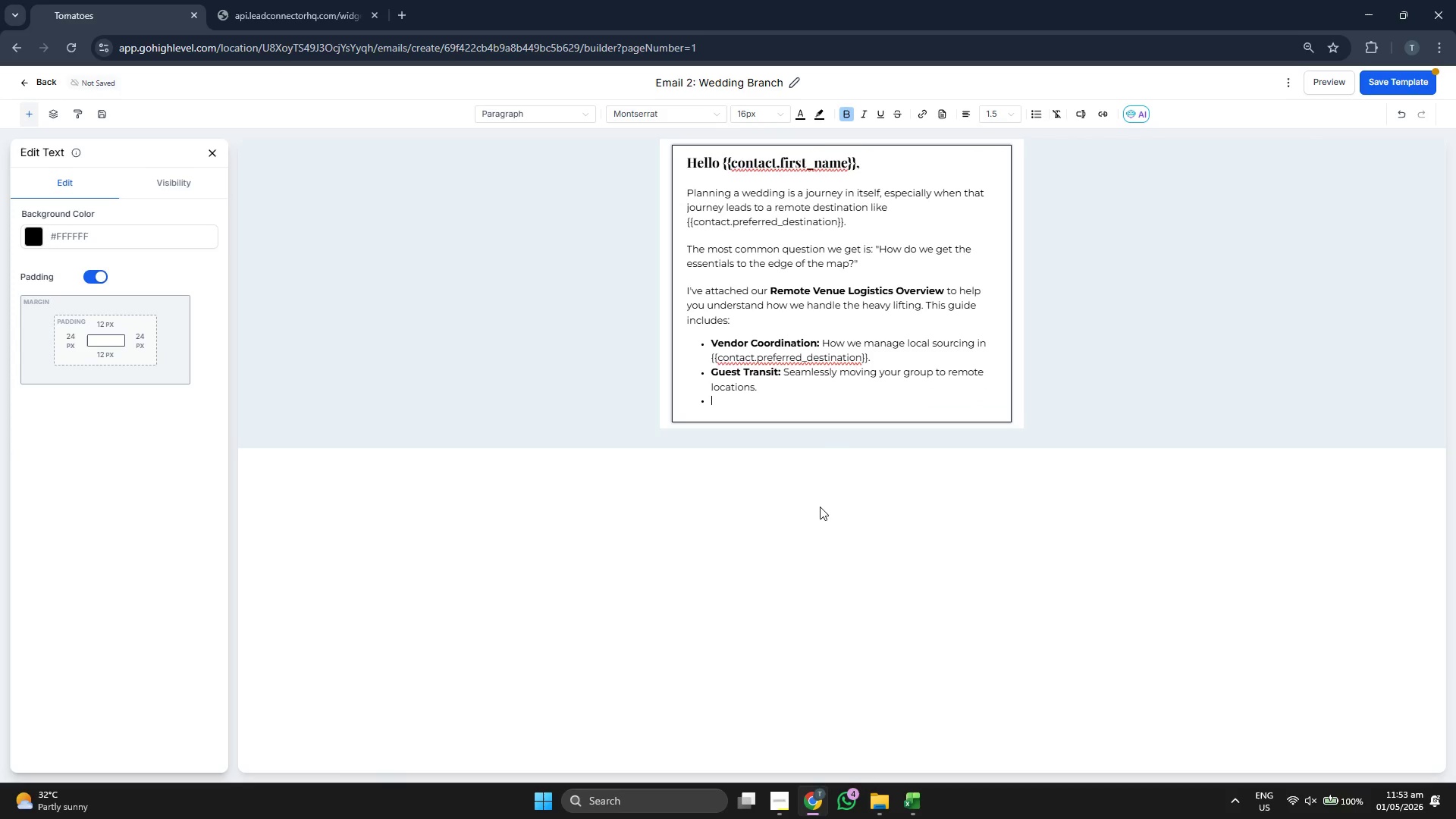 
type(Sustainability: )
 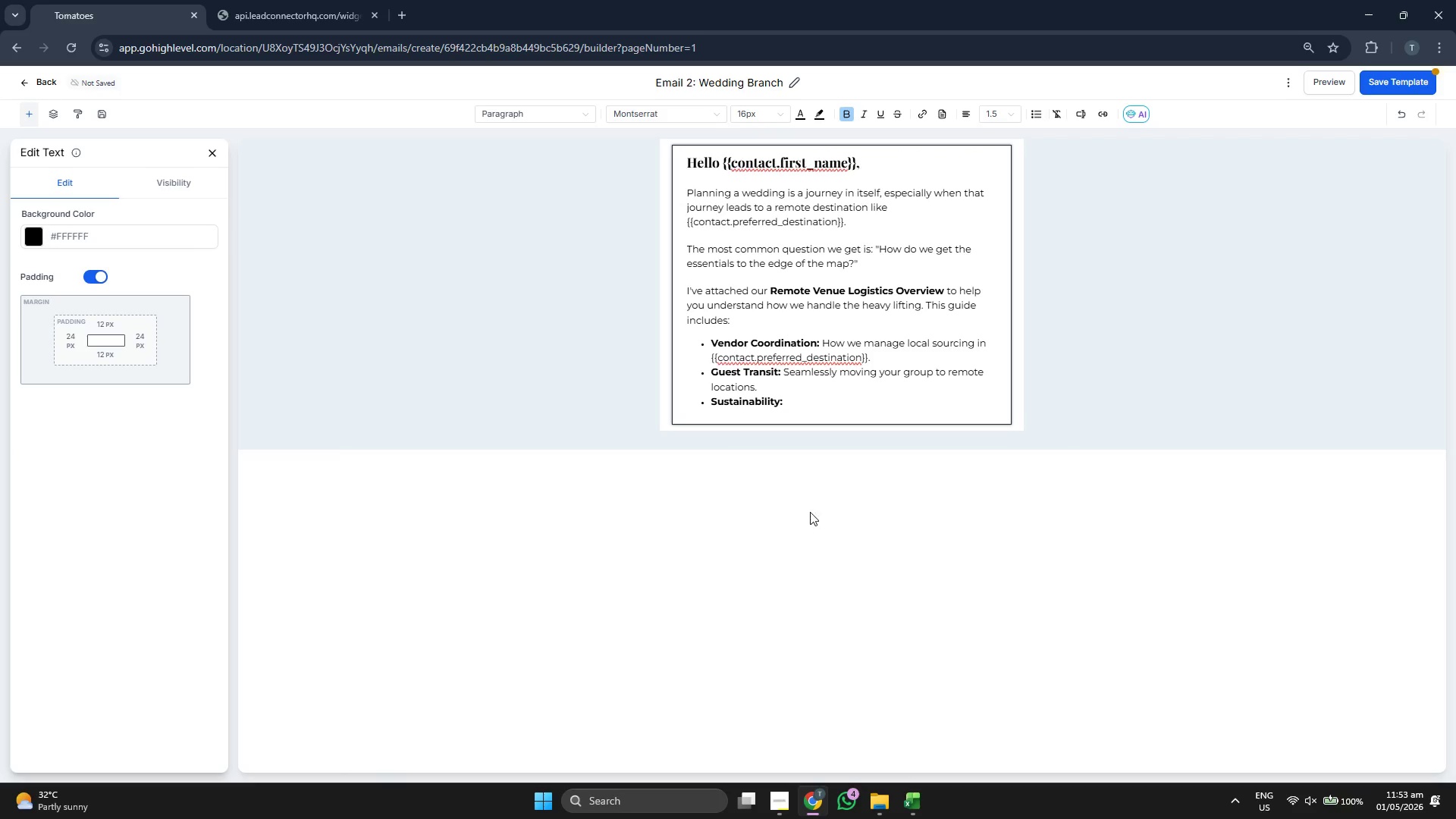 
left_click([849, 115])
 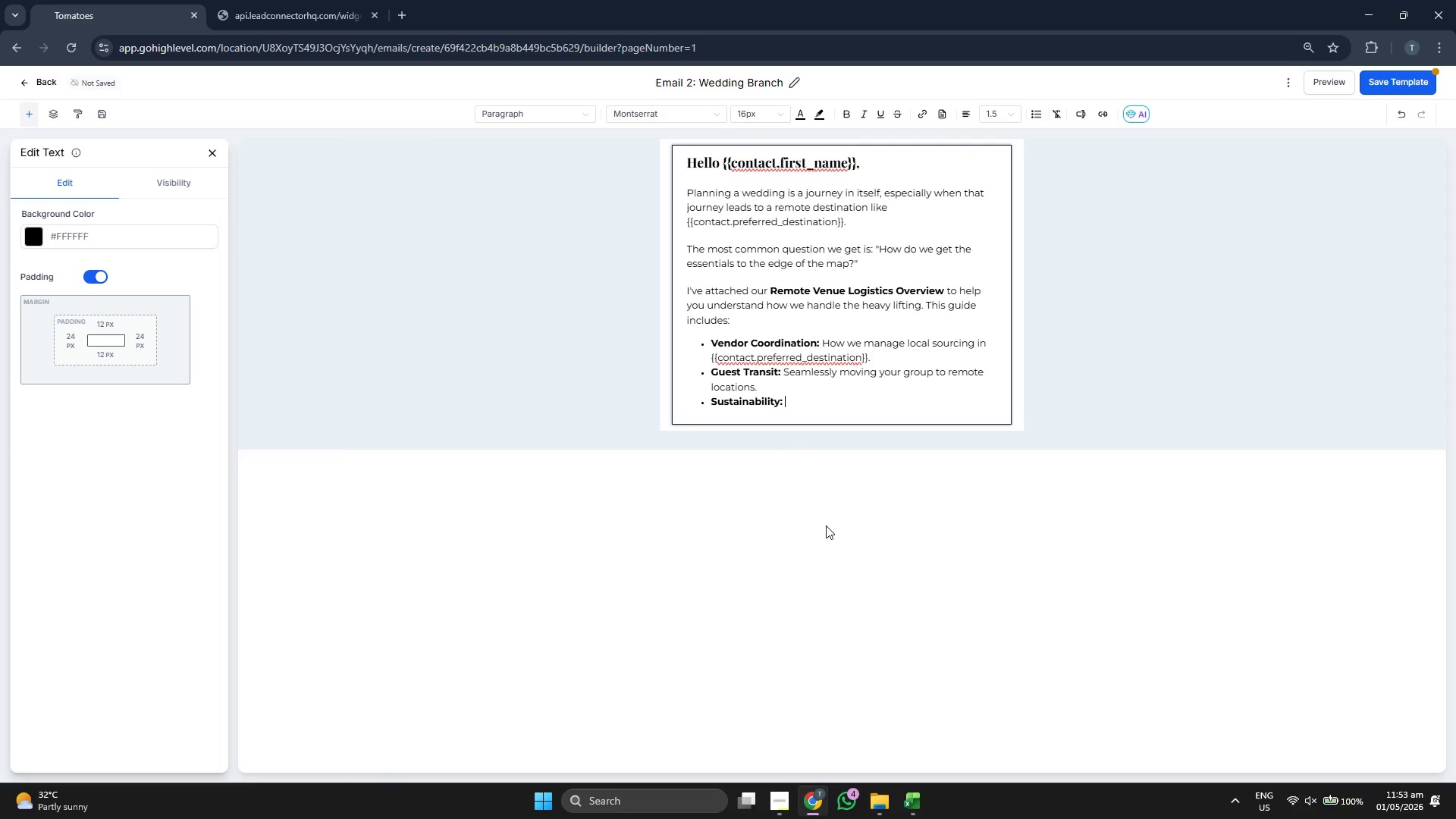 
type(Creating a lucur)
key(Backspace)
key(Backspace)
key(Backspace)
type(c)
key(Backspace)
type(xury experience with zero environmental foorpri)
key(Backspace)
key(Backspace)
key(Backspace)
key(Backspace)
type(tprint)
 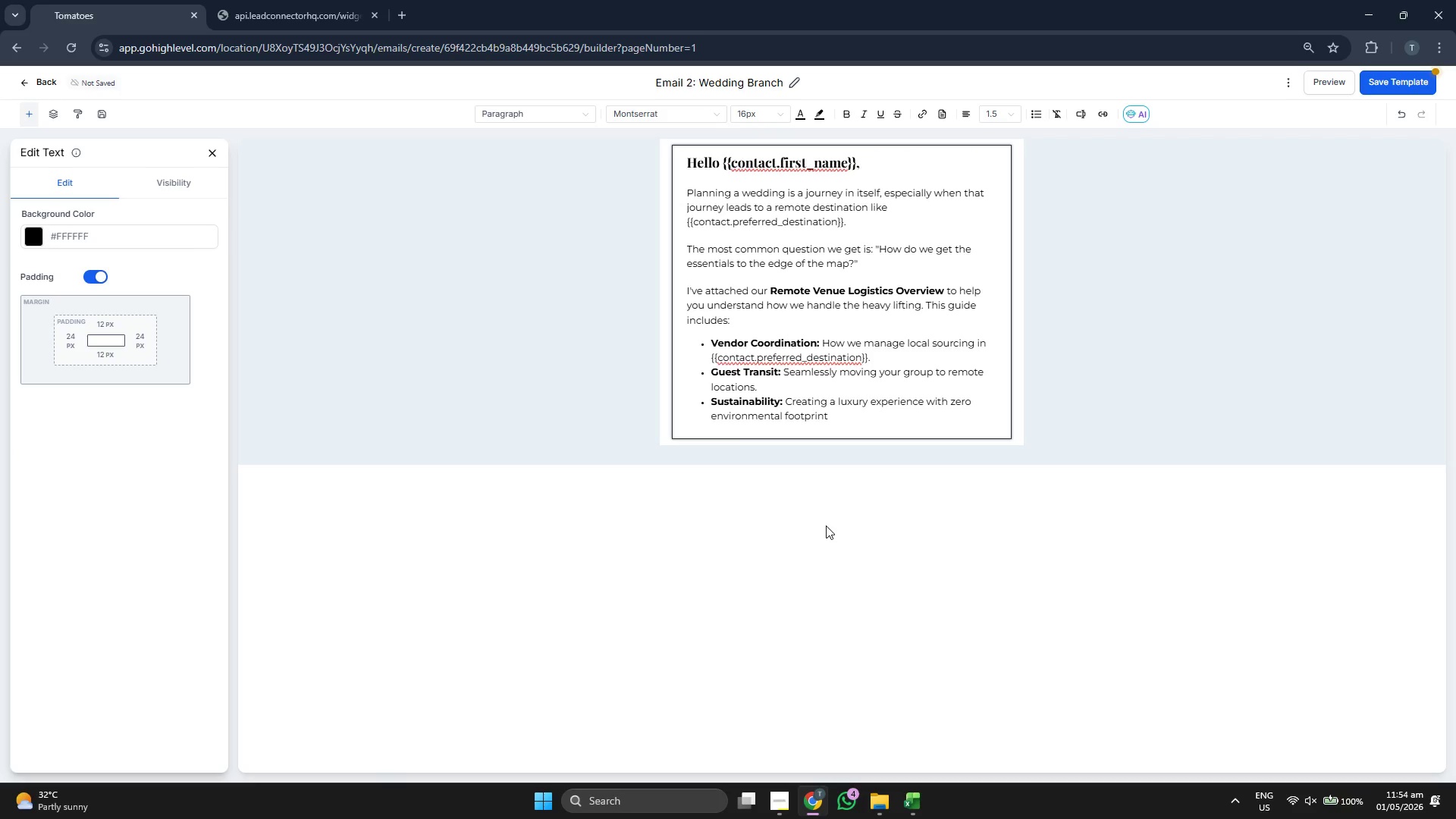 
key(Period)
 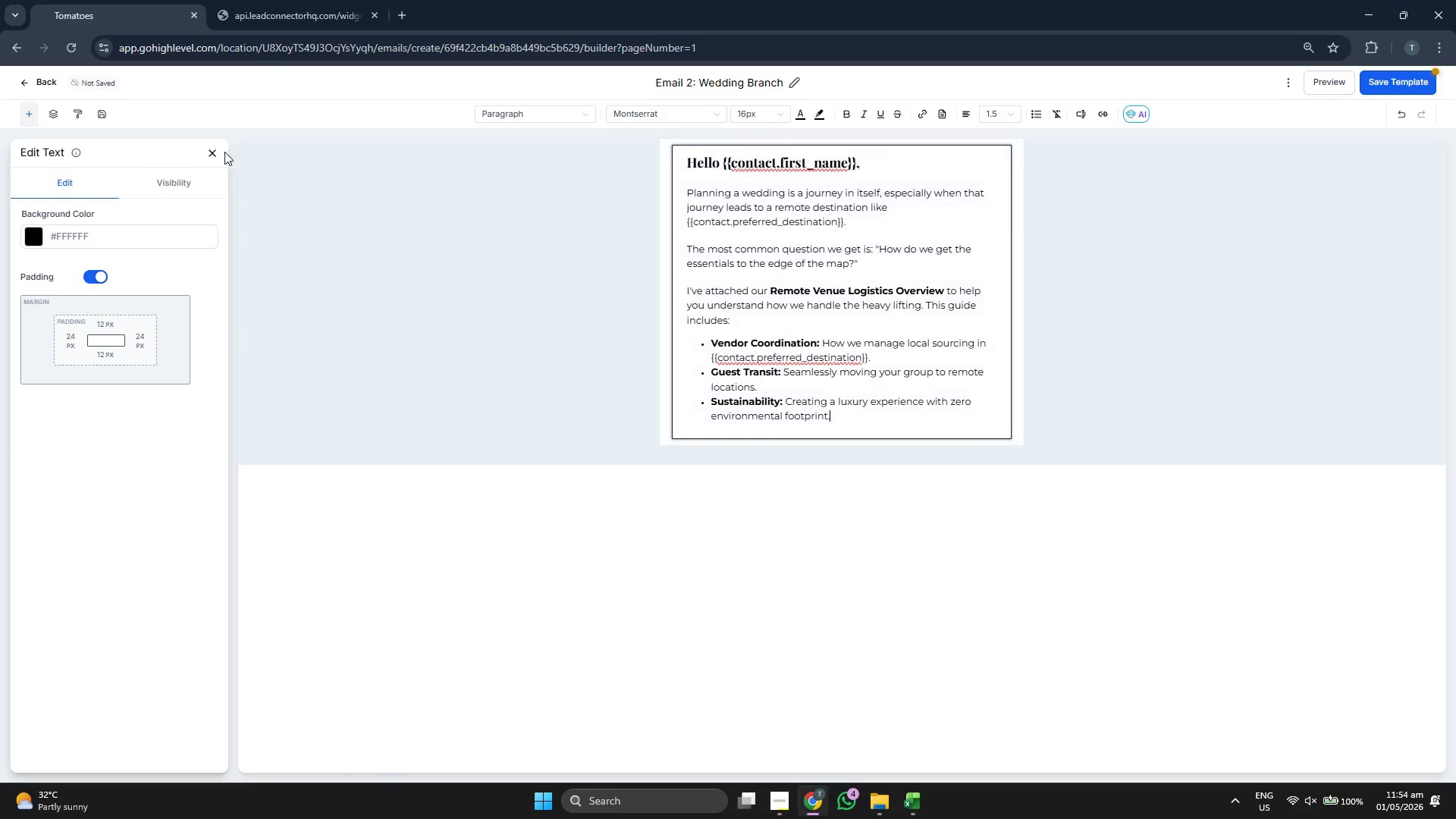 
left_click([209, 150])
 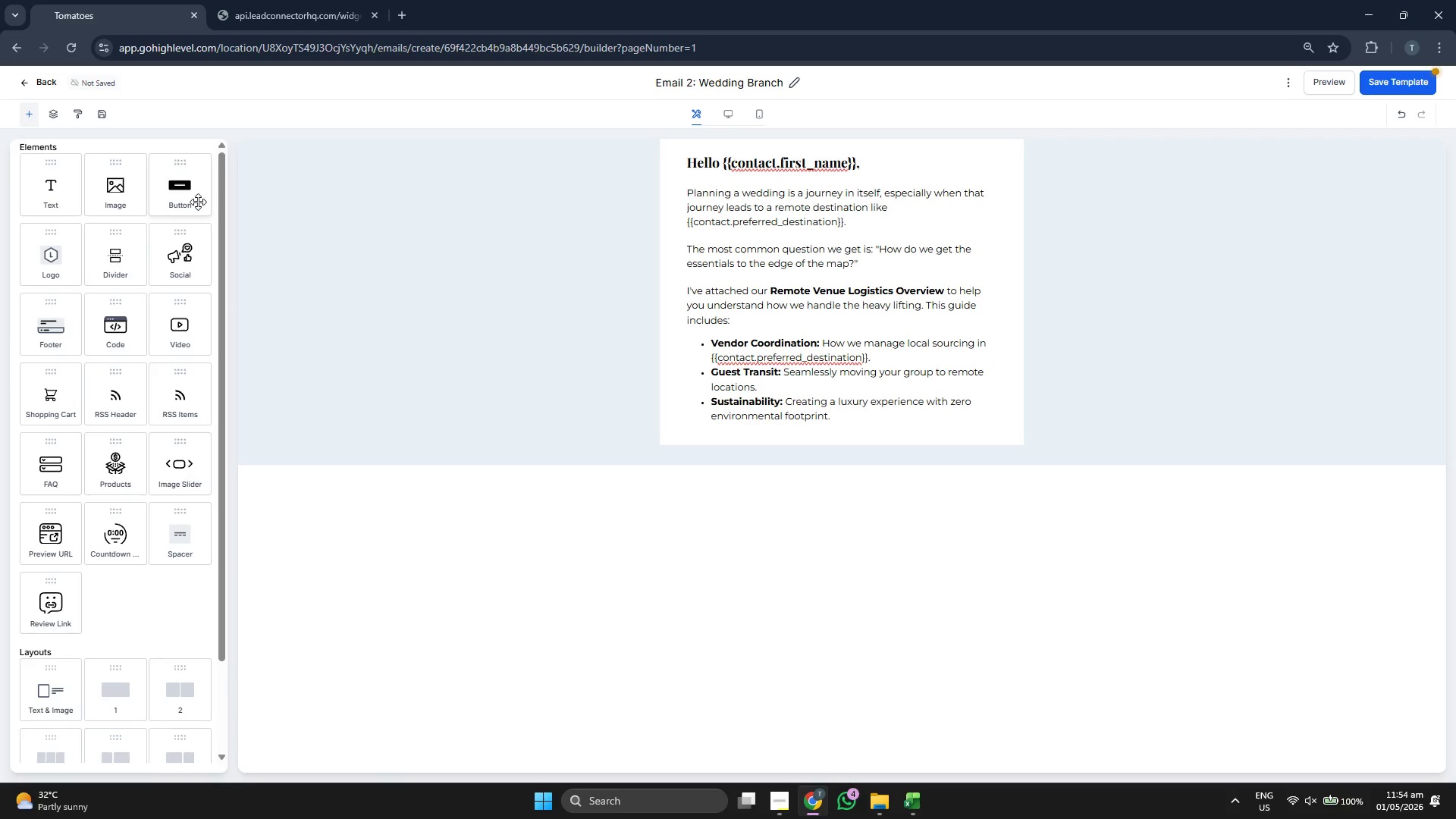 
left_click_drag(start_coordinate=[195, 200], to_coordinate=[726, 431])
 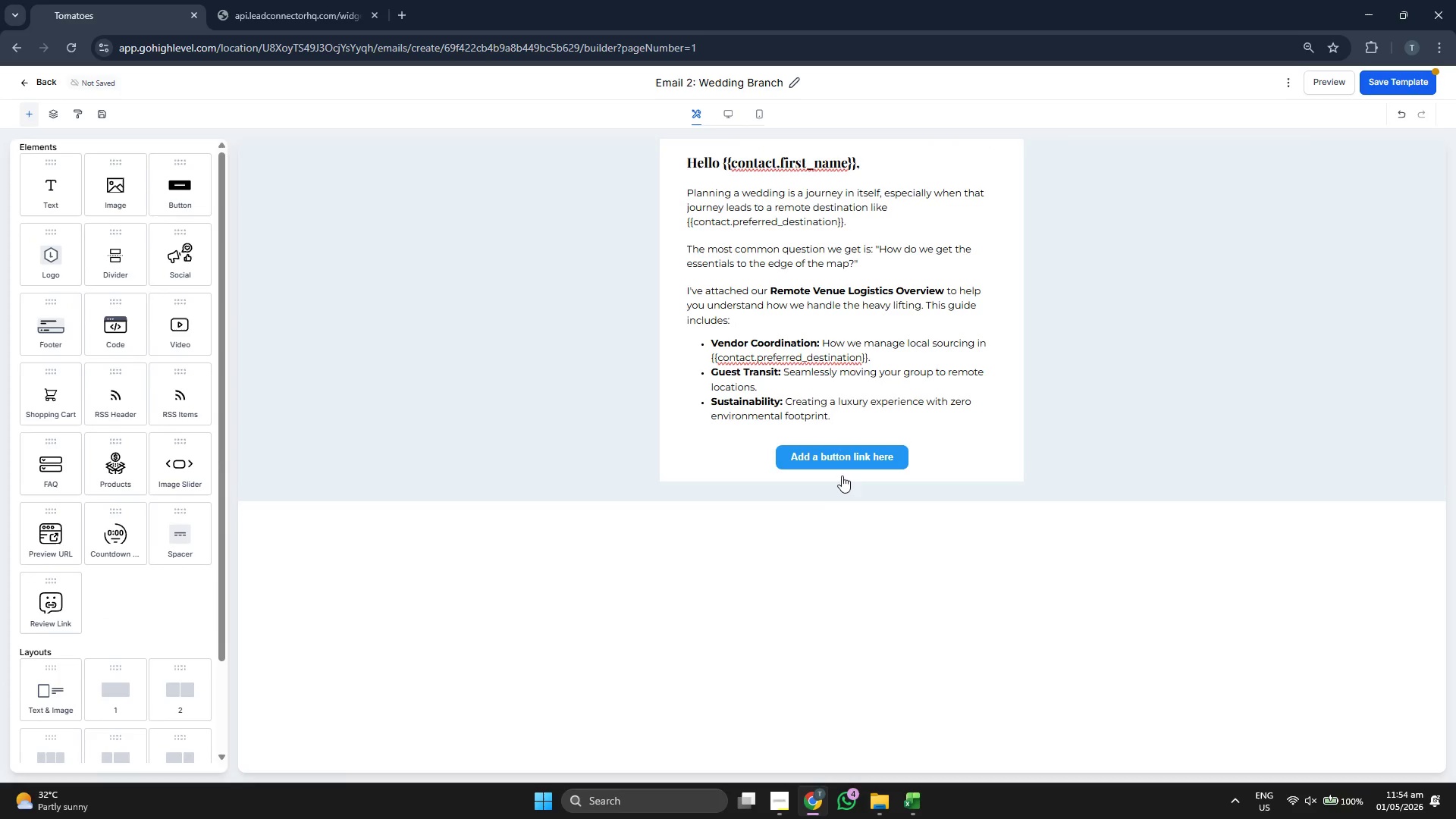 
scroll: coordinate [100, 474], scroll_direction: down, amount: 4.0
 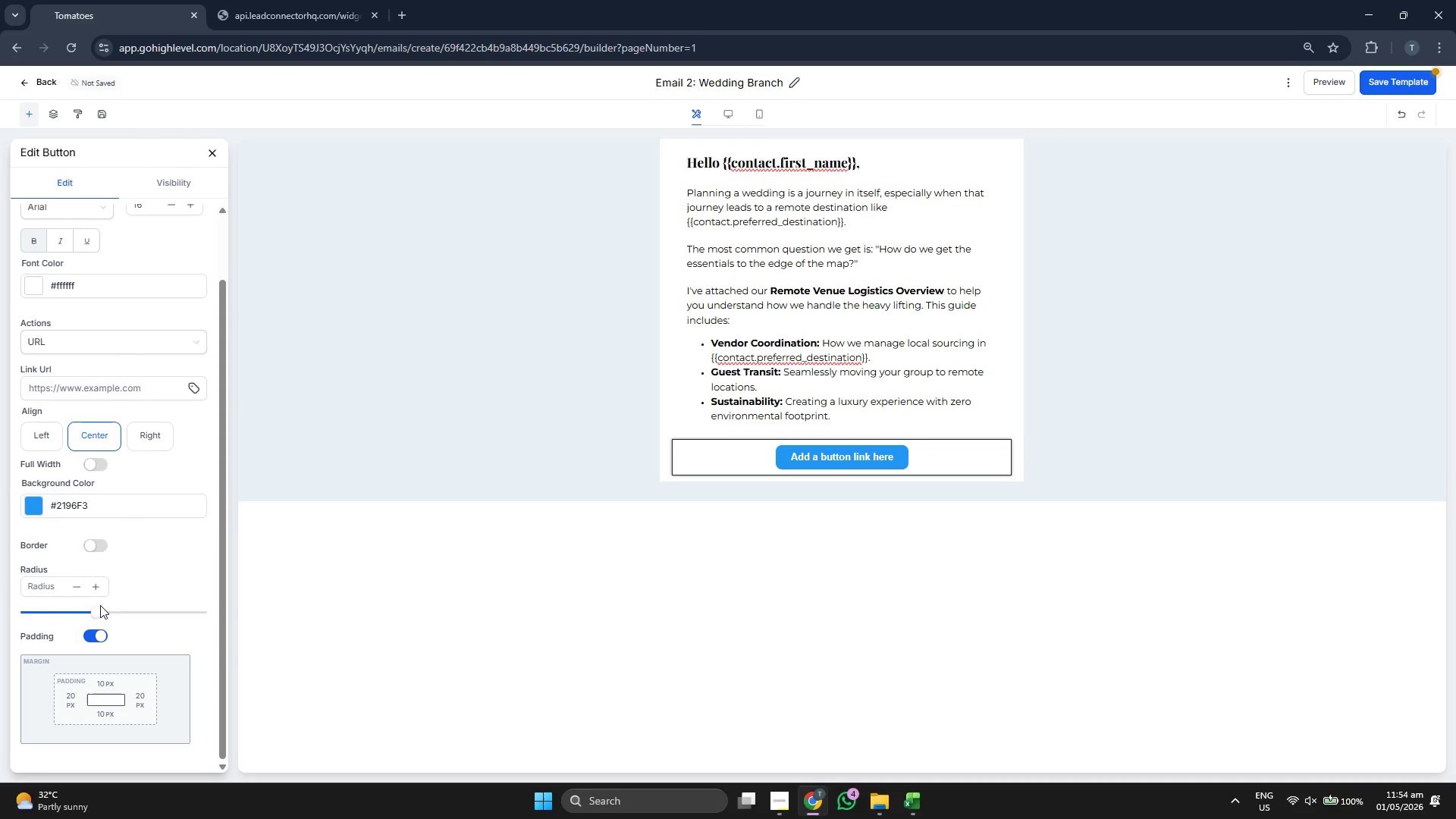 
left_click_drag(start_coordinate=[96, 613], to_coordinate=[168, 612])
 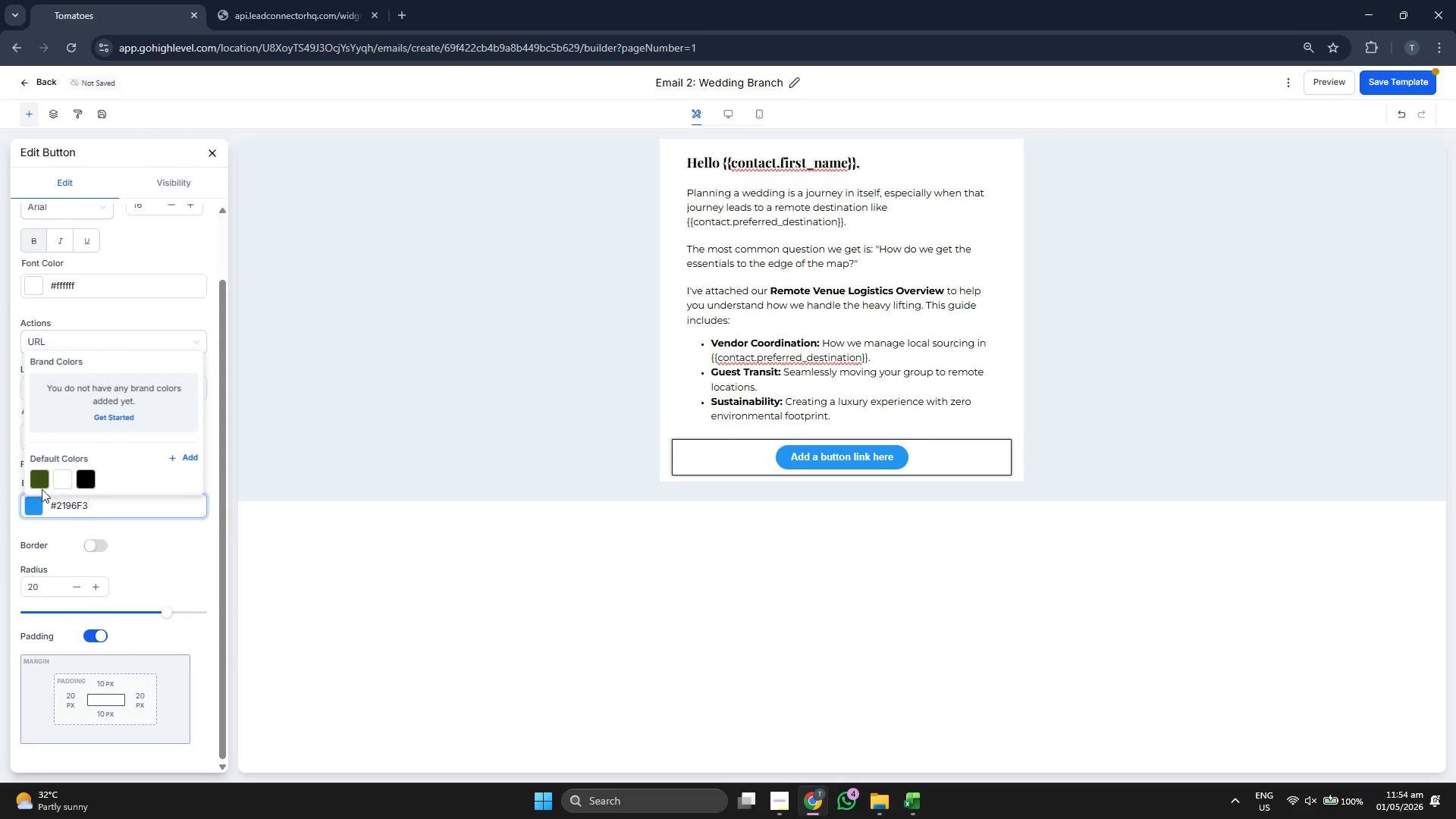 
left_click([39, 480])
 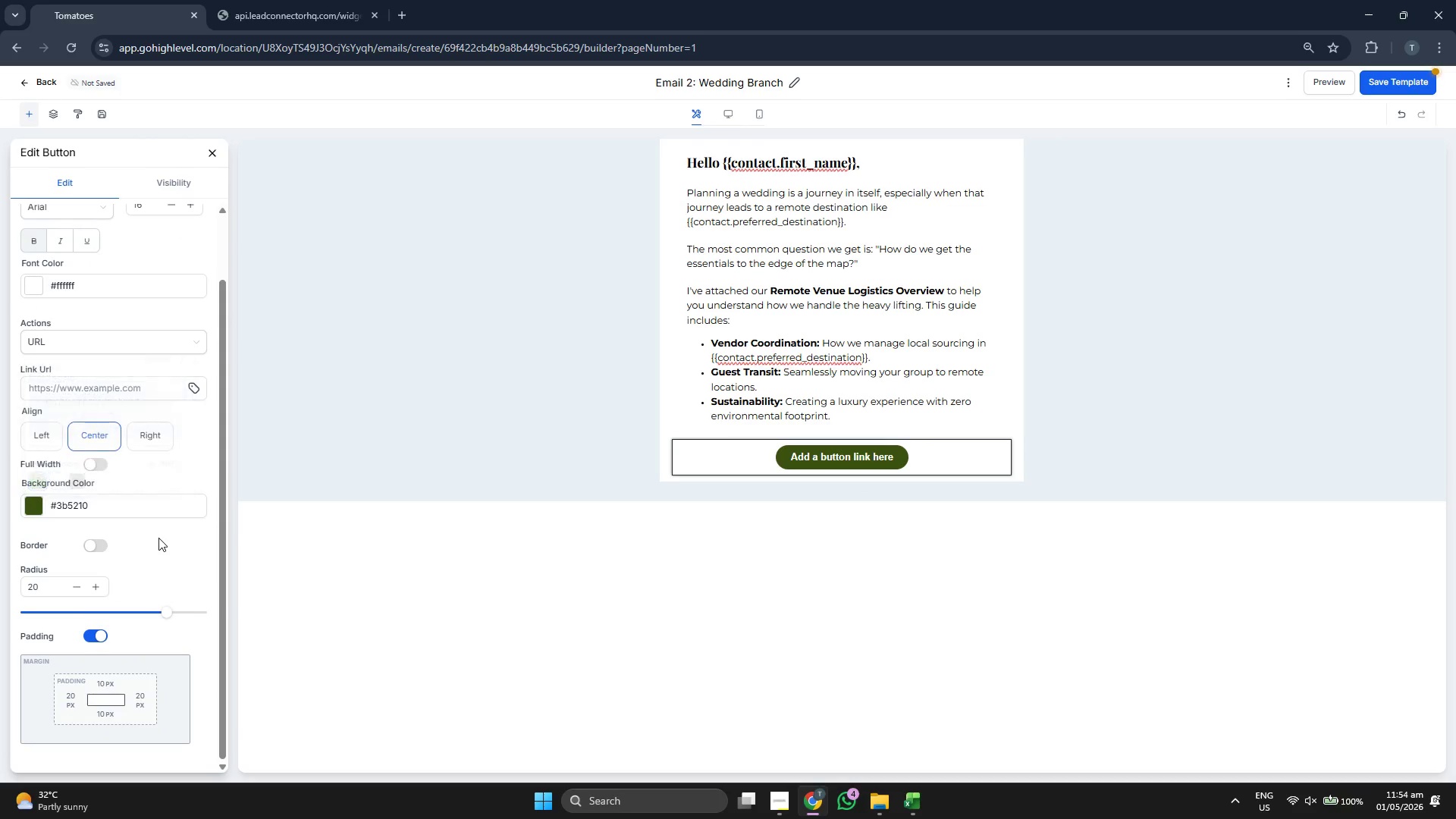 
scroll: coordinate [158, 538], scroll_direction: up, amount: 3.0
 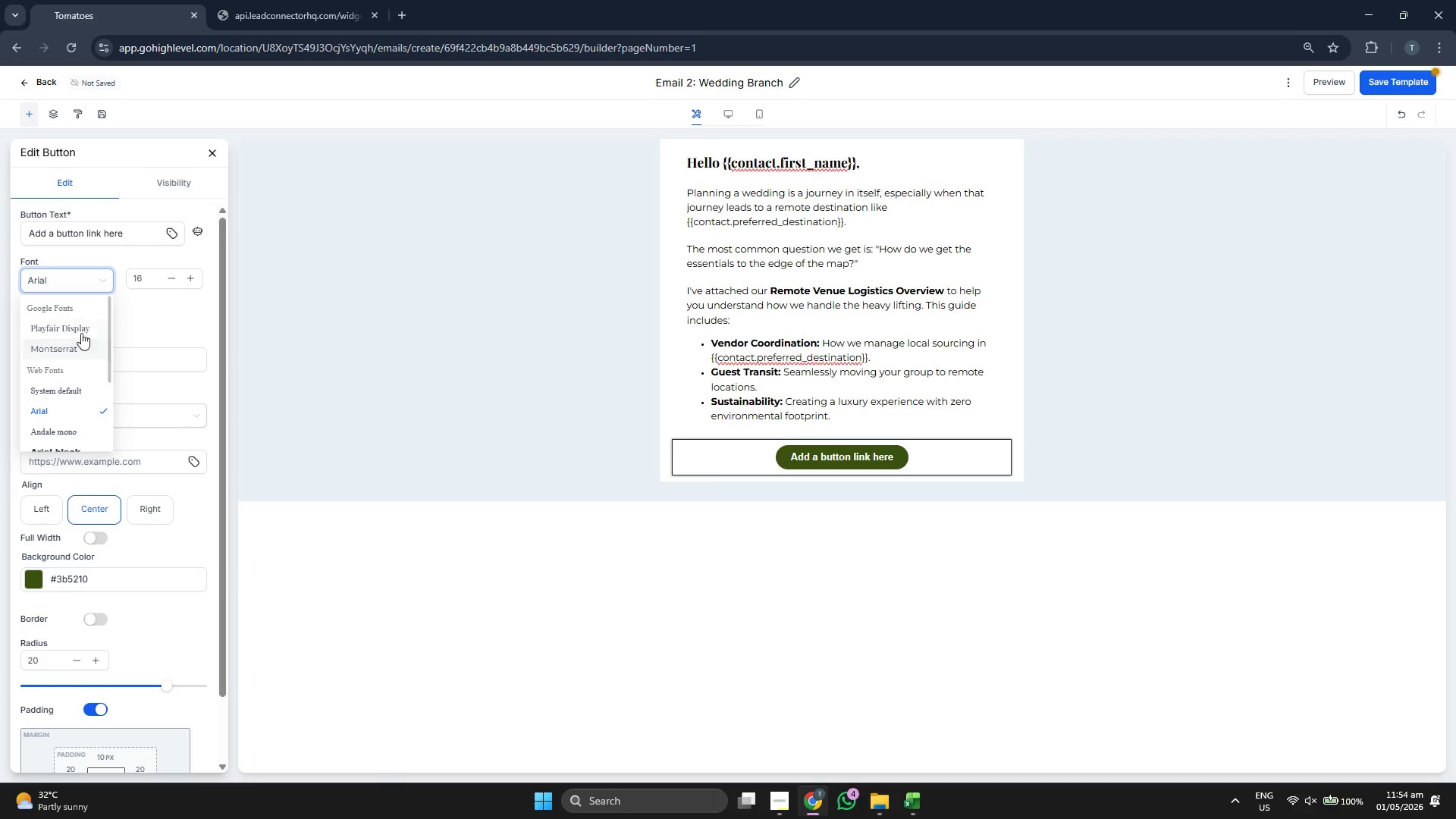 
double_click([164, 315])
 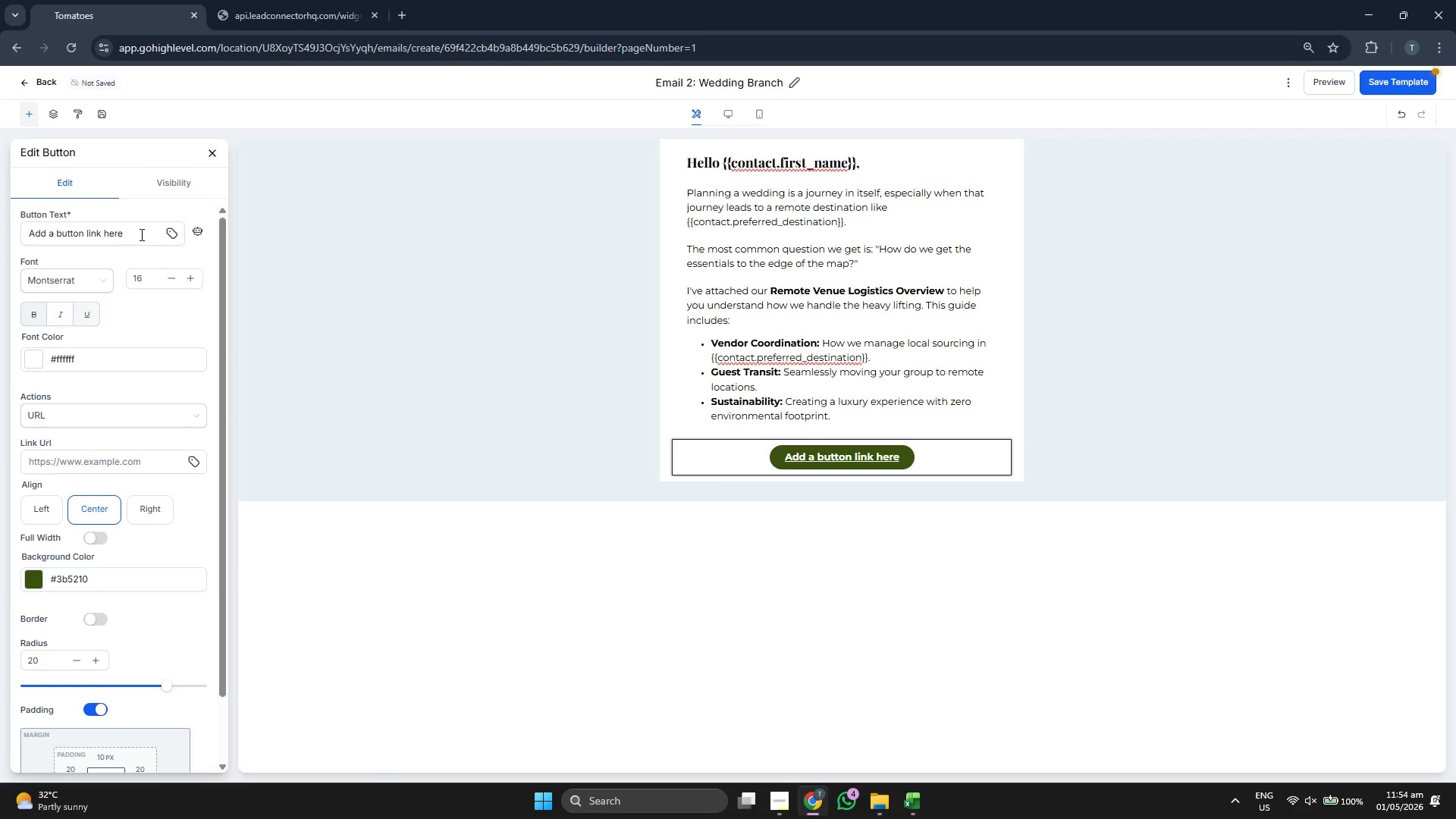 
triple_click([145, 226])
 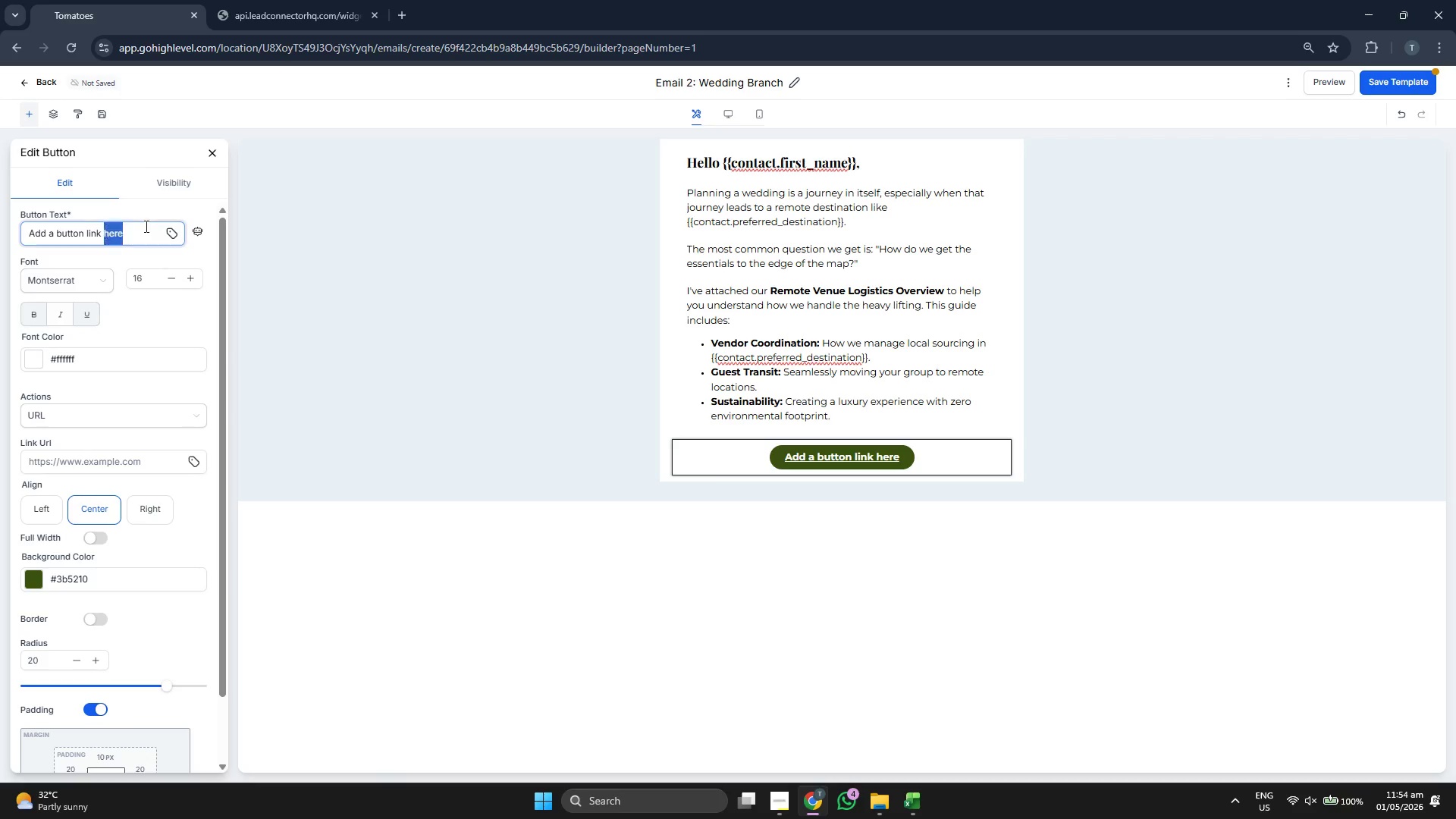 
triple_click([145, 226])
 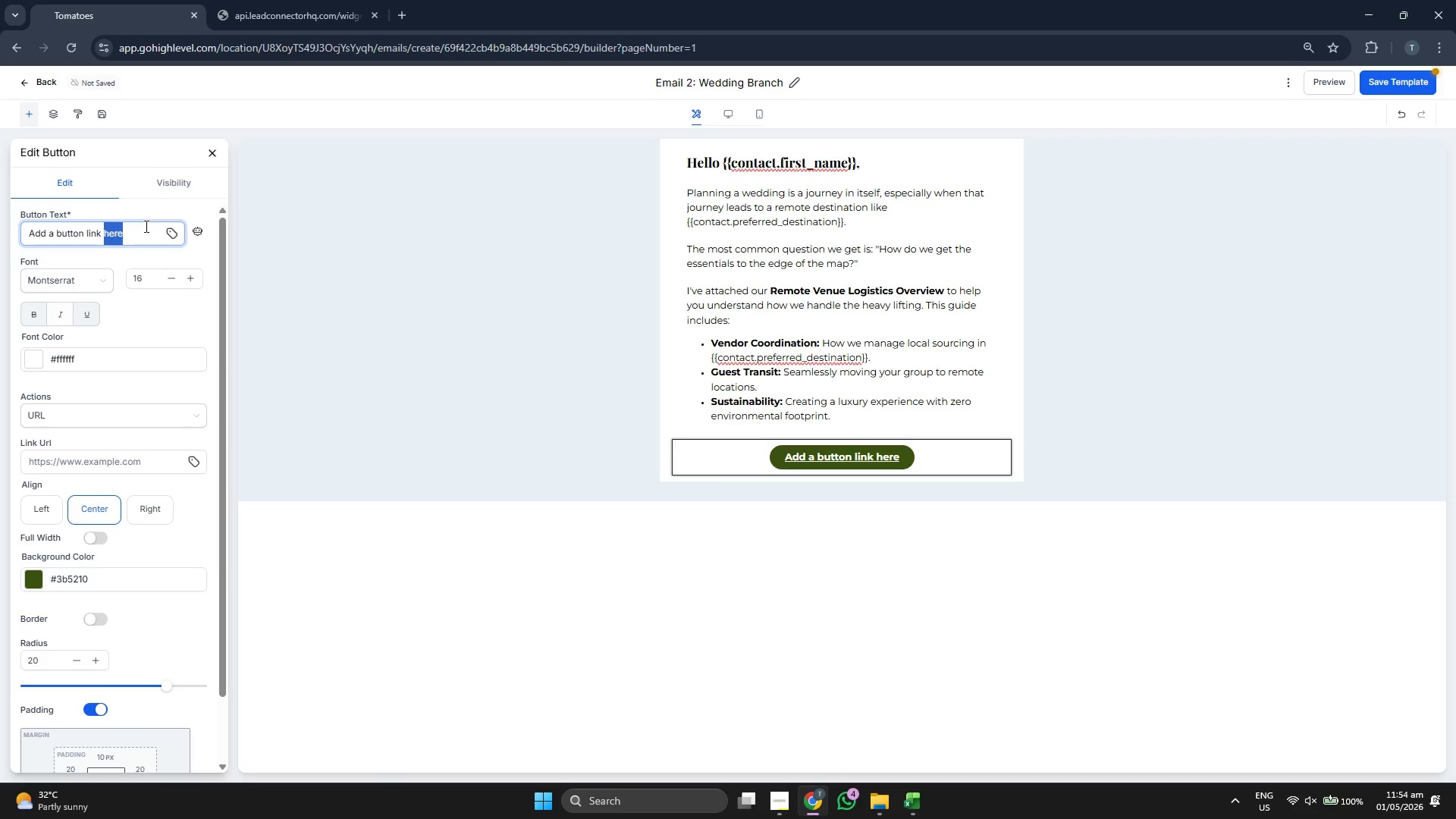 
key(Backspace)
key(Backspace)
type(View Loi)
key(Backspace)
type(fis)
key(Backspace)
key(Backspace)
key(Backspace)
type(giscti)
key(Backspace)
key(Backspace)
key(Backspace)
type(tics Overci)
key(Backspace)
key(Backspace)
type(view)
 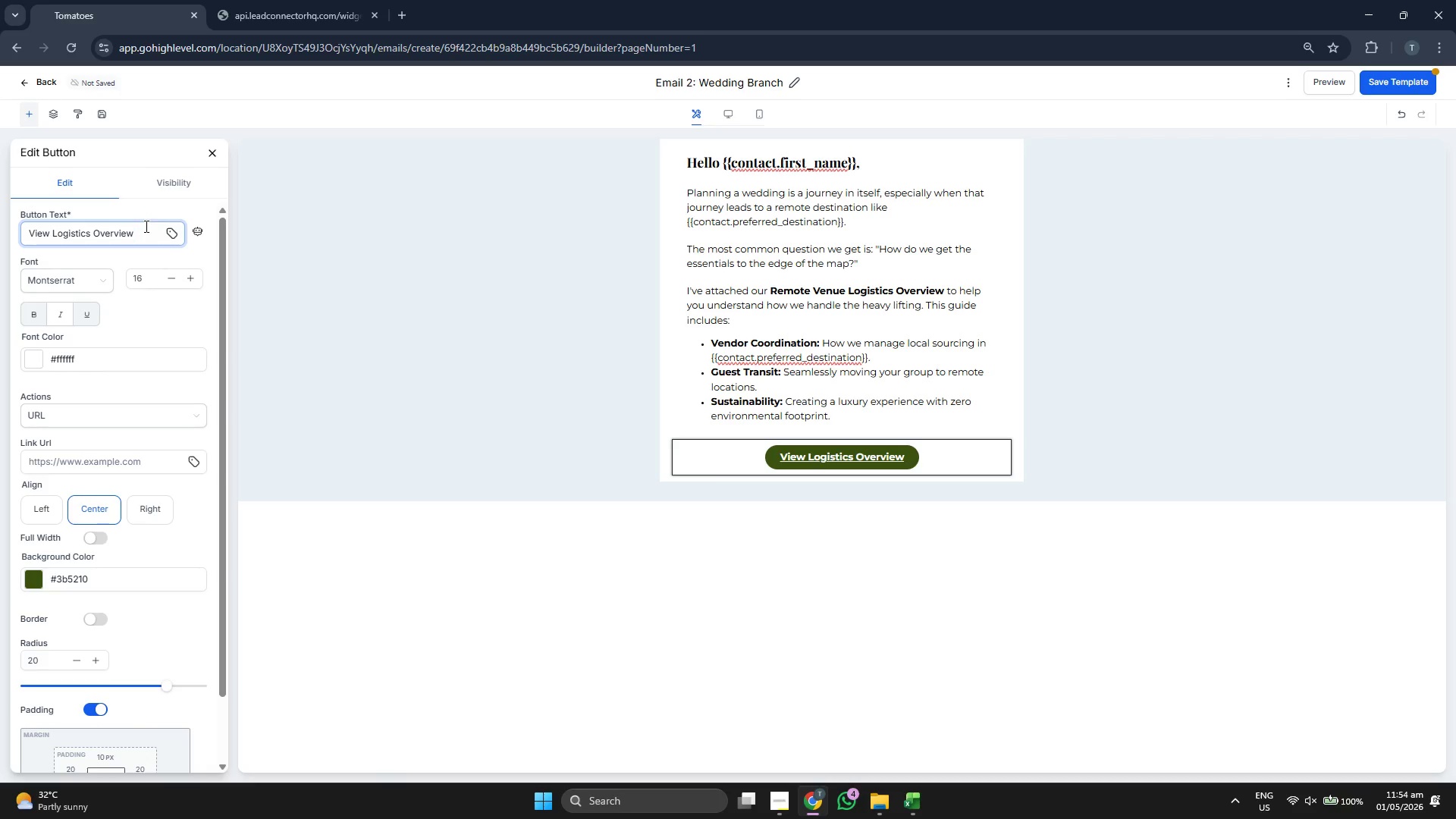 
wait(7.91)
 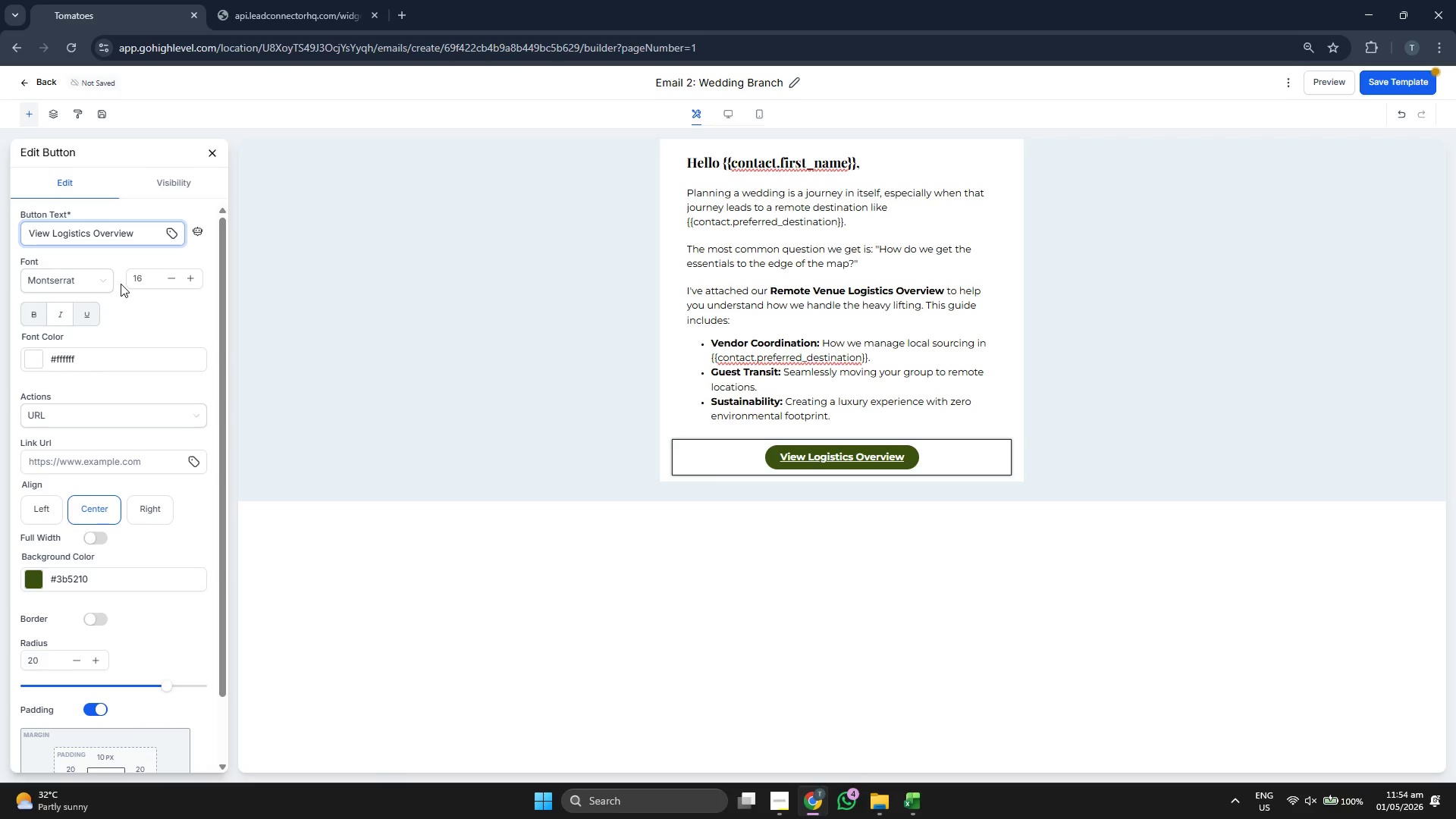 
left_click([217, 152])
 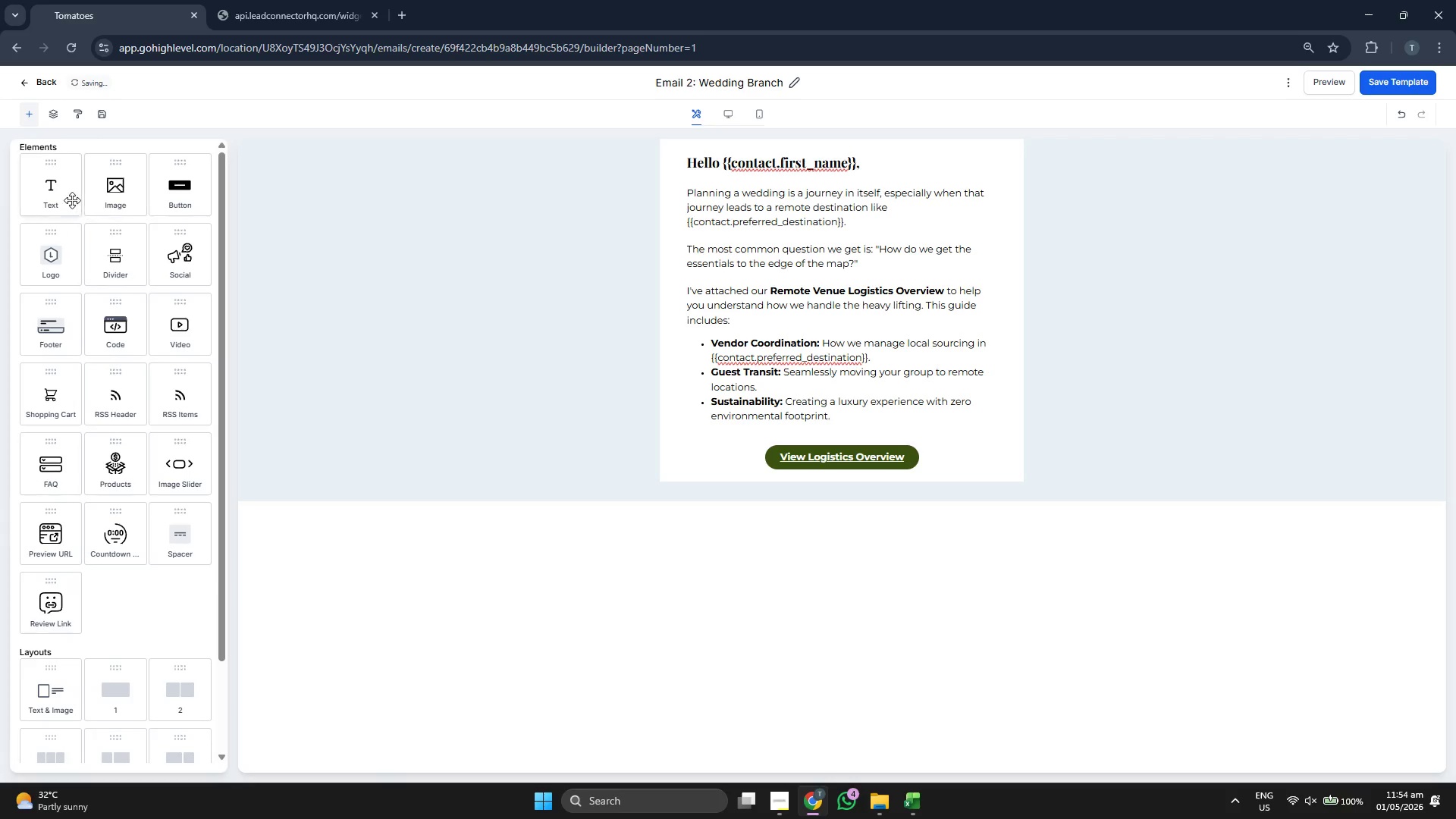 
left_click_drag(start_coordinate=[72, 200], to_coordinate=[739, 448])
 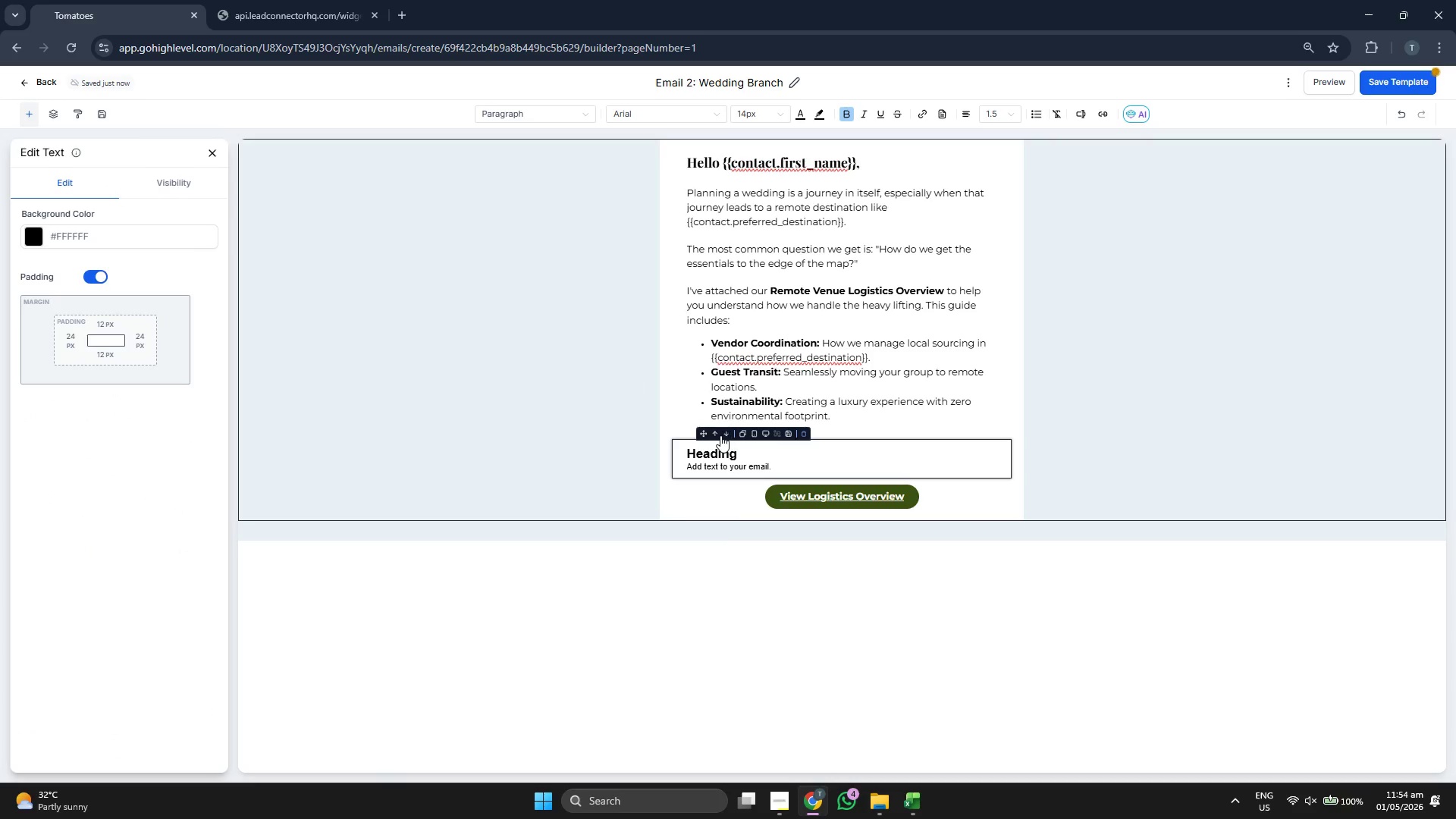 
left_click([727, 434])
 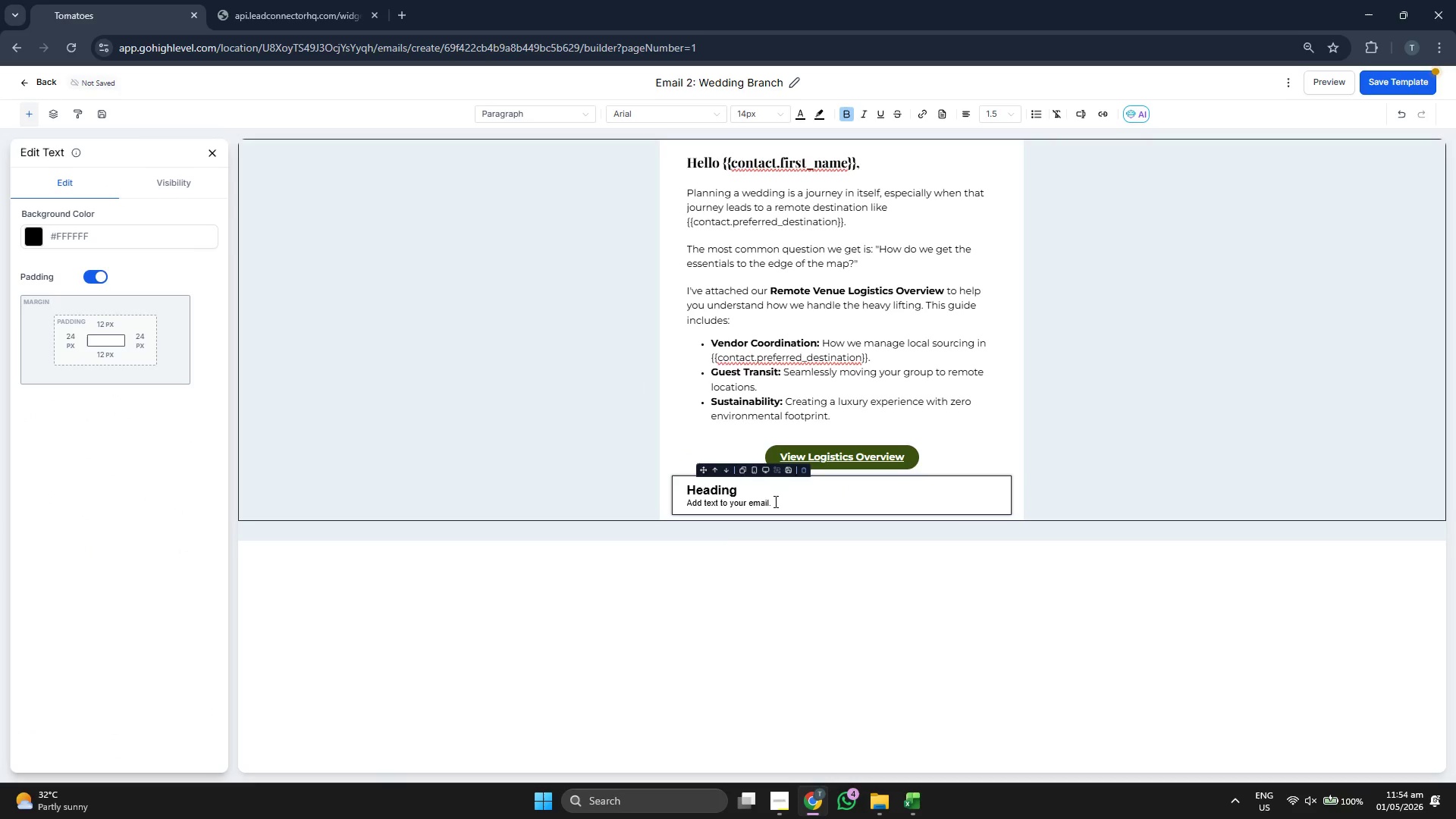 
left_click_drag(start_coordinate=[784, 501], to_coordinate=[679, 481])
 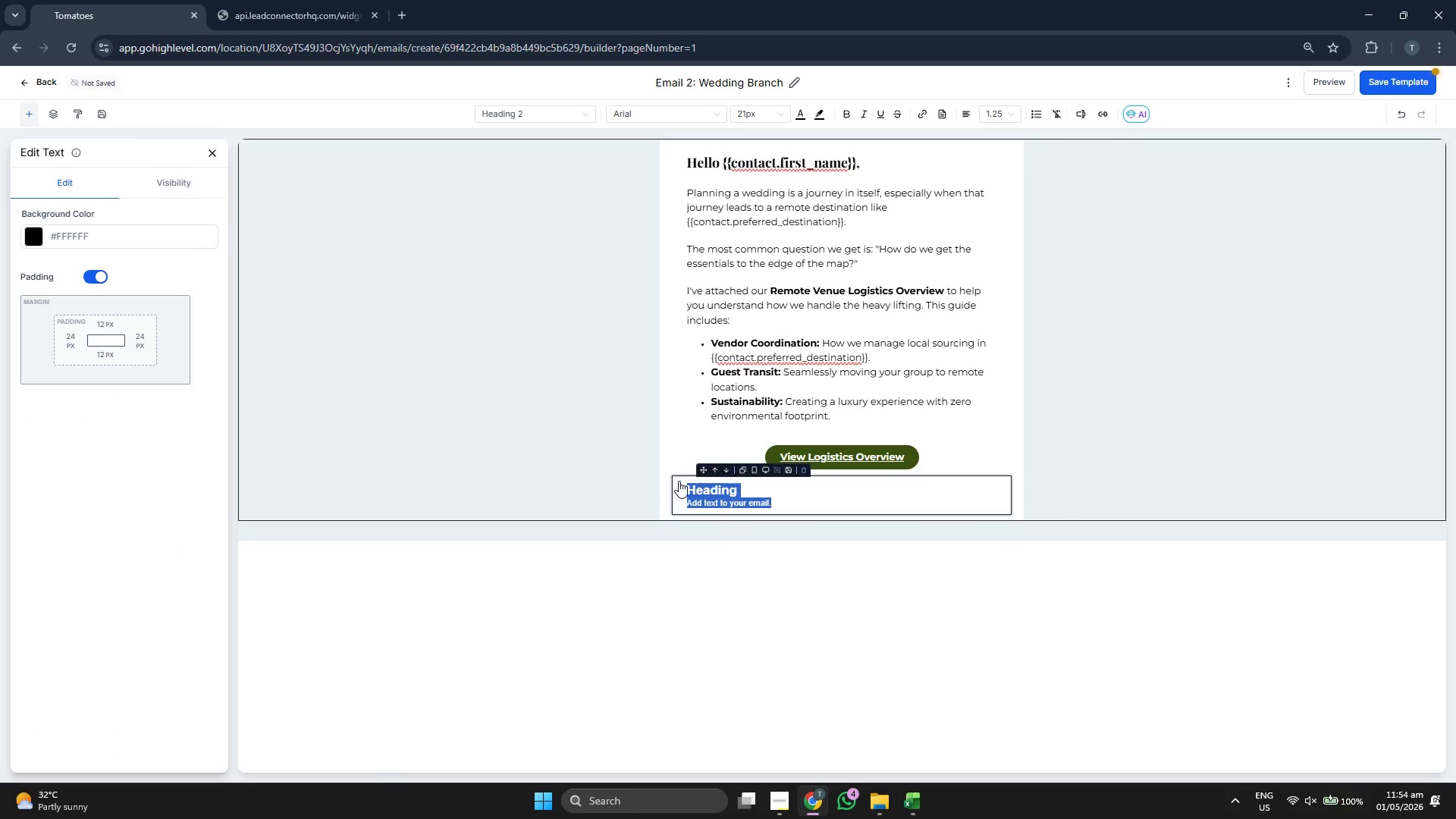 
key(Backspace)
 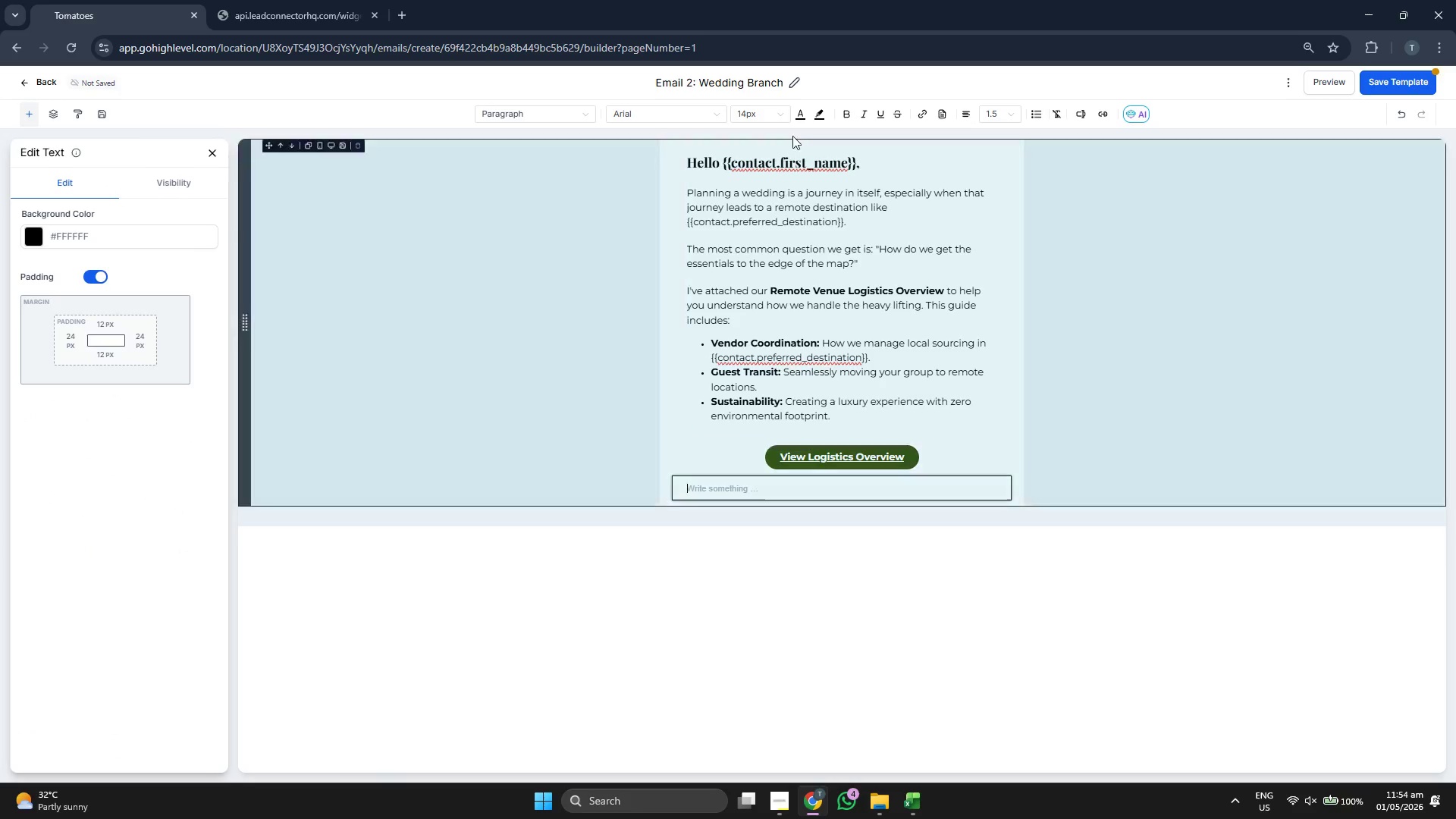 
left_click([752, 113])
 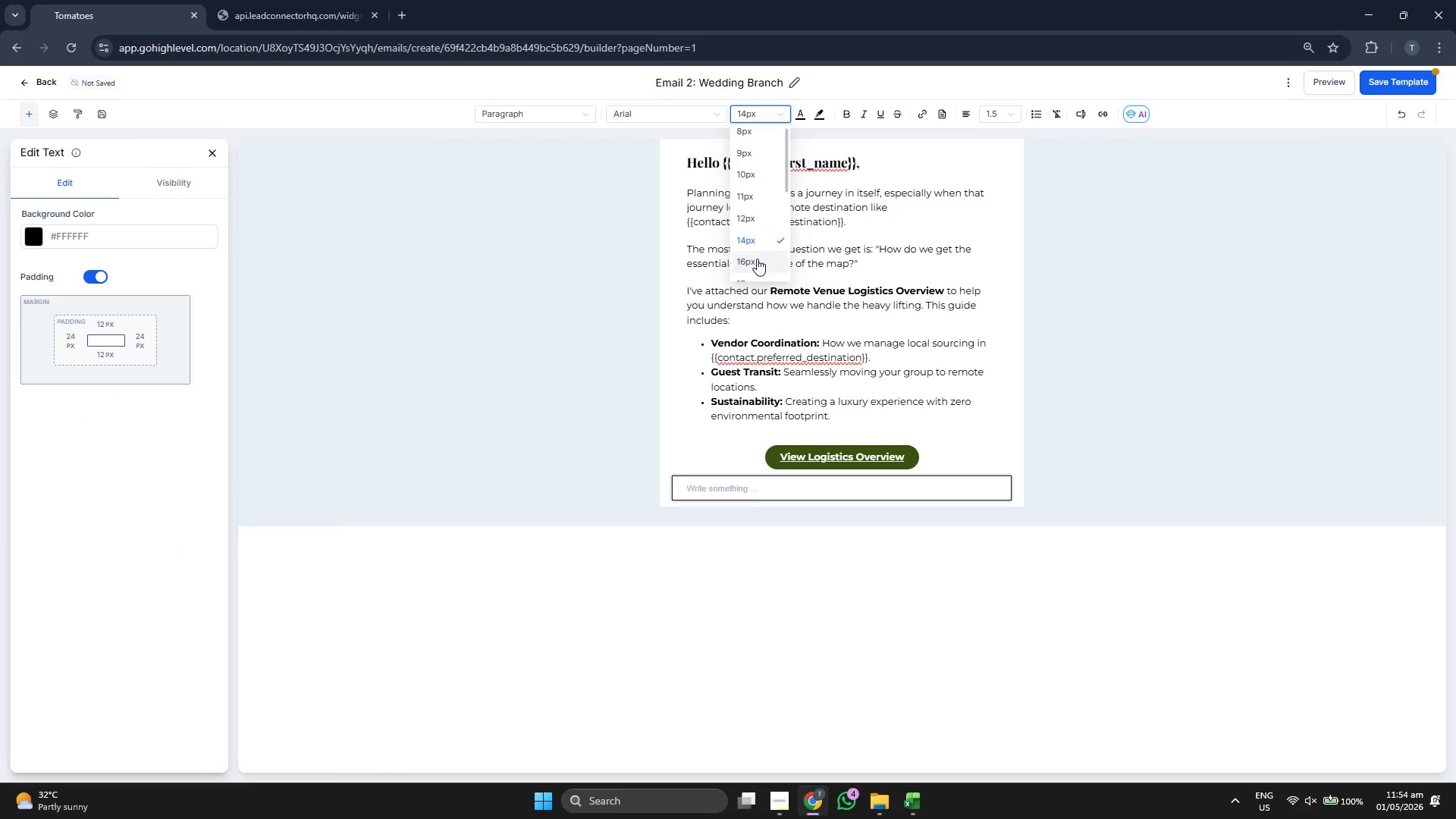 
double_click([670, 105])
 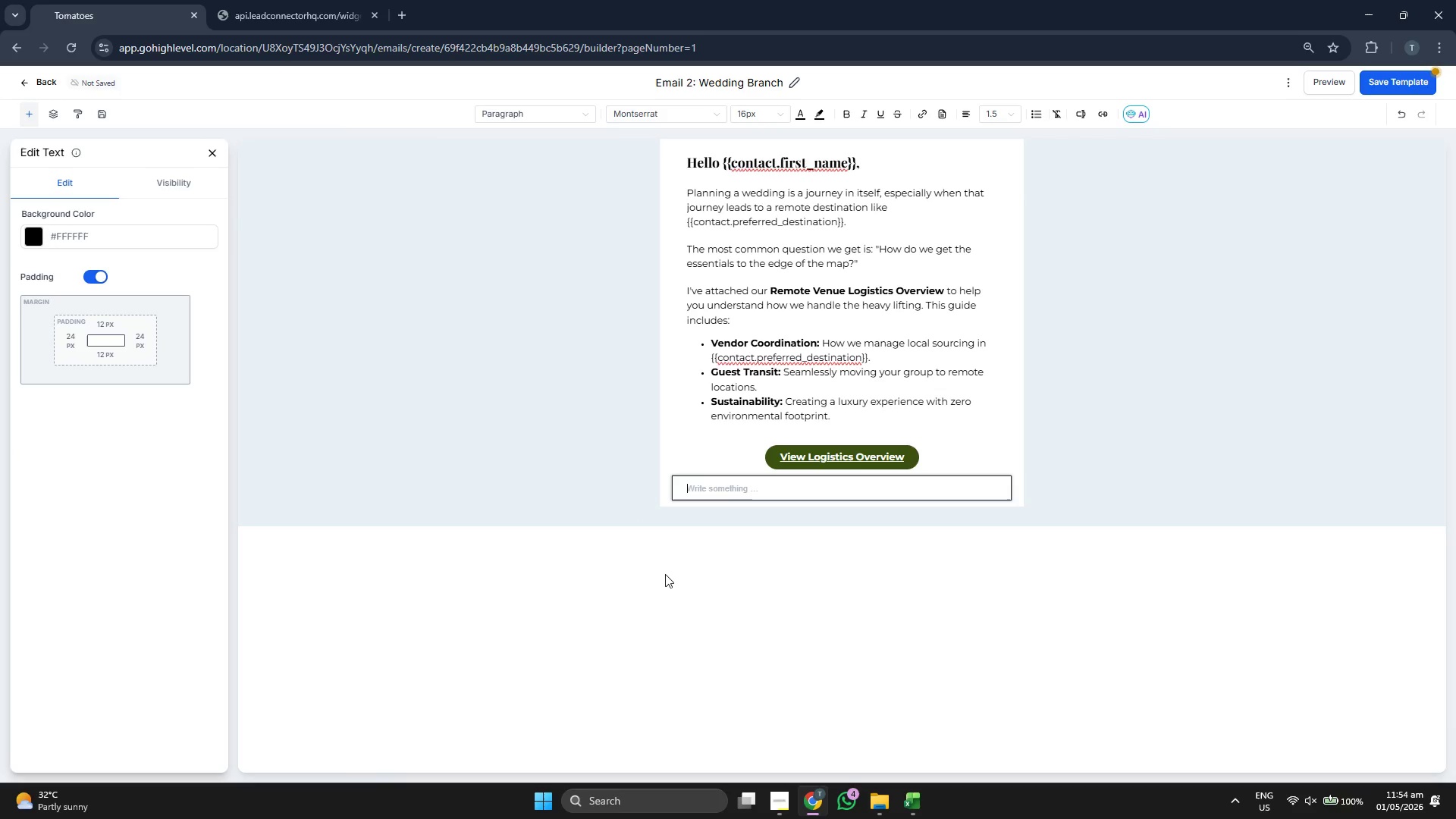 
type(We're here to ensure your focus stays on the celebration, whilewe)
key(Backspace)
key(Backspace)
type( we handle the tre)
key(Backspace)
key(Backspace)
type(errain,)
key(Backspace)
type(.)
 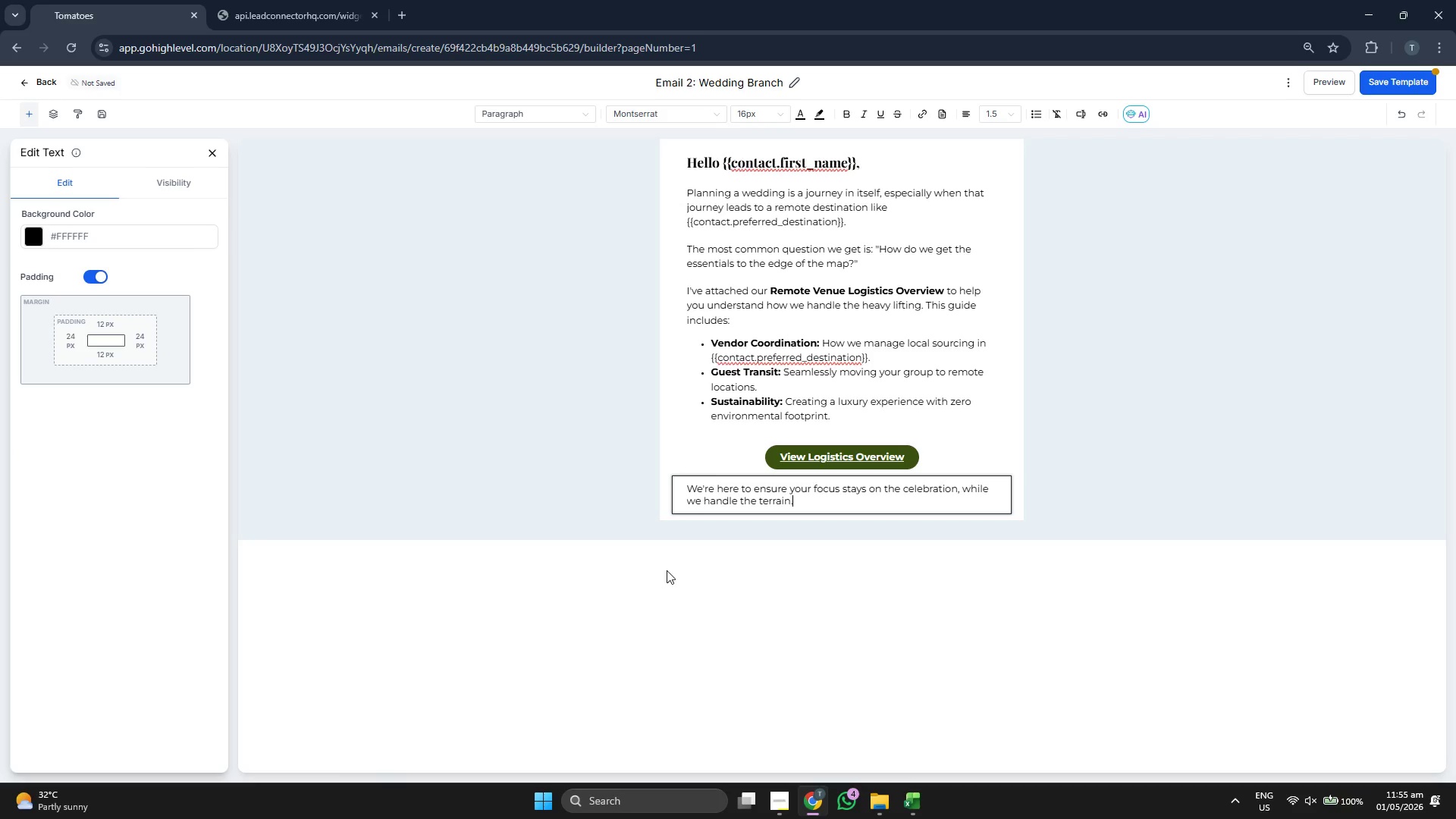 
key(Enter)
 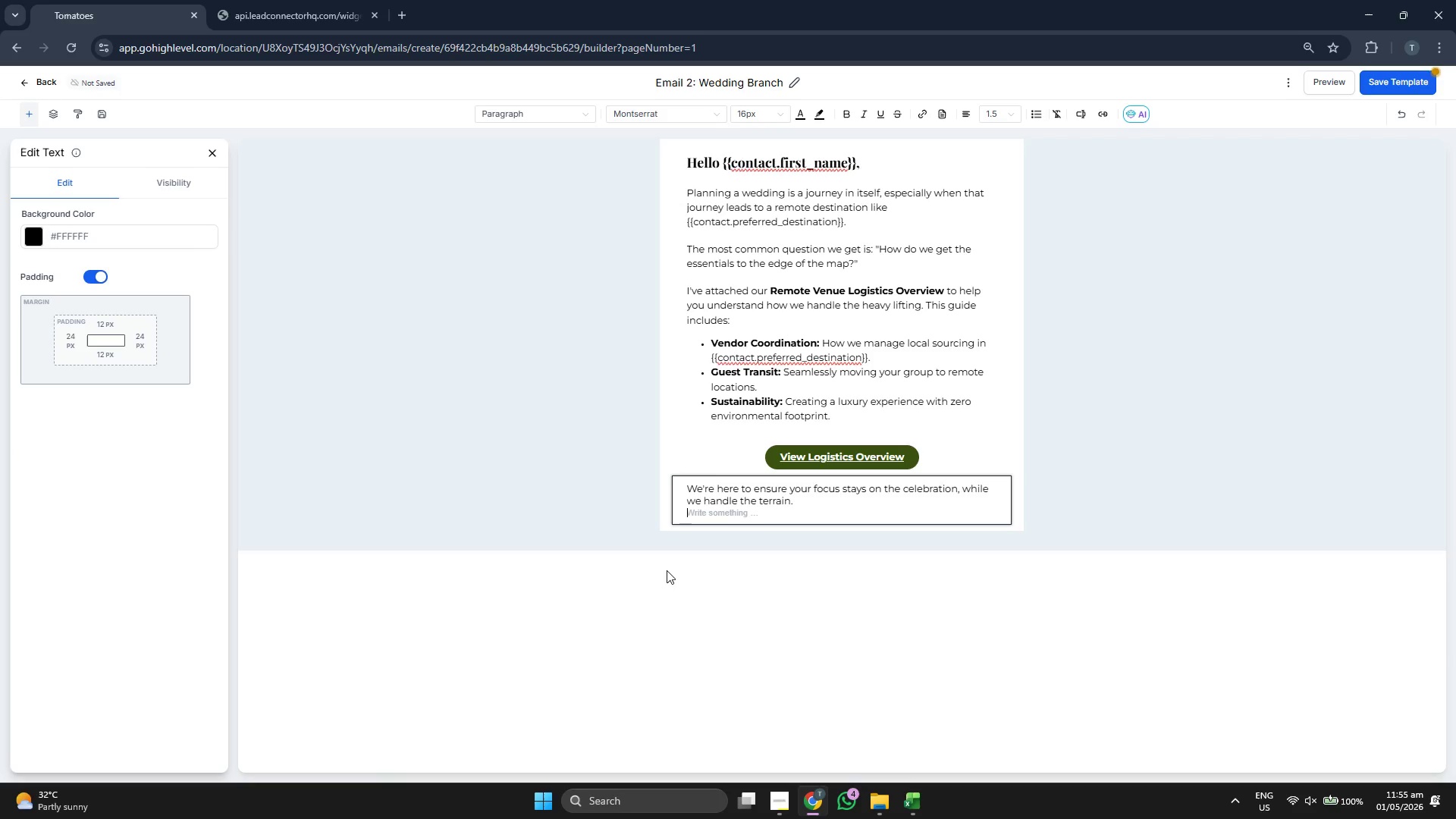 
key(Enter)
 